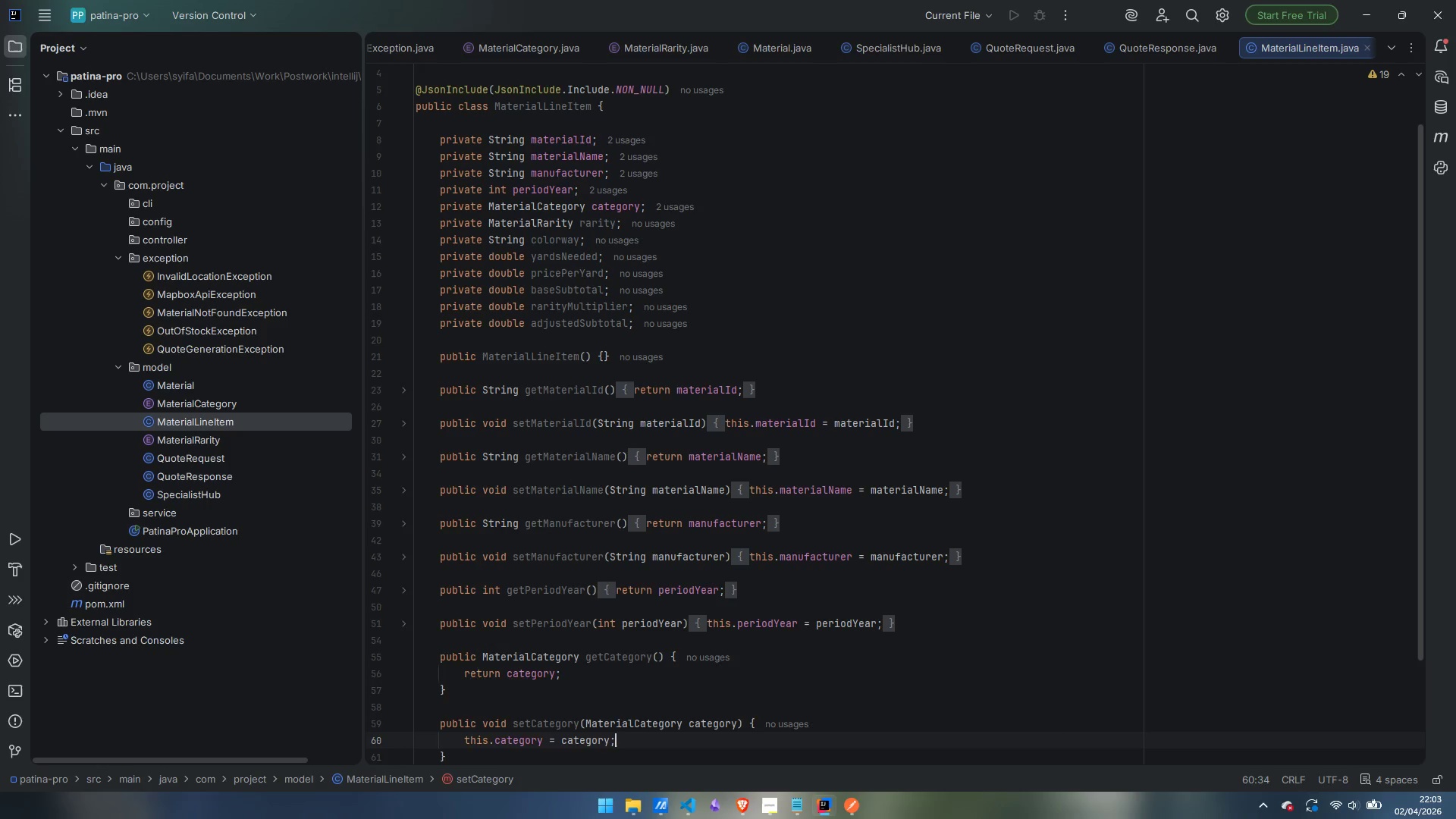 
key(ArrowDown)
 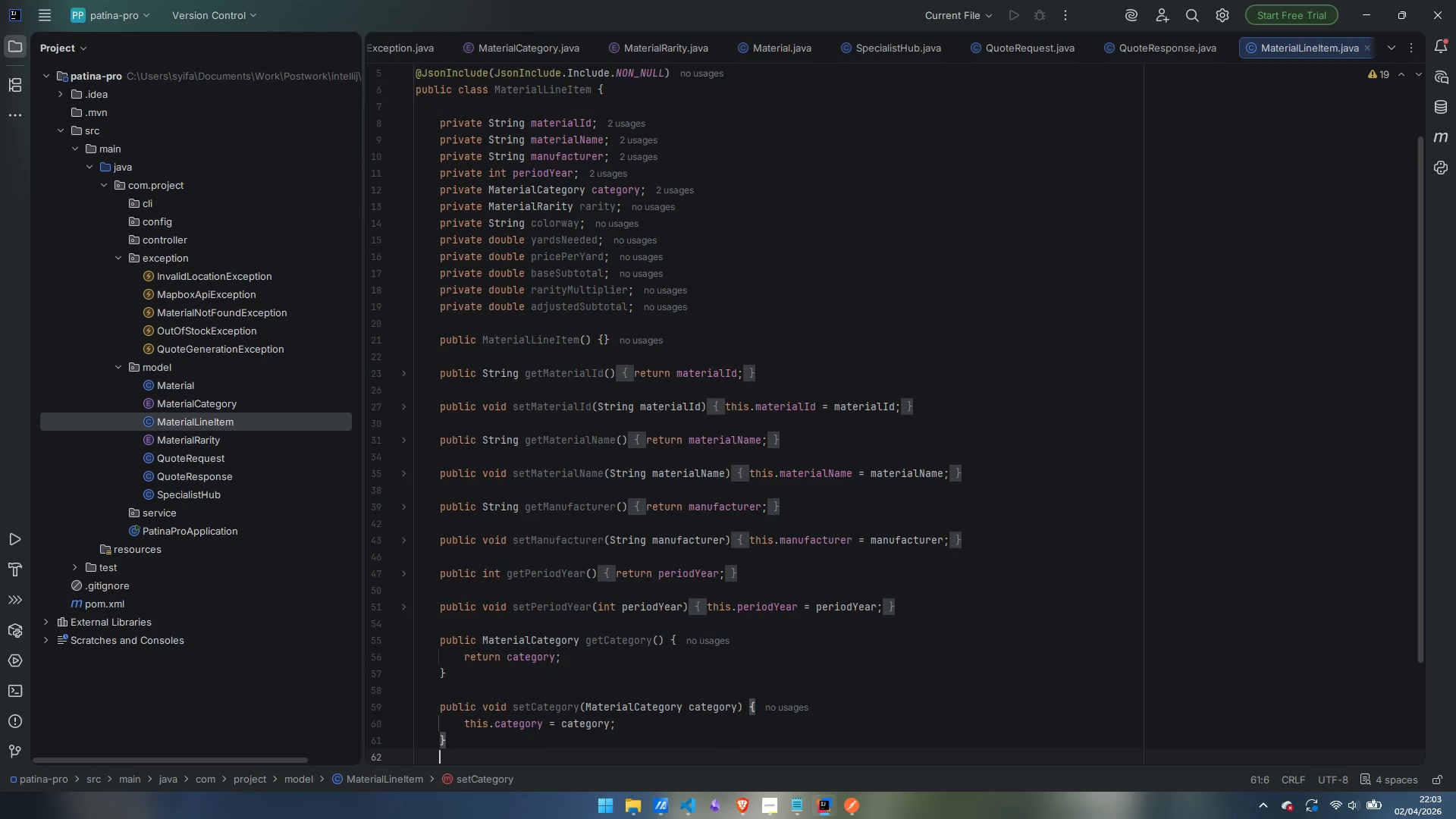 
key(Enter)
 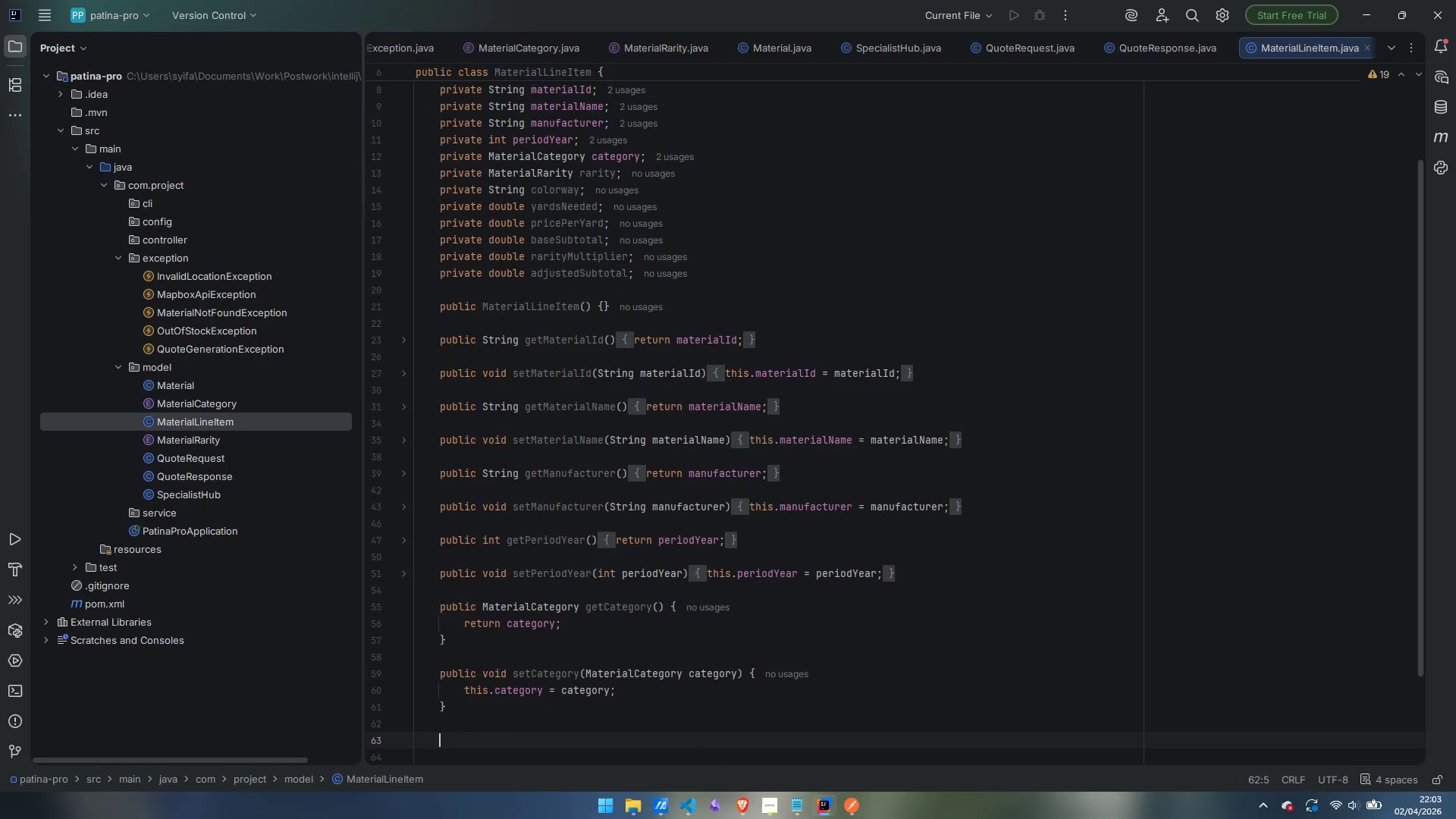 
key(Enter)
 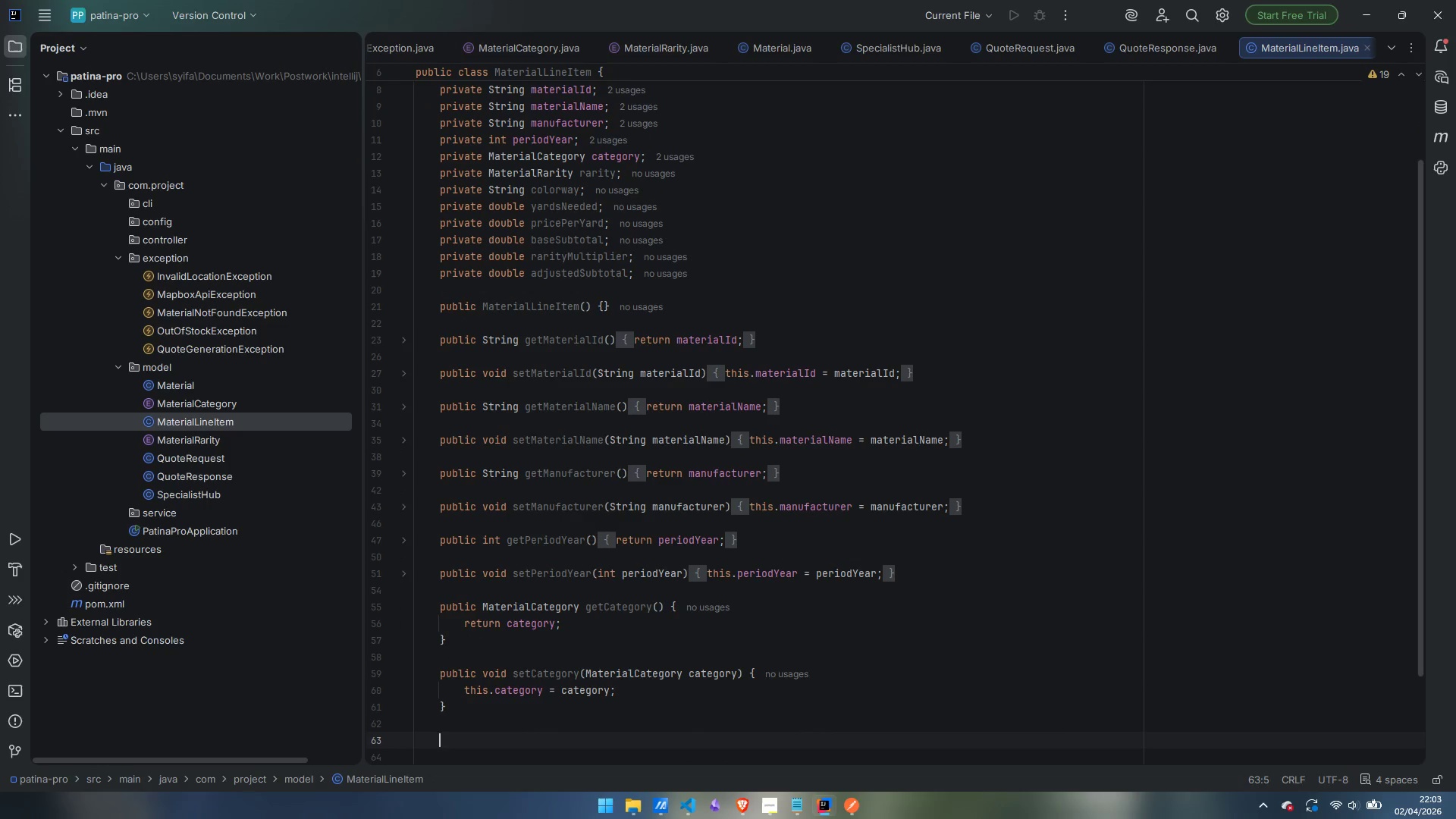 
wait(5.58)
 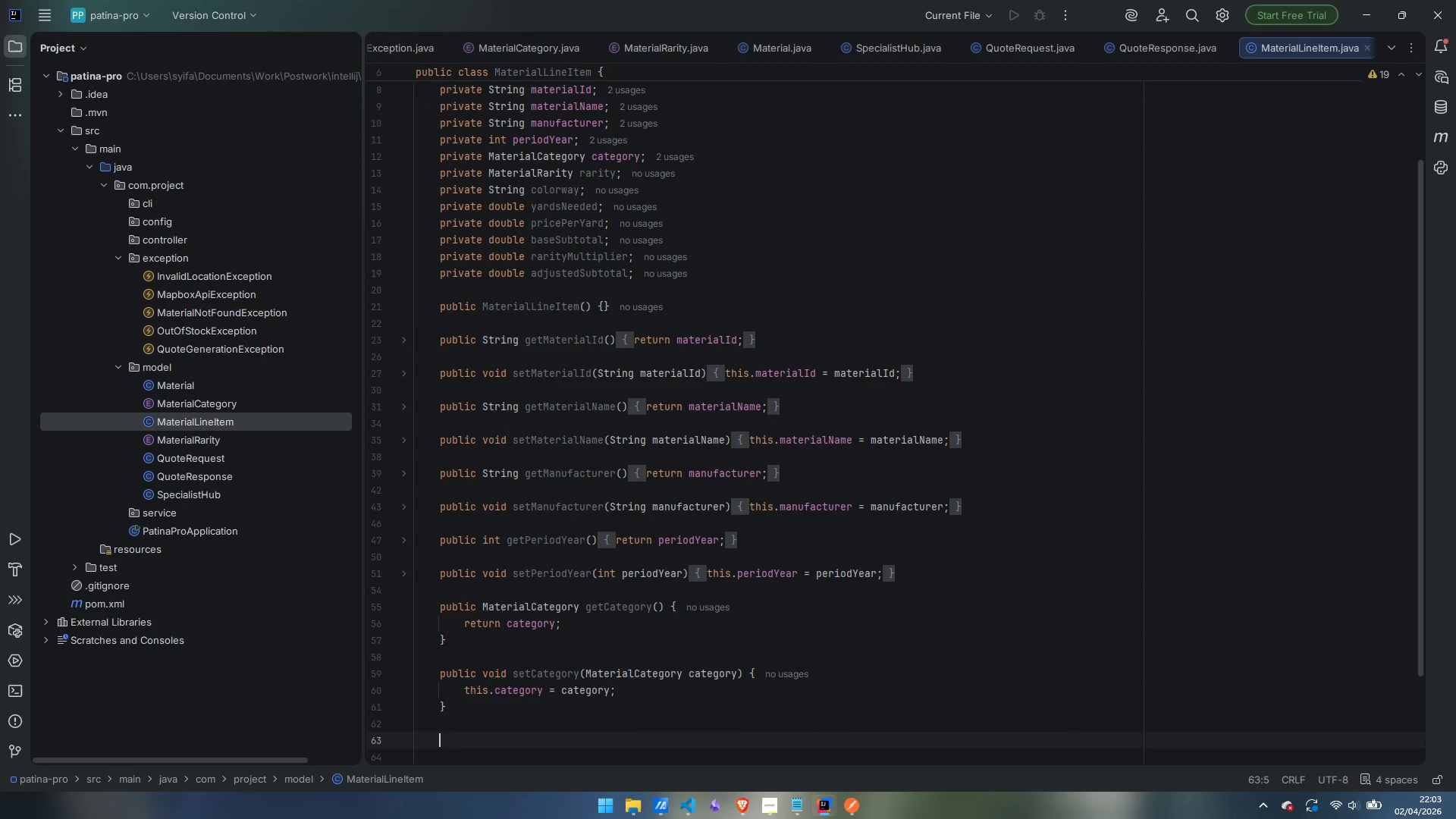 
left_click([407, 608])
 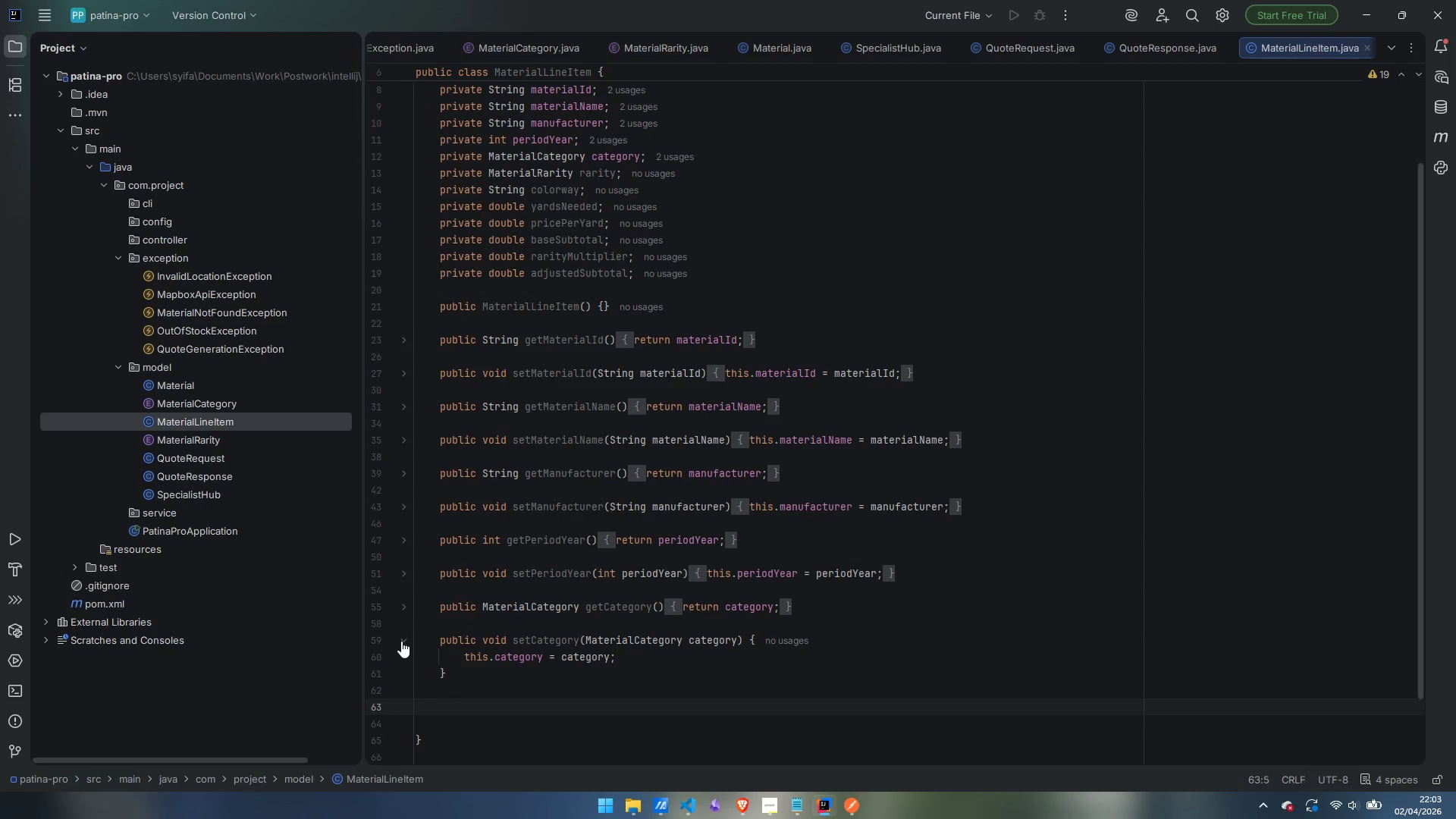 
left_click([403, 642])
 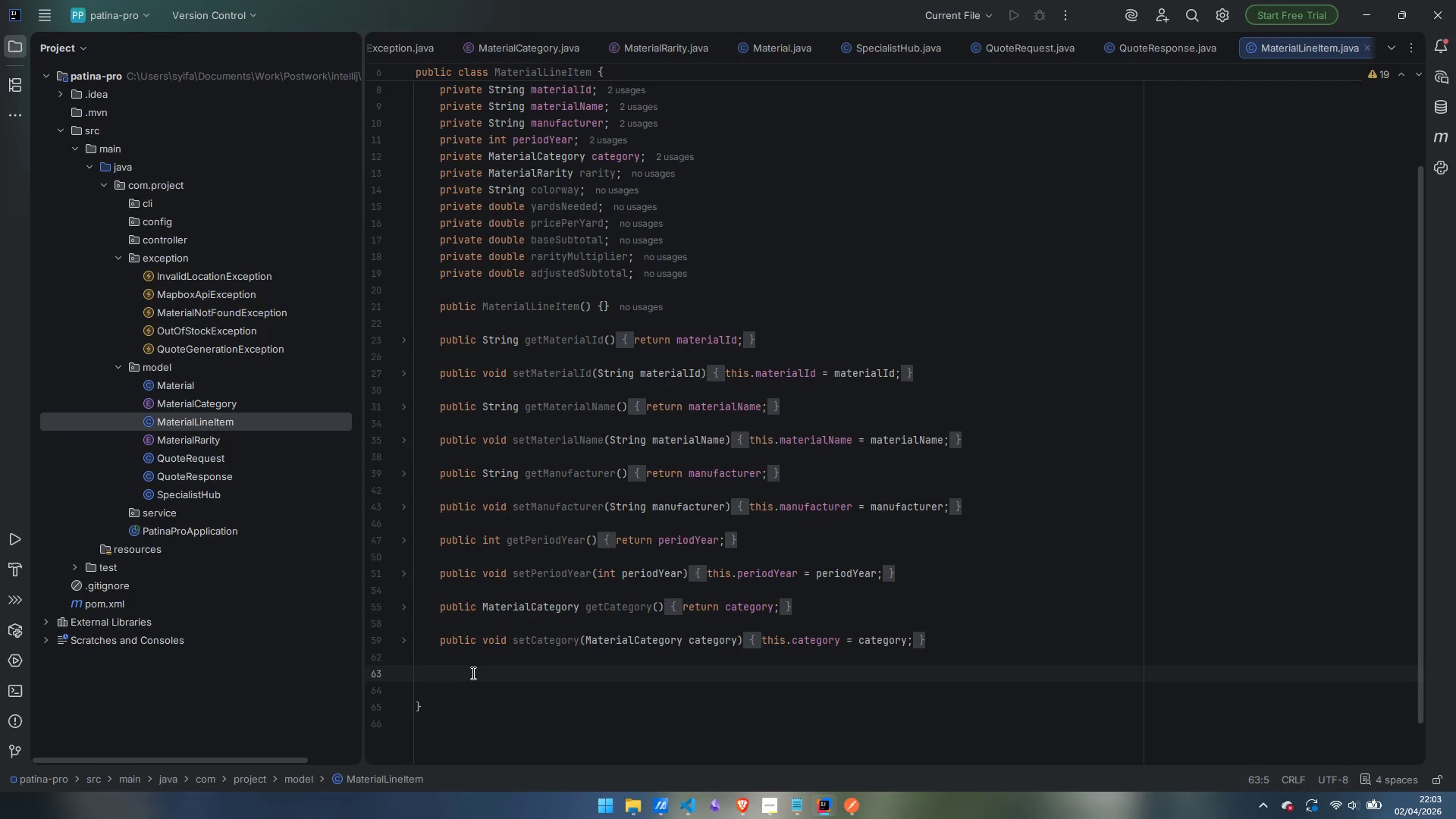 
wait(12.86)
 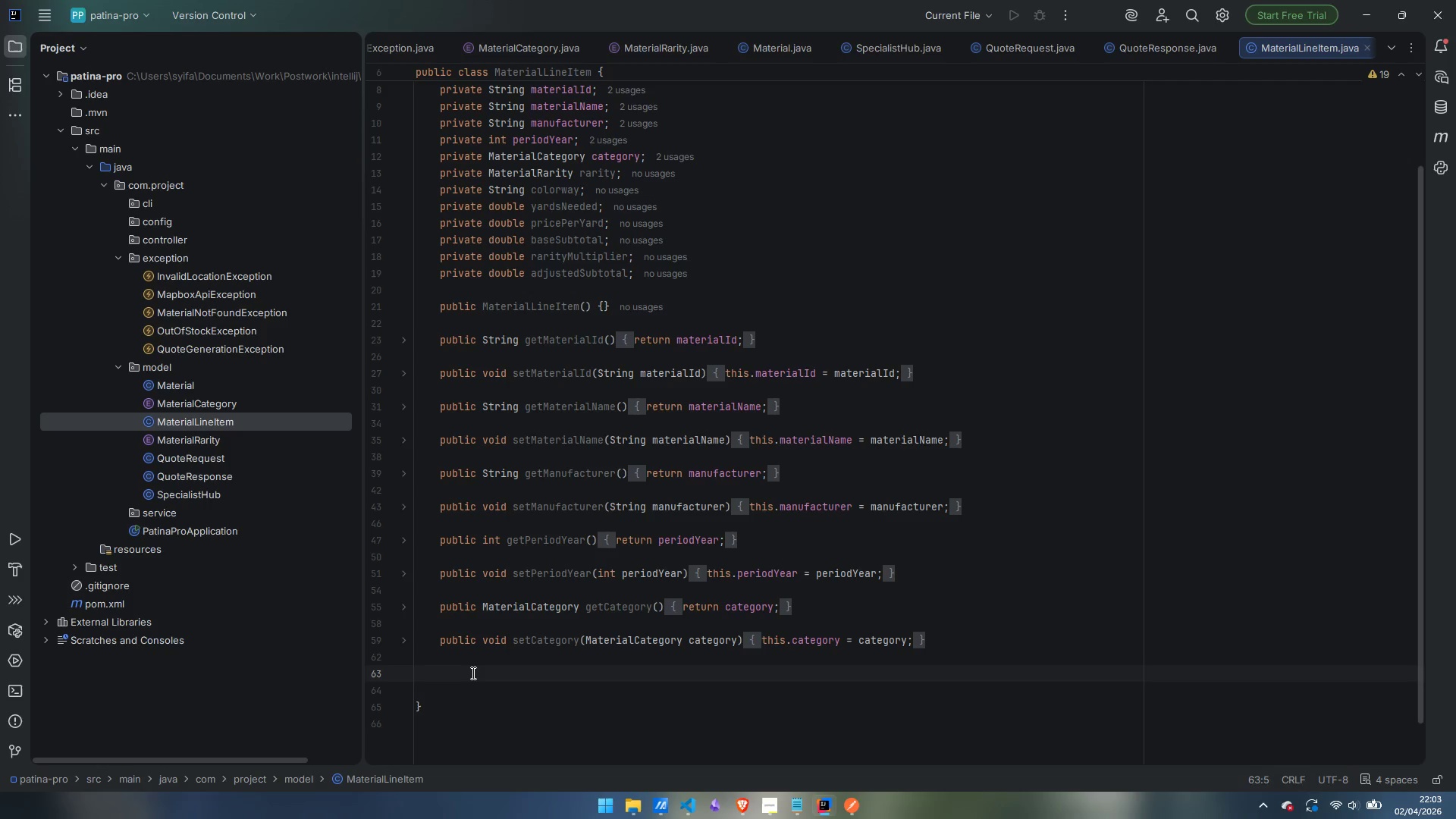 
scroll: coordinate [618, 564], scroll_direction: up, amount: 6.0
 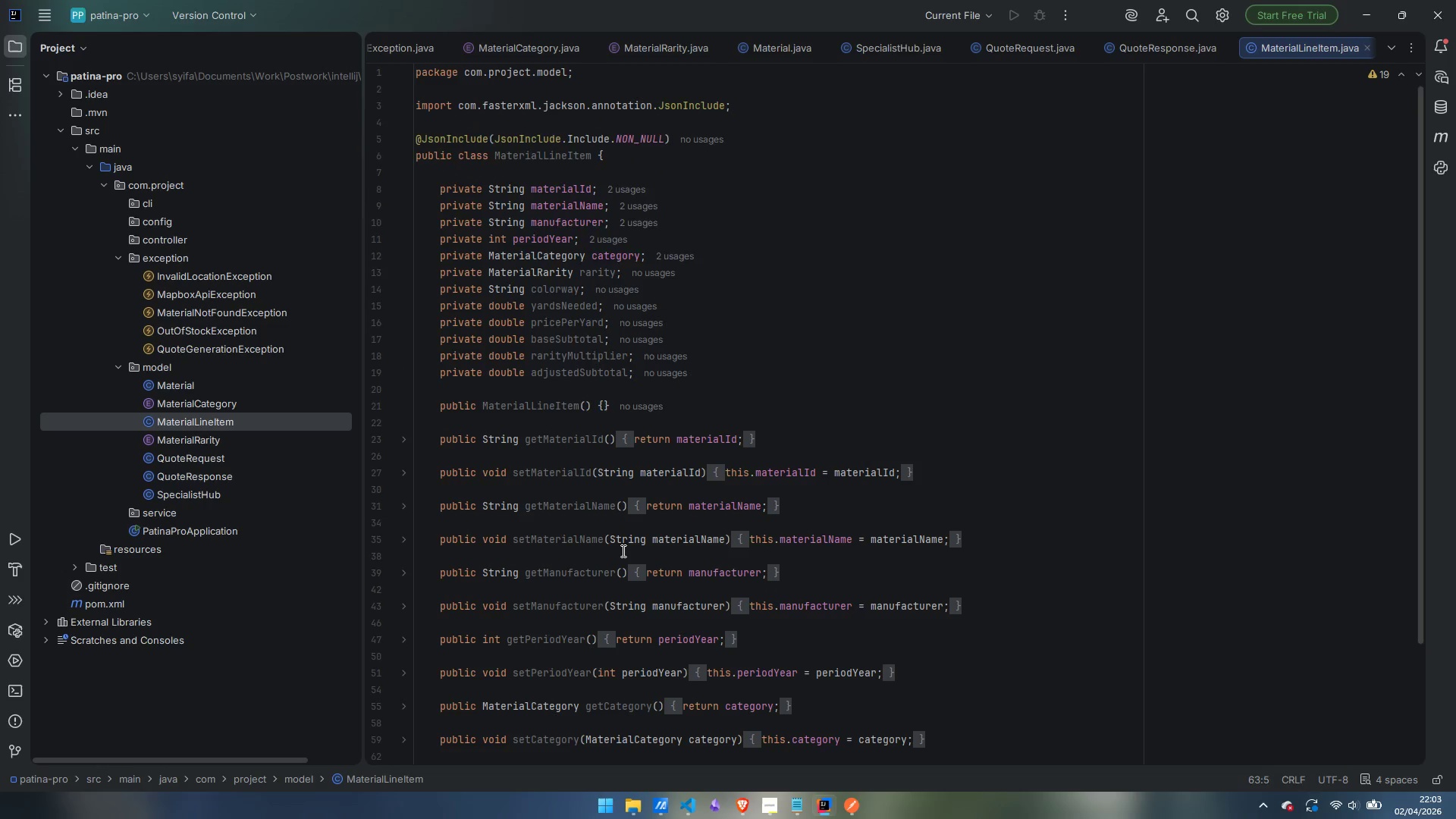 
scroll: coordinate [622, 551], scroll_direction: down, amount: 3.0
 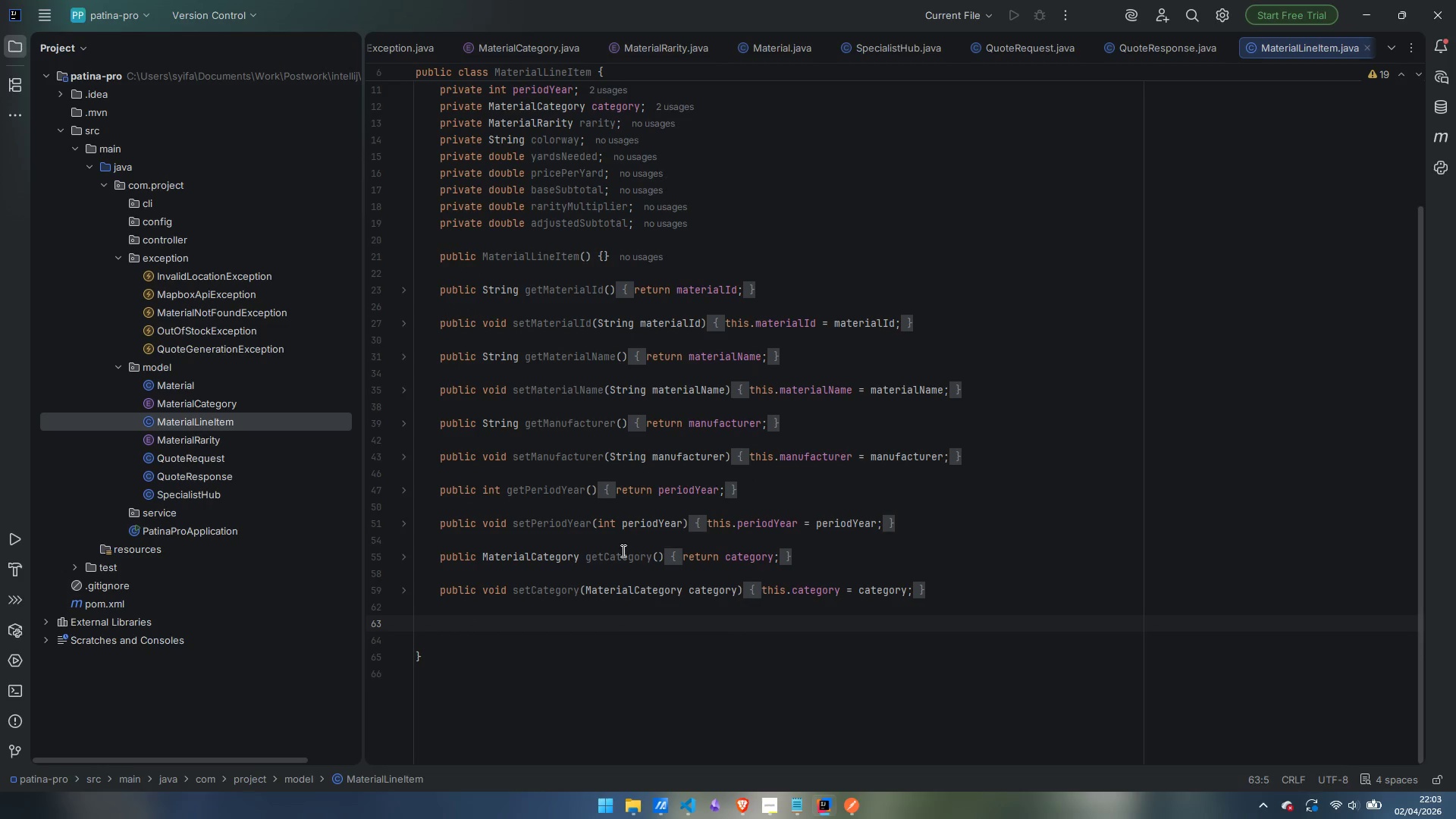 
type(public MAterialRarity)
 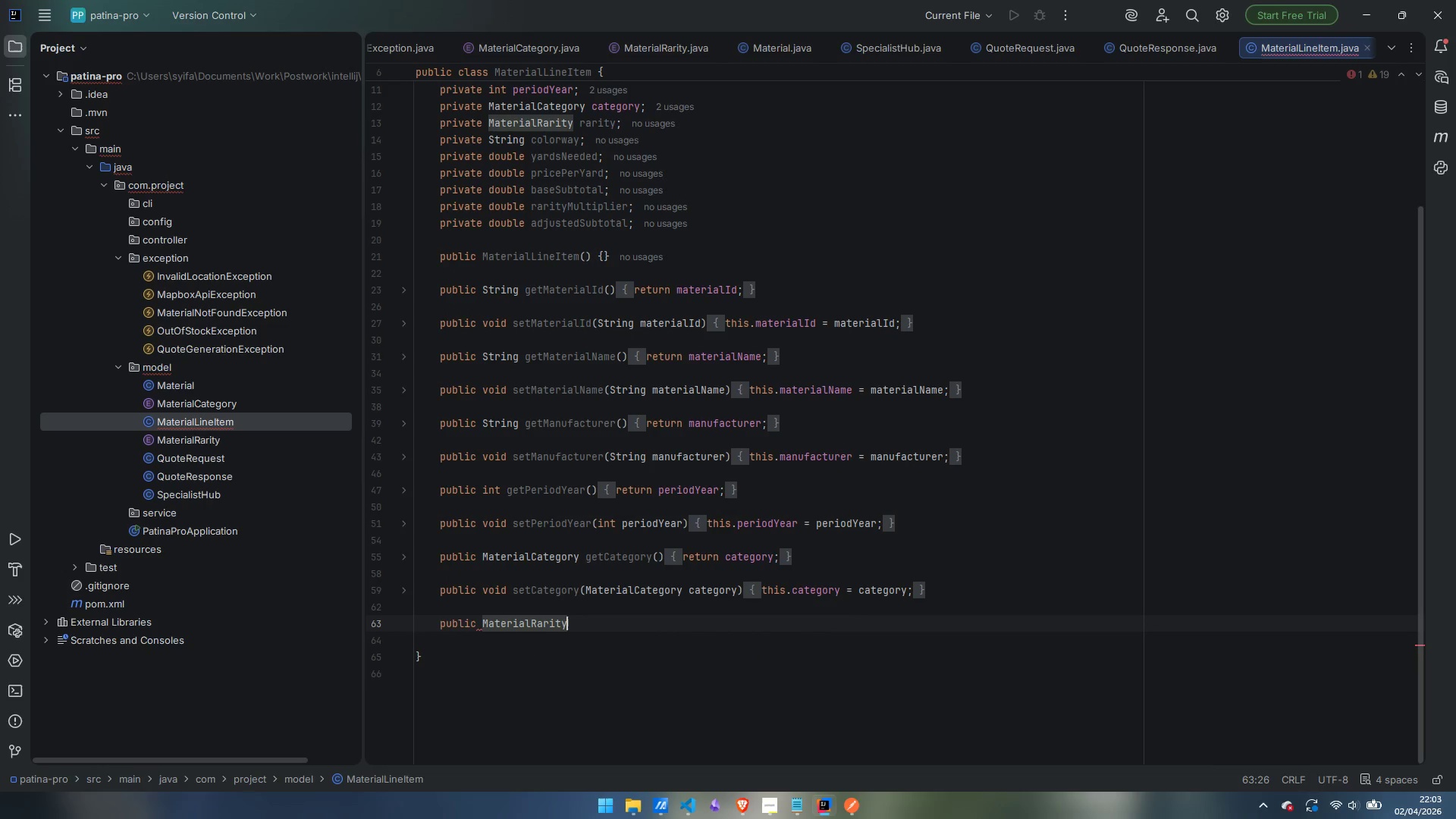 
 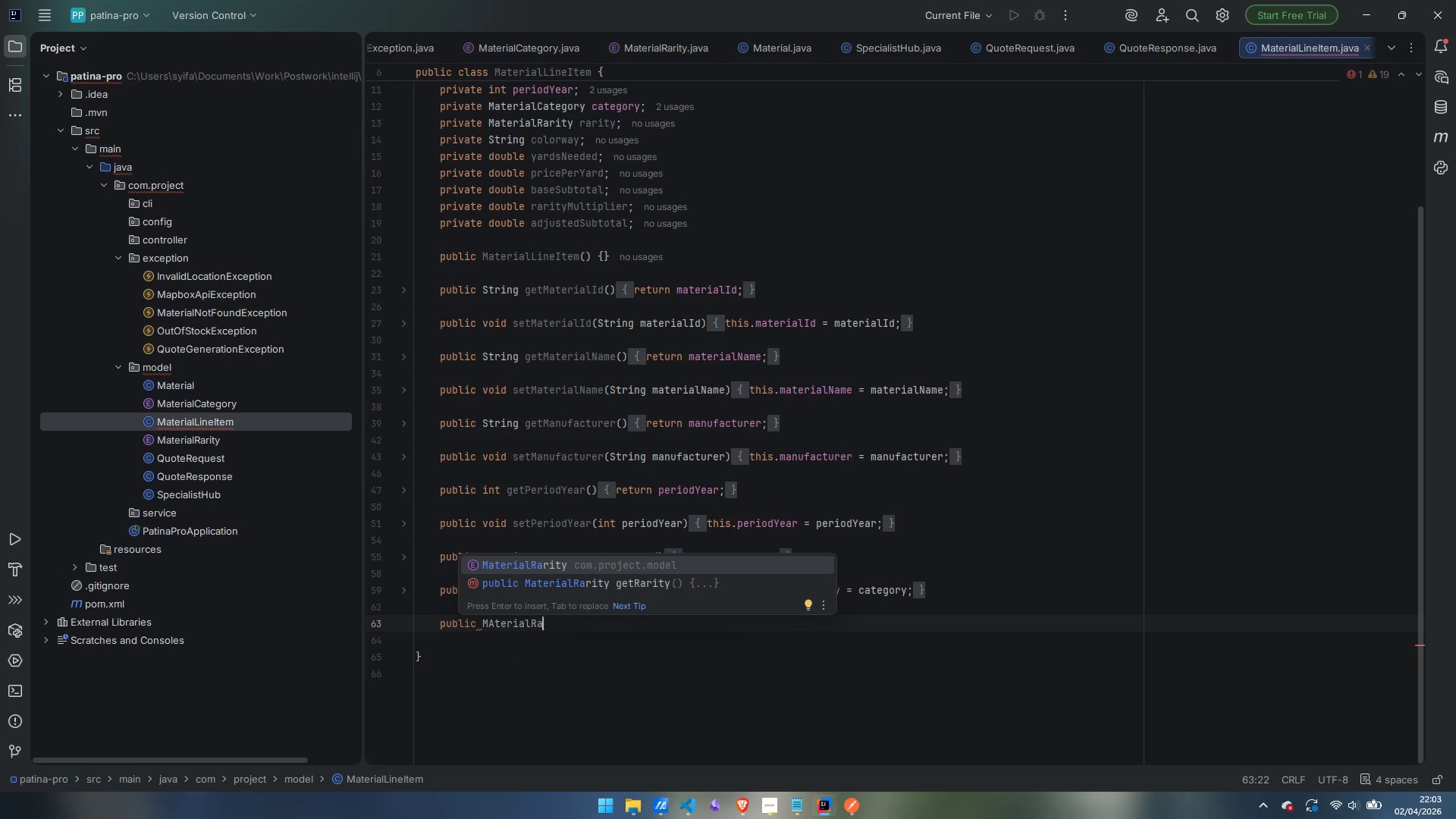 
key(Enter)
 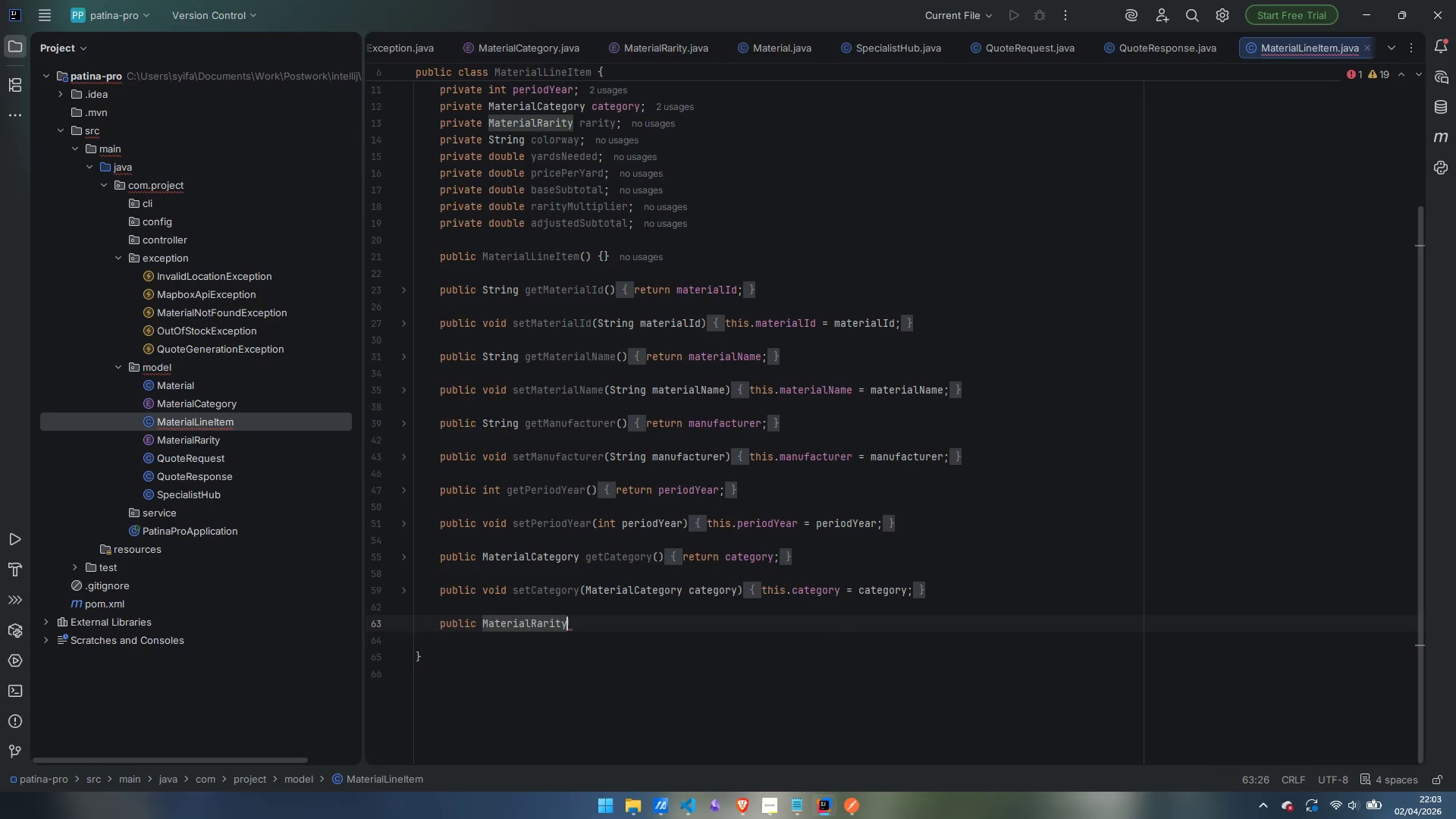 
type( getRarity()
 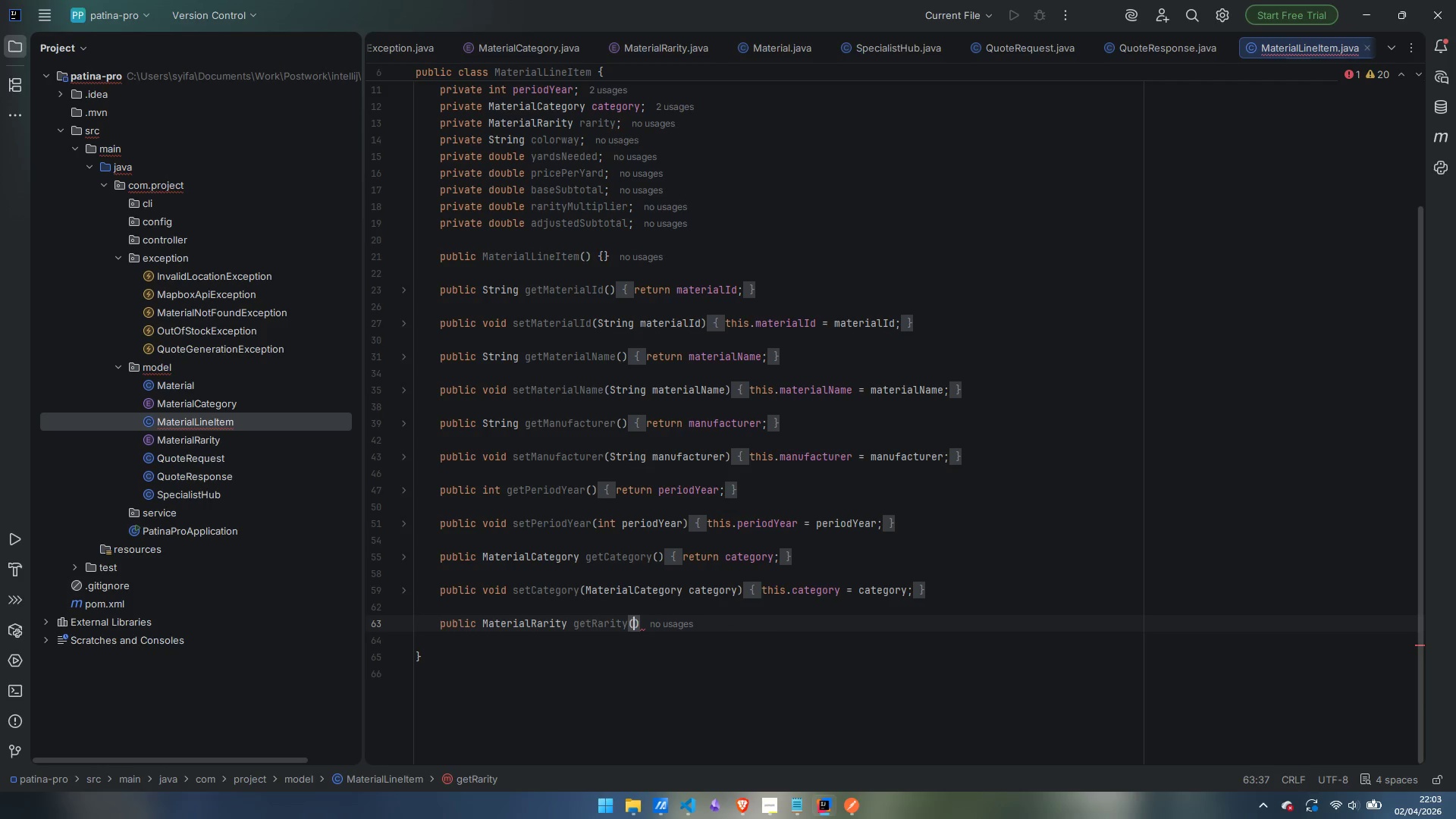 
key(ArrowRight)
 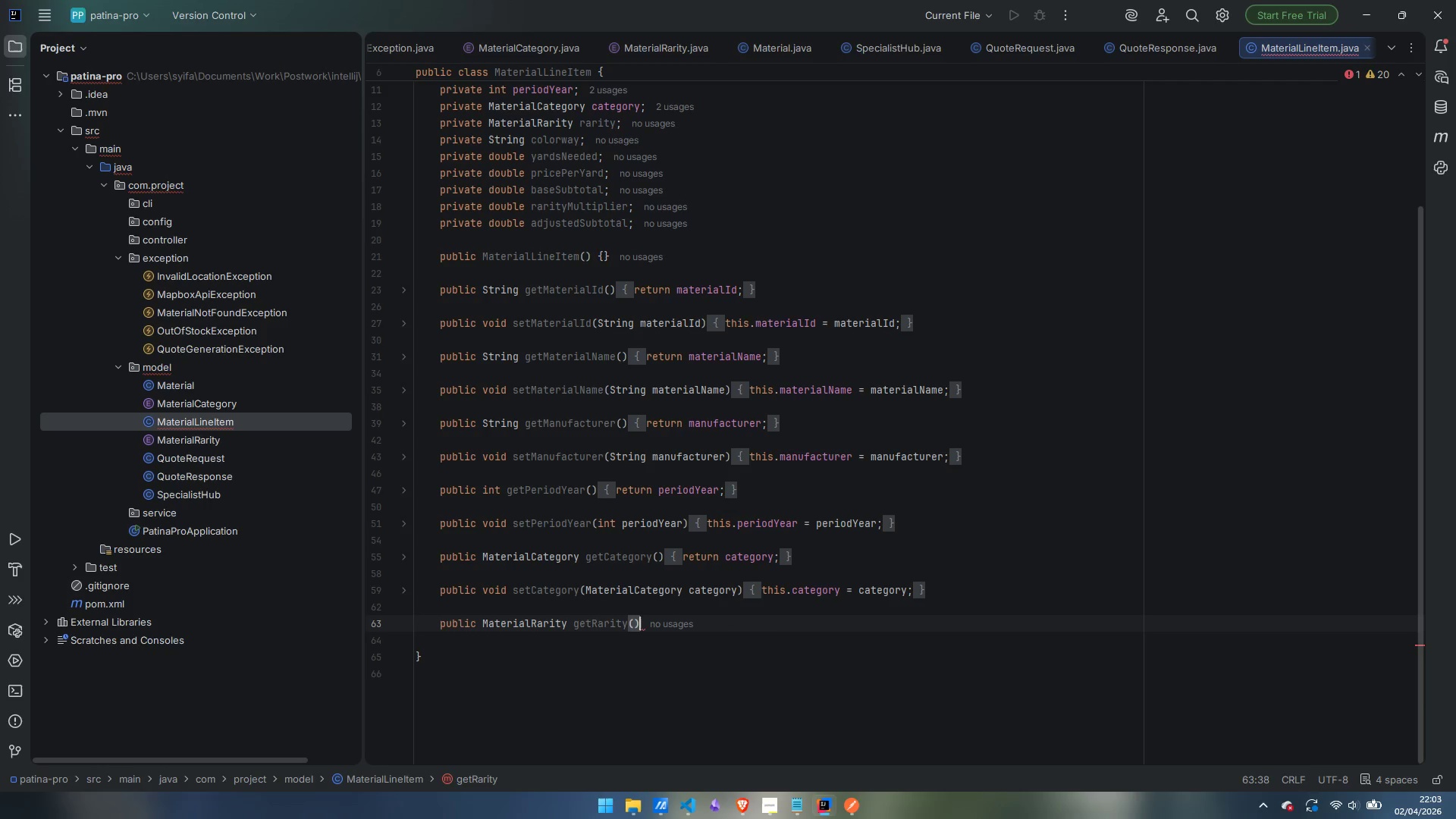 
key(Space)
 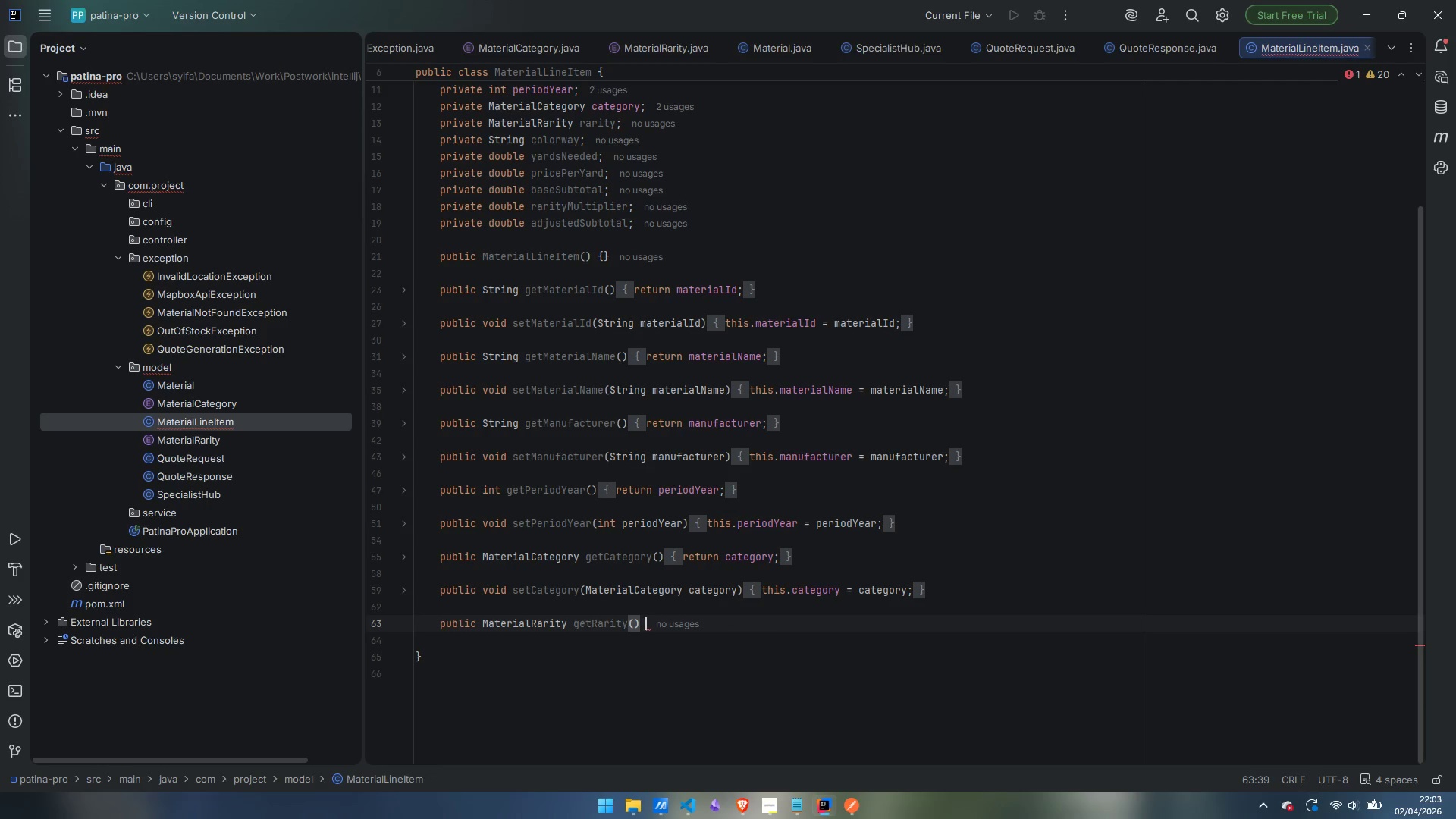 
key(Shift+BracketLeft)
 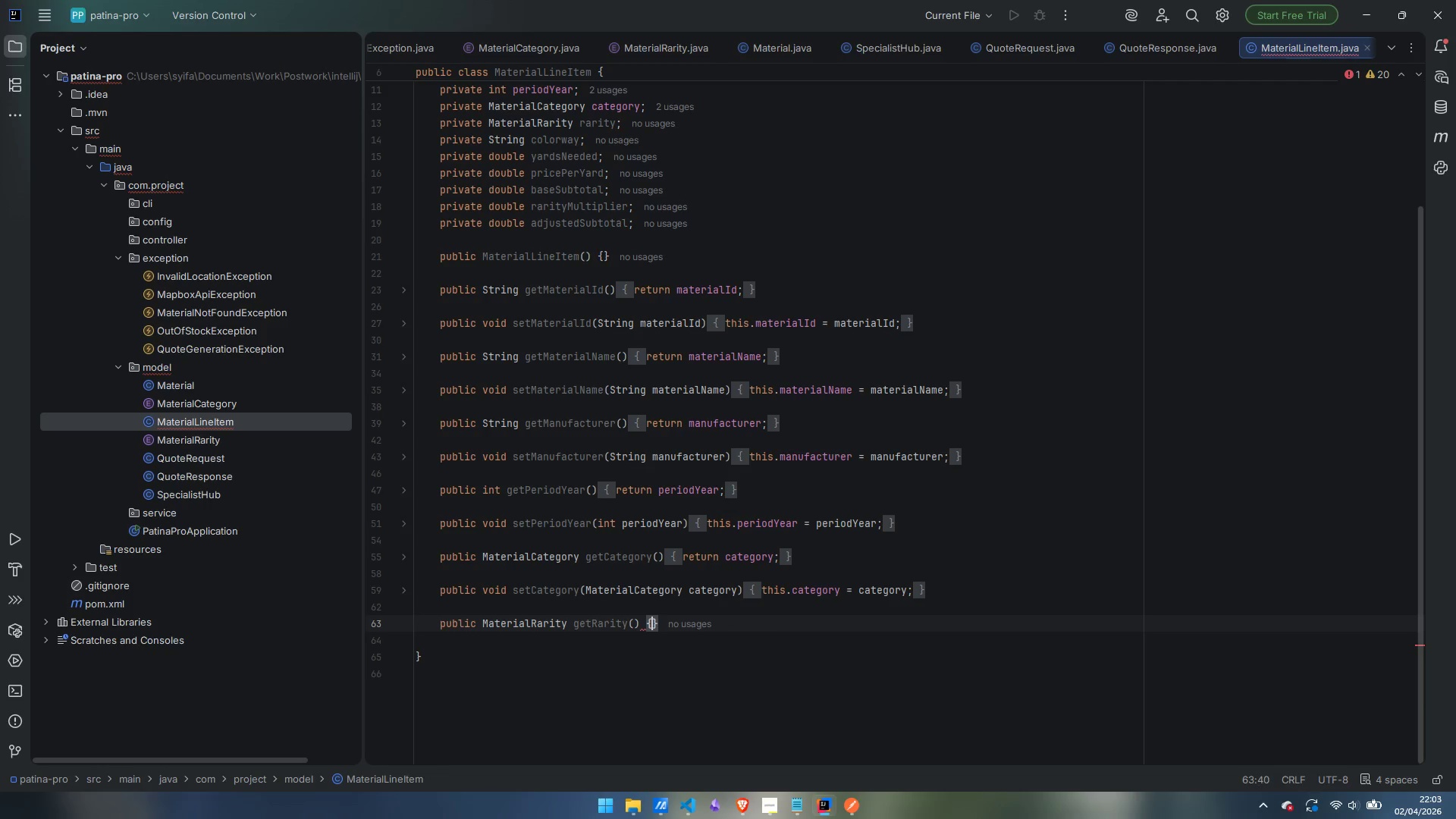 
key(Enter)
 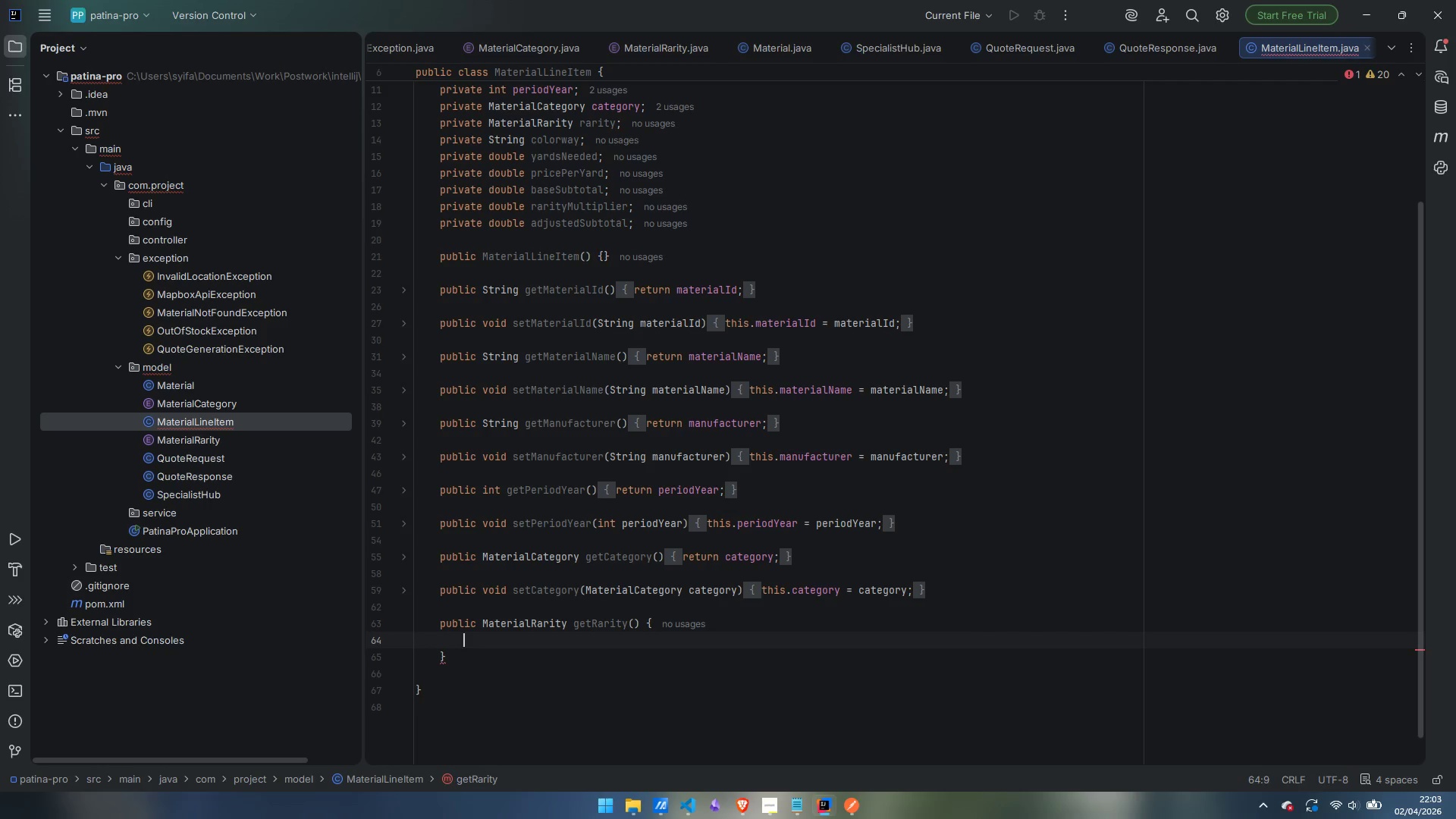 
type(return rarity;)
 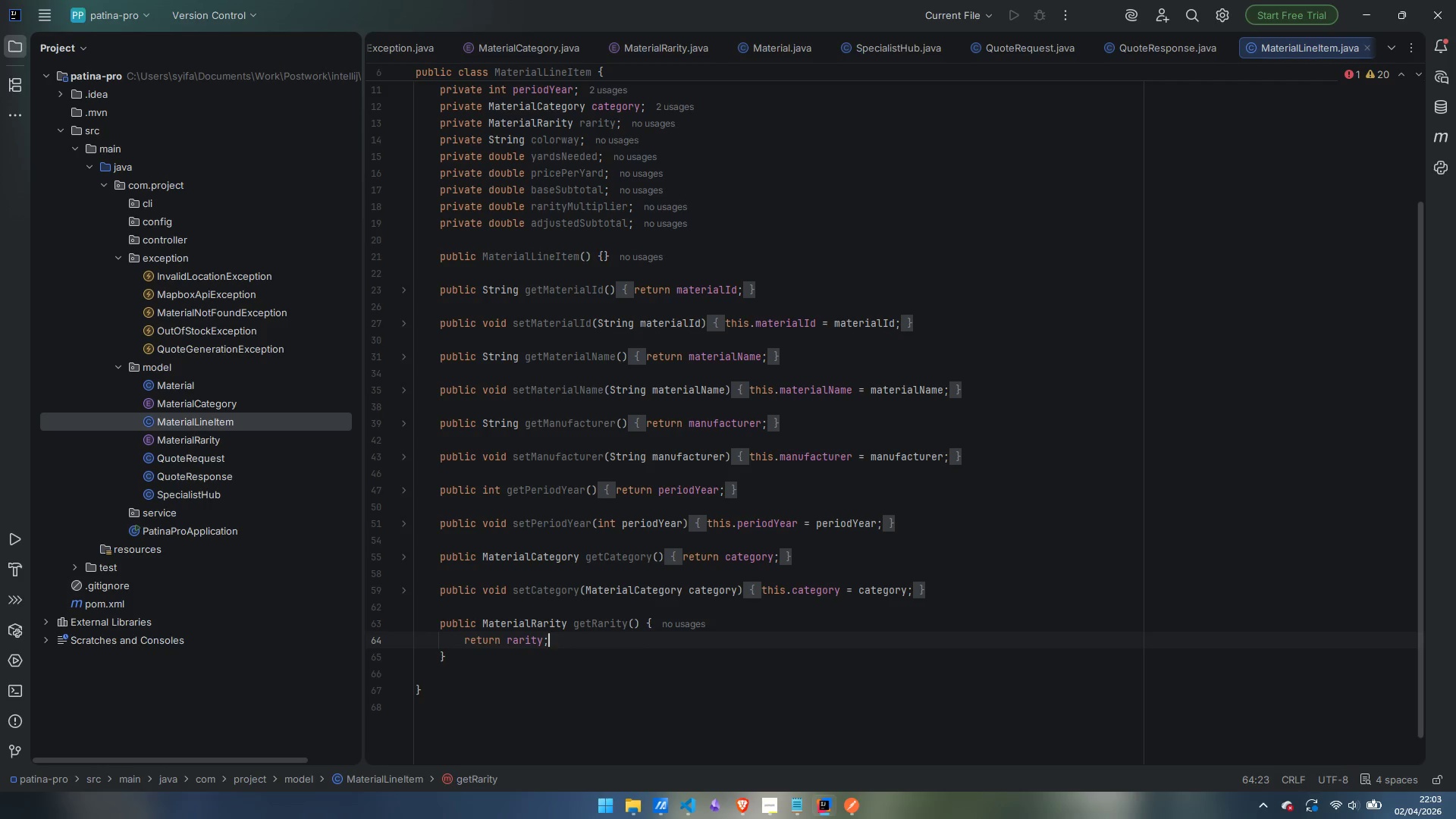 
key(ArrowDown)
 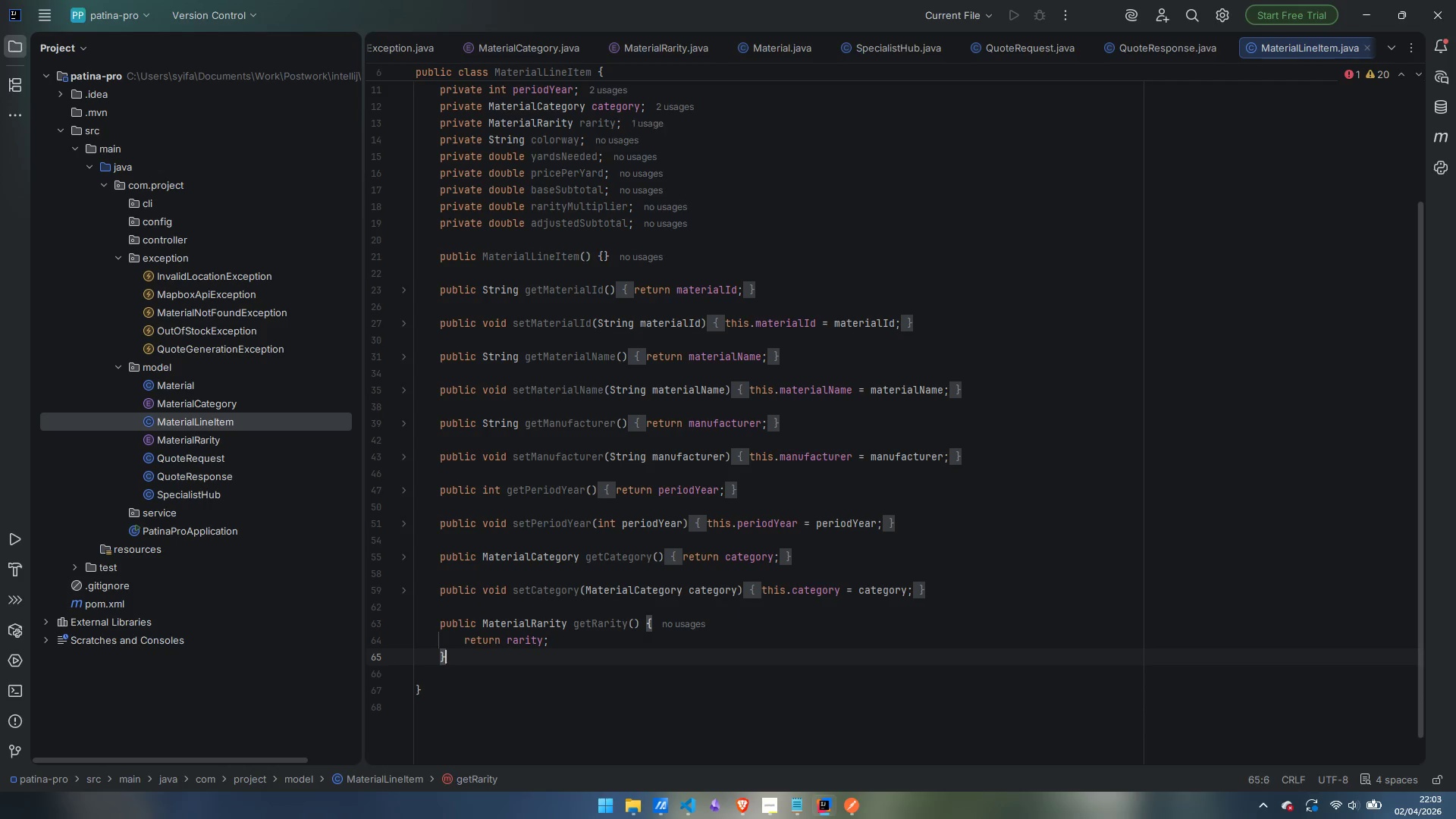 
key(Enter)
 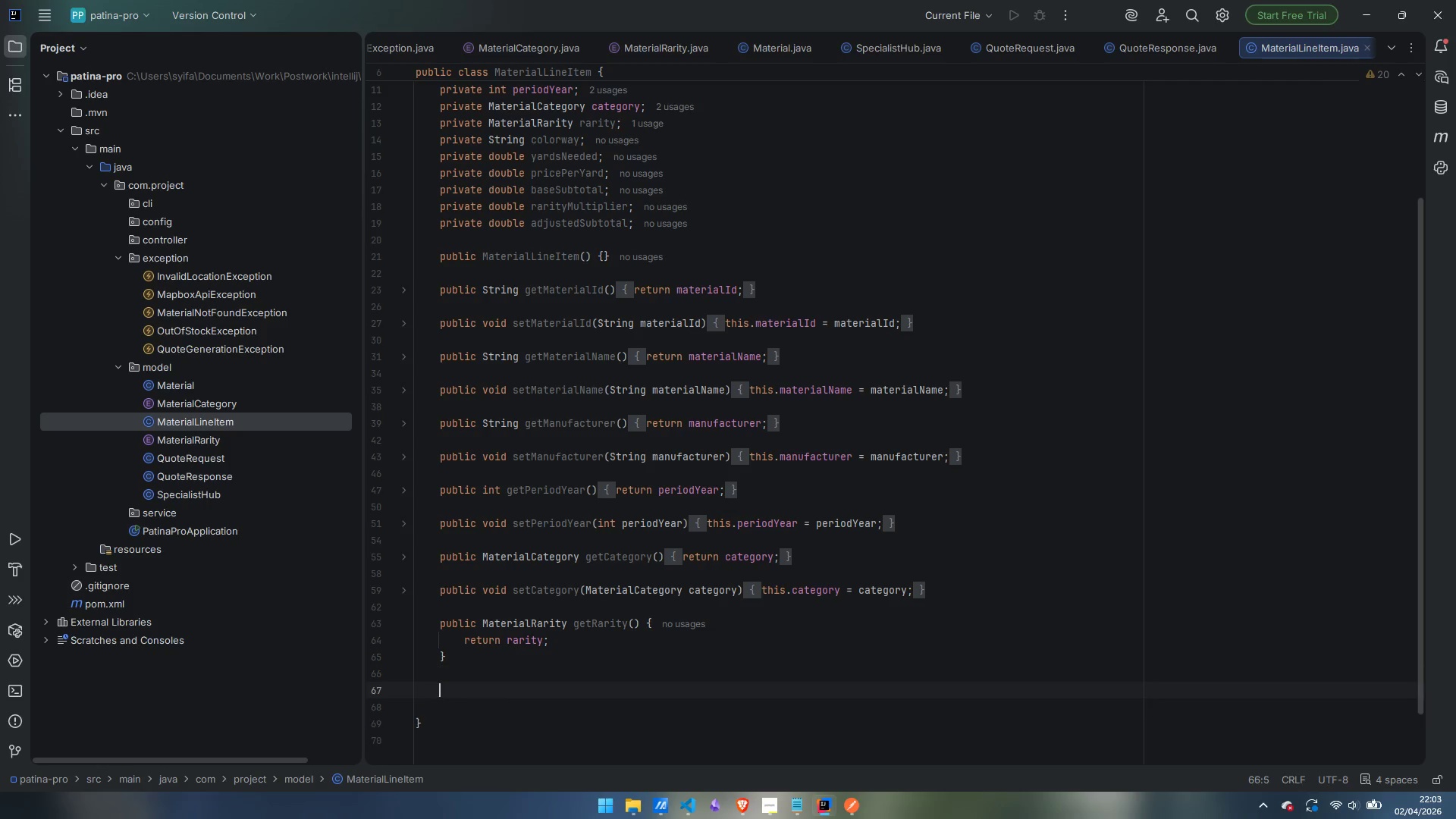 
key(Enter)
 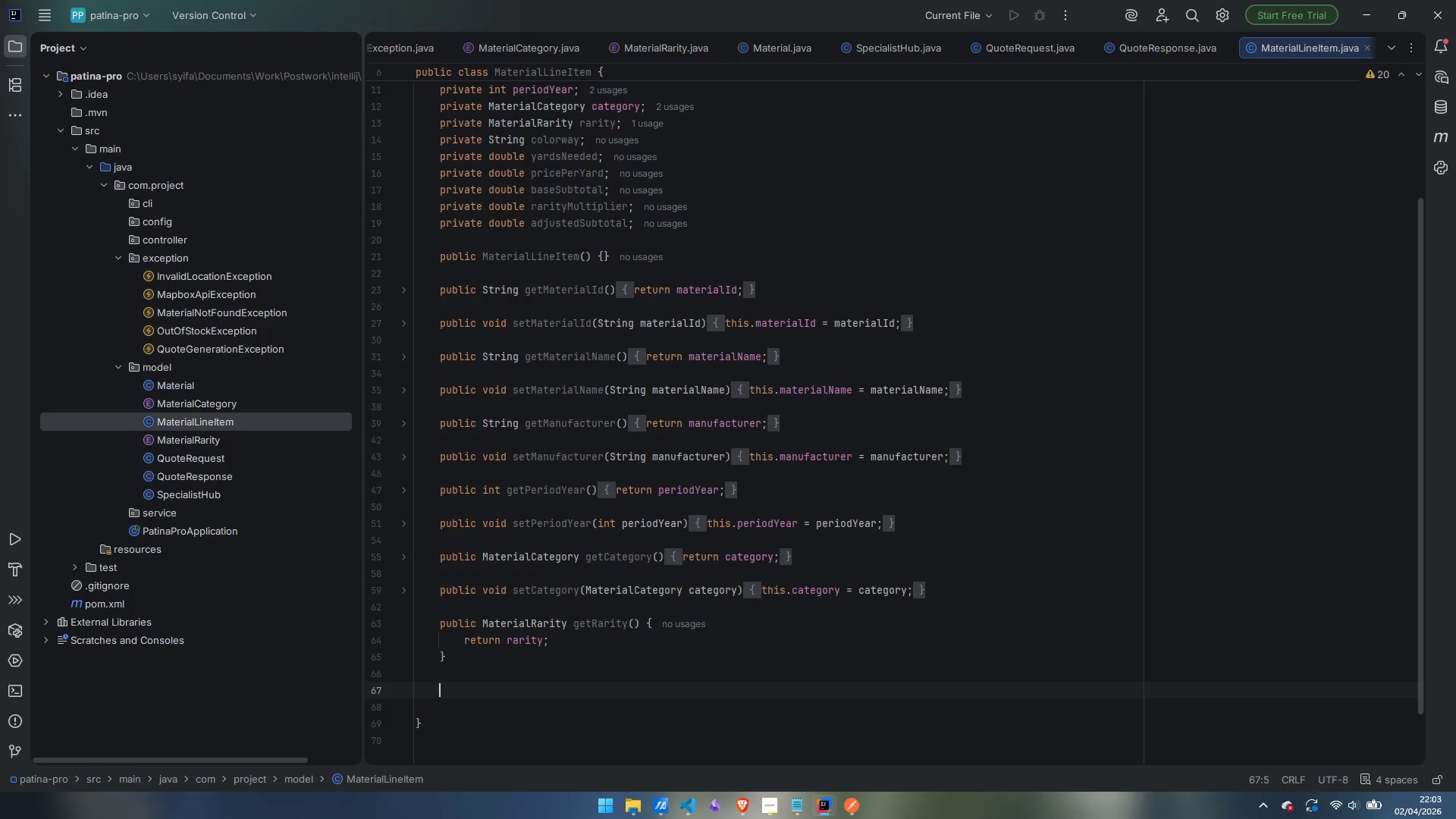 
type(public void )
 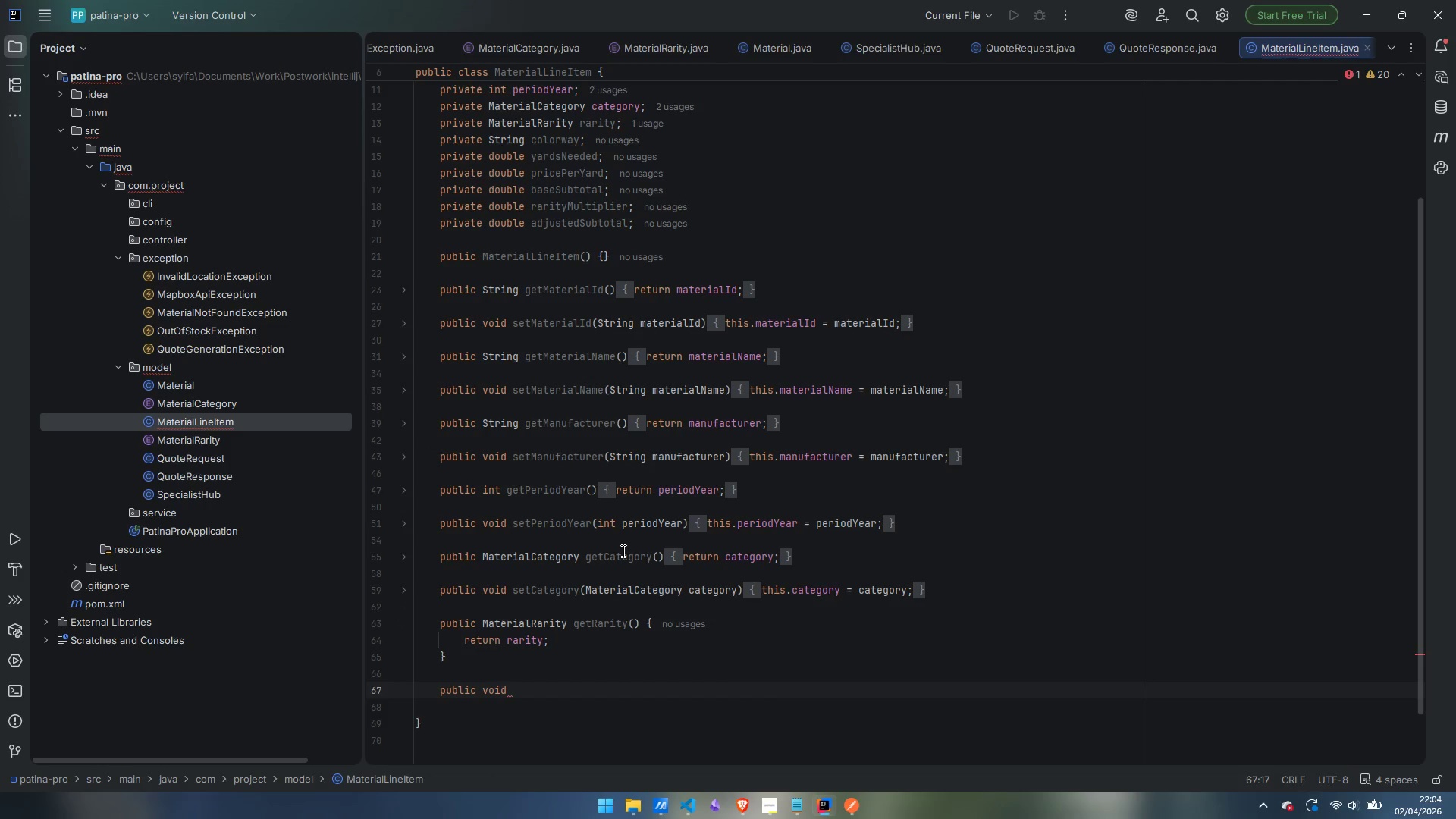 
type(Z)
key(Backspace)
type(setRArity)
 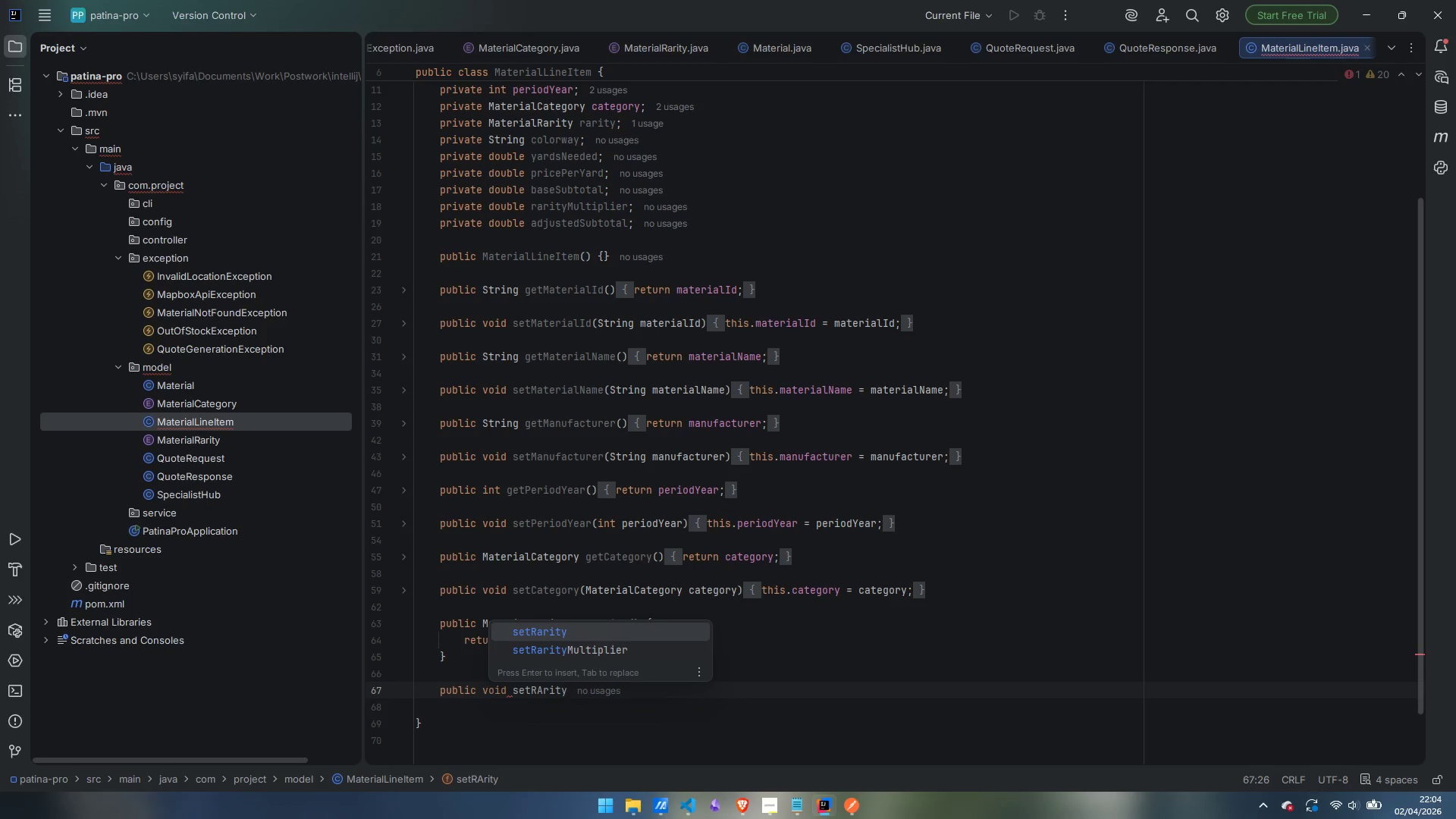 
key(Enter)
 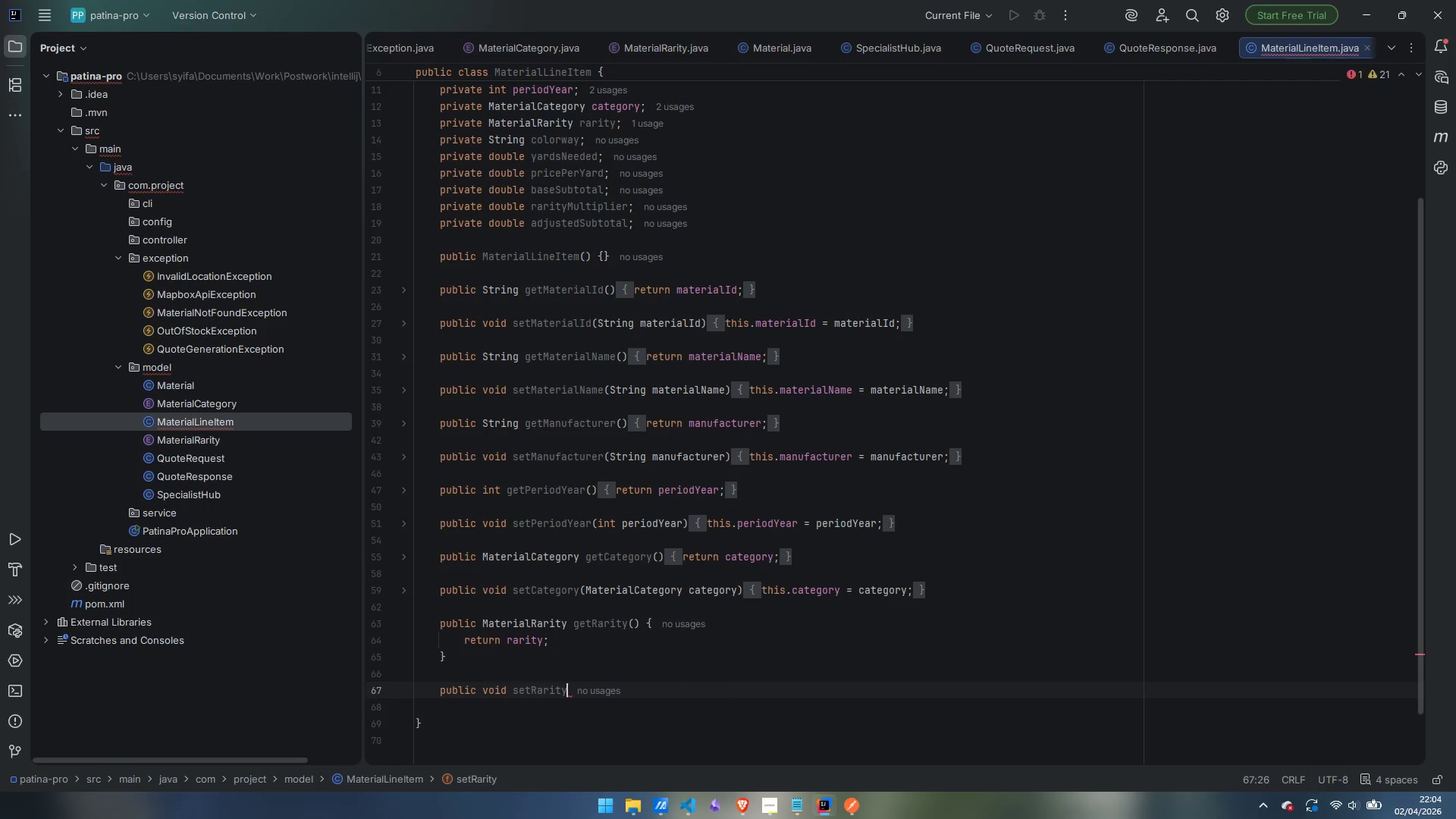 
key(Shift+9)
 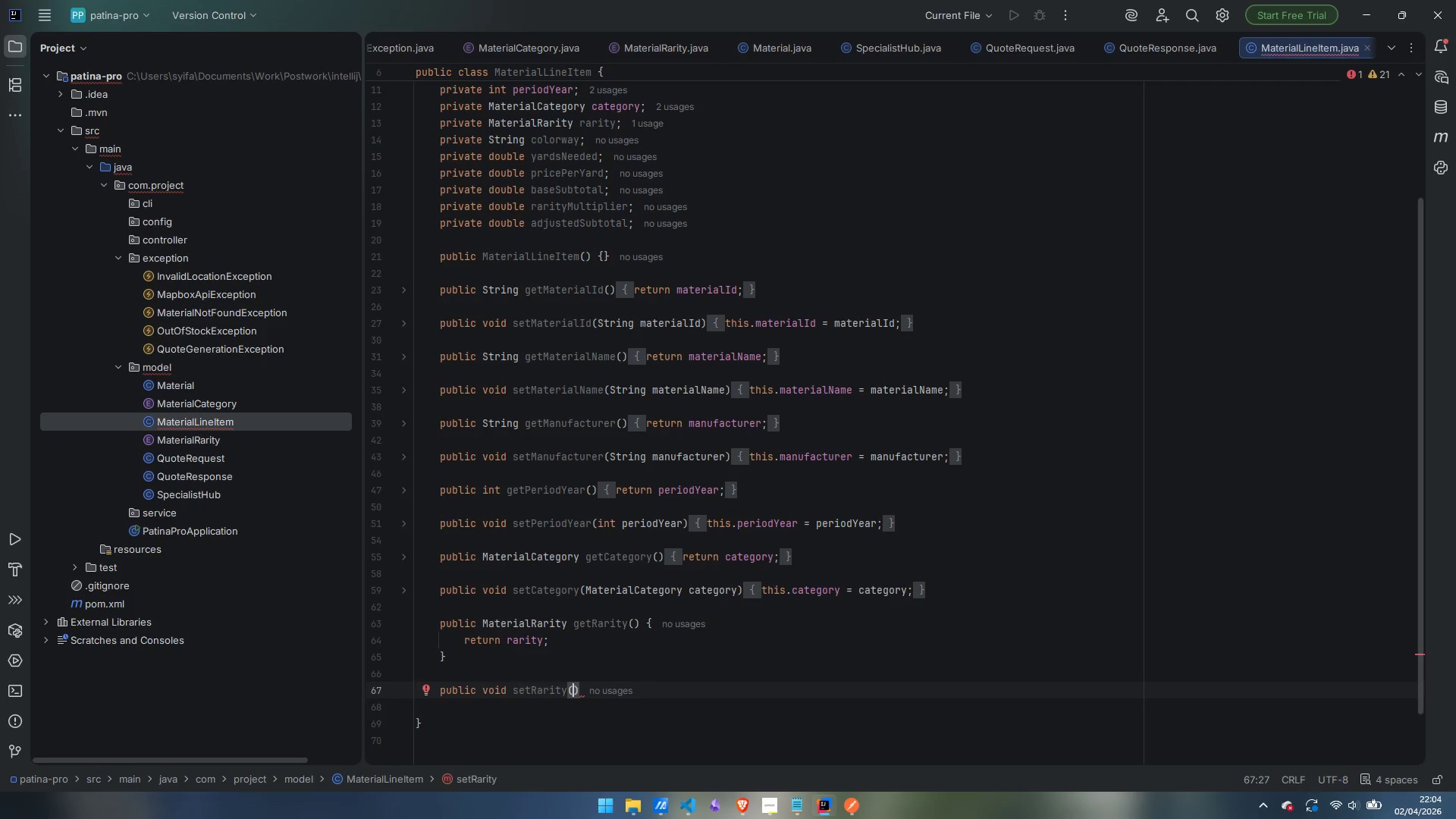 
wait(14.12)
 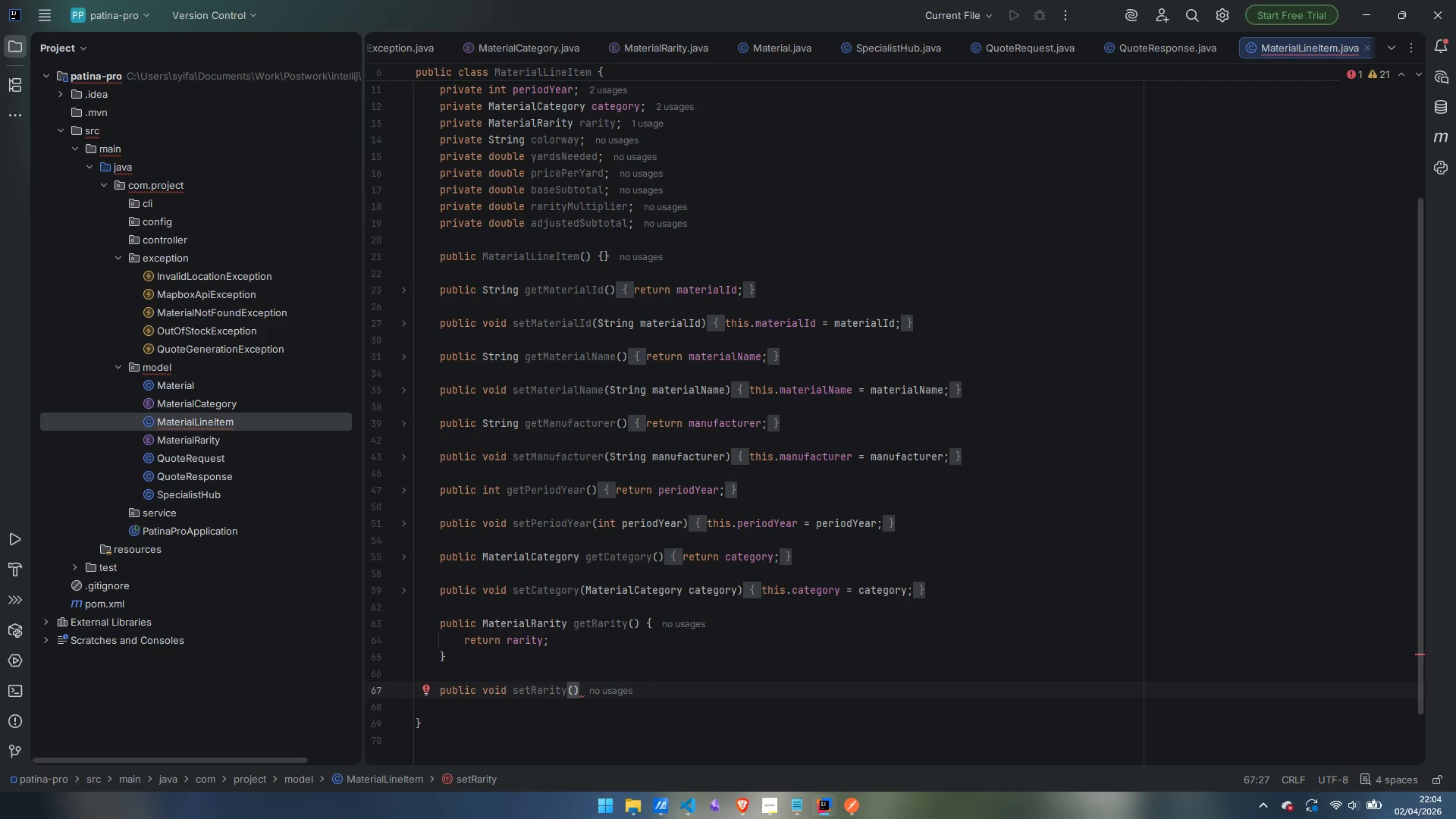 
type(MaterialRarity)
 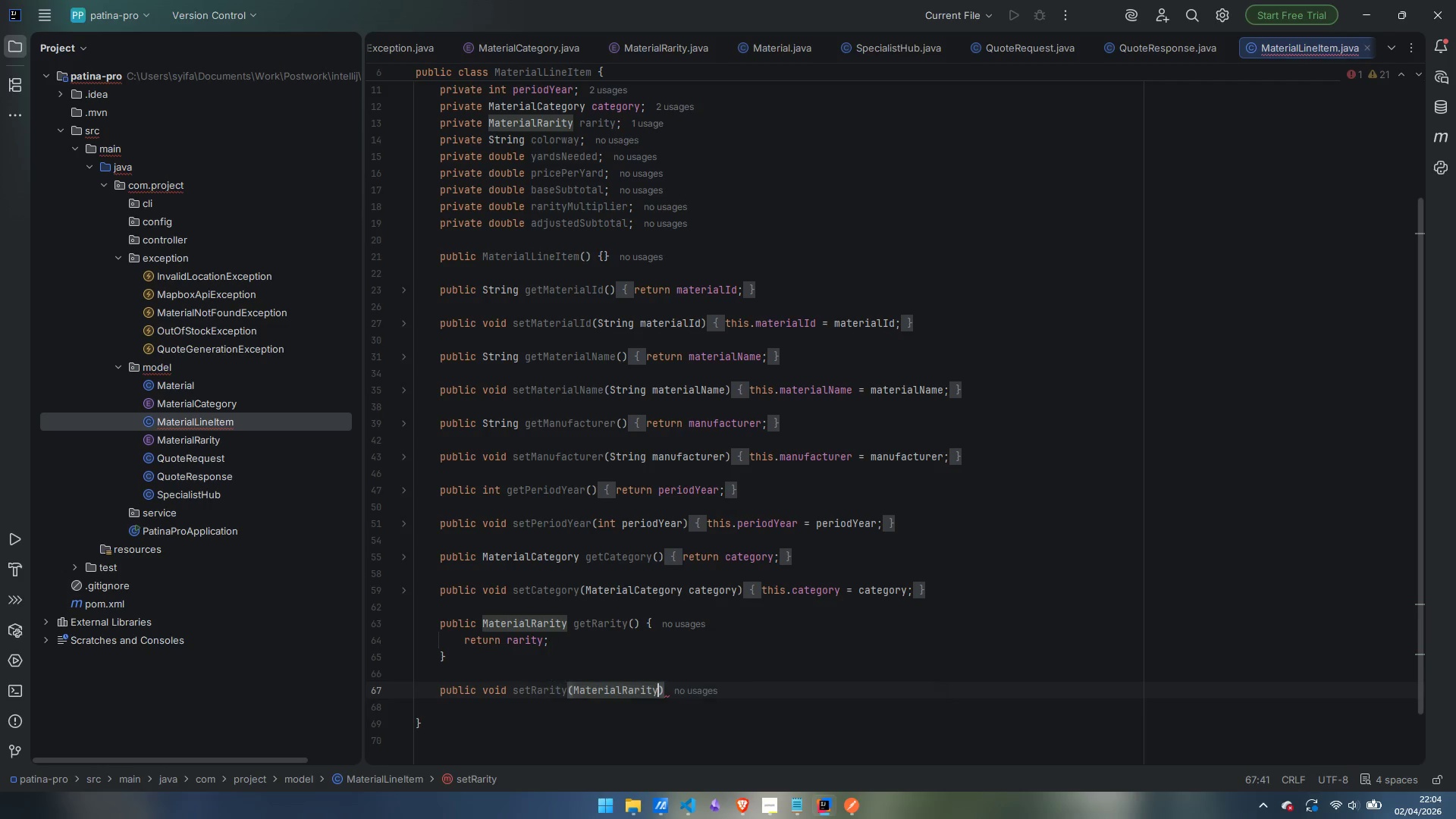 
key(Enter)
 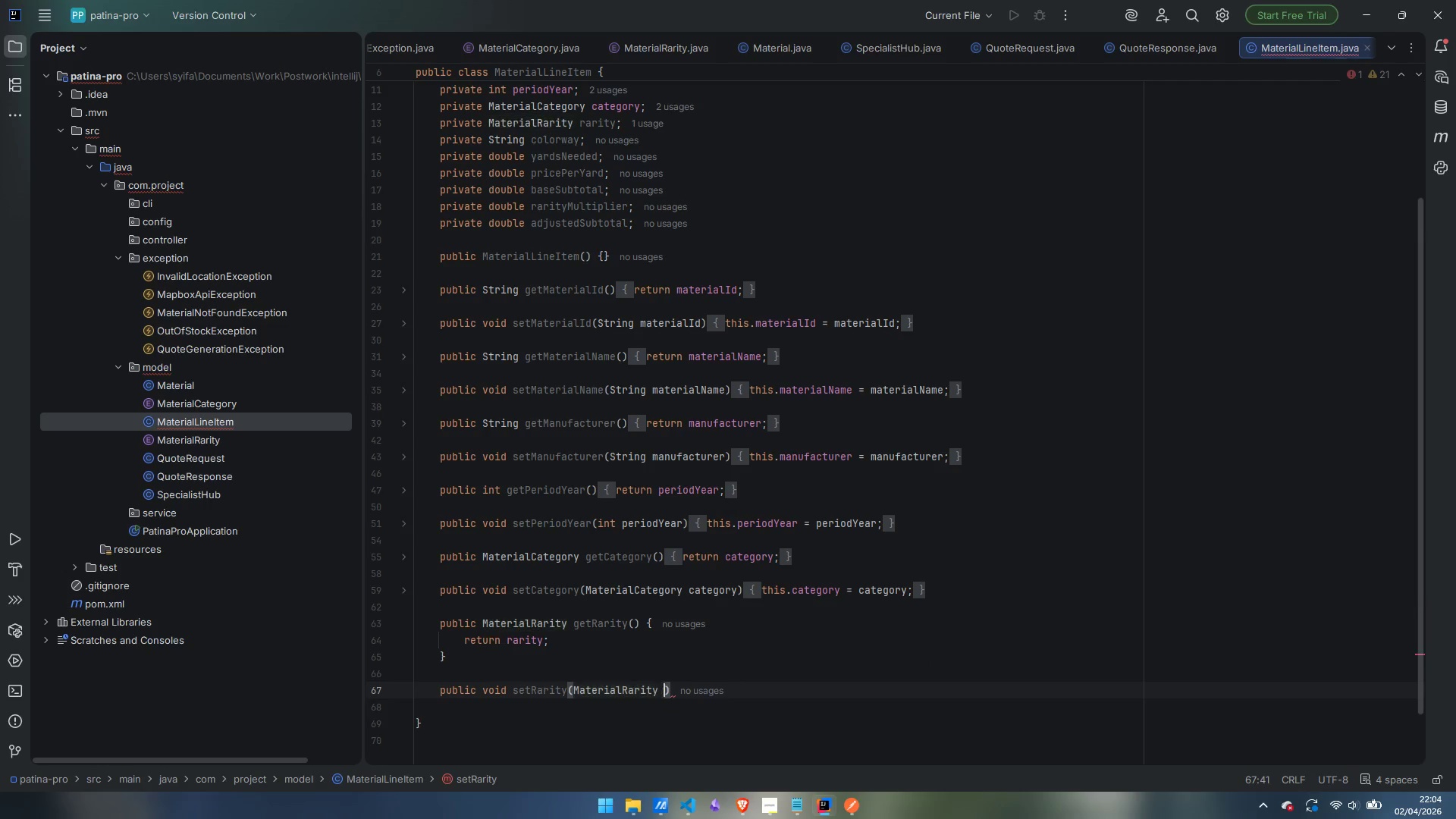 
type( rarity)
 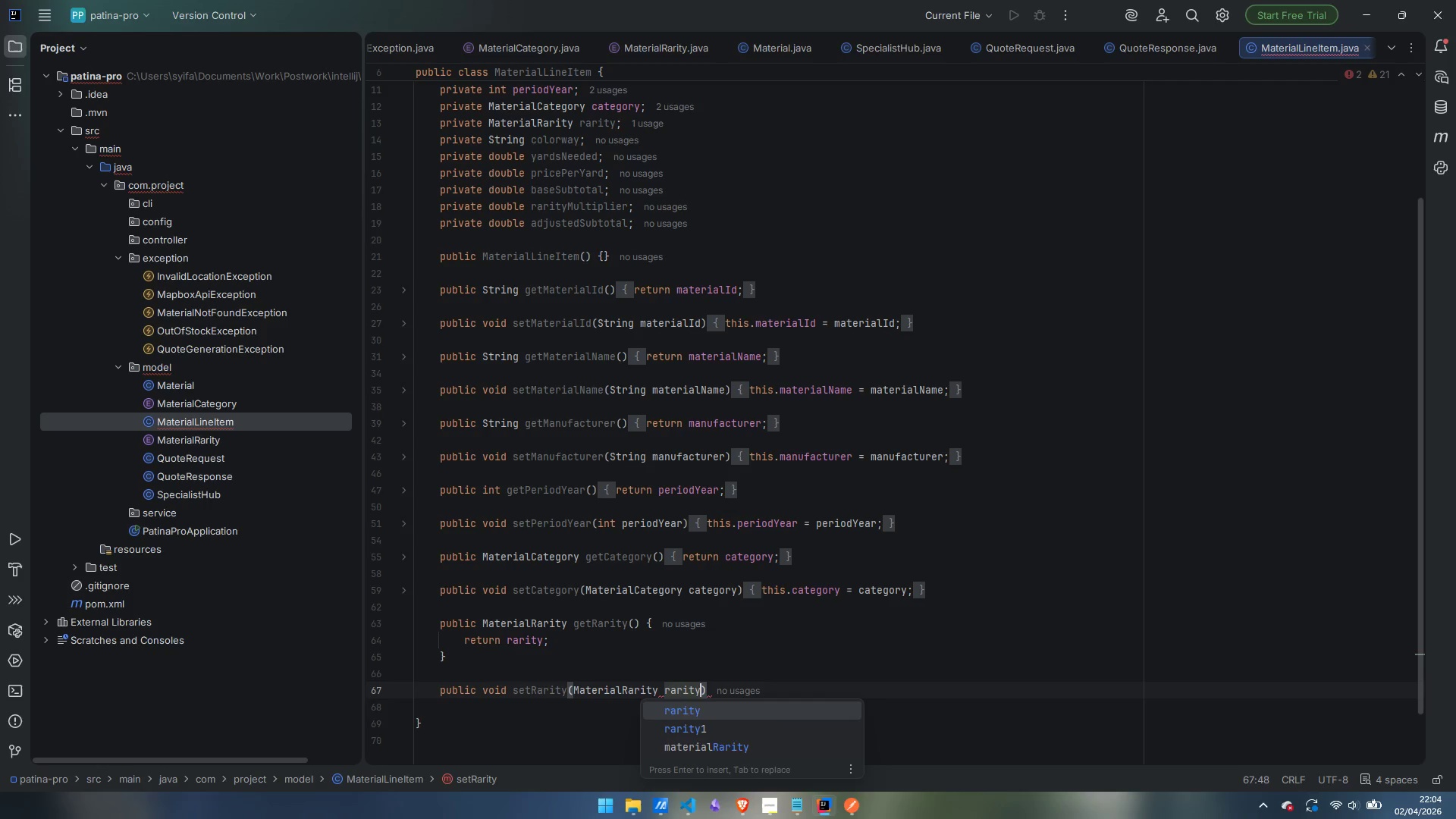 
key(ArrowRight)
 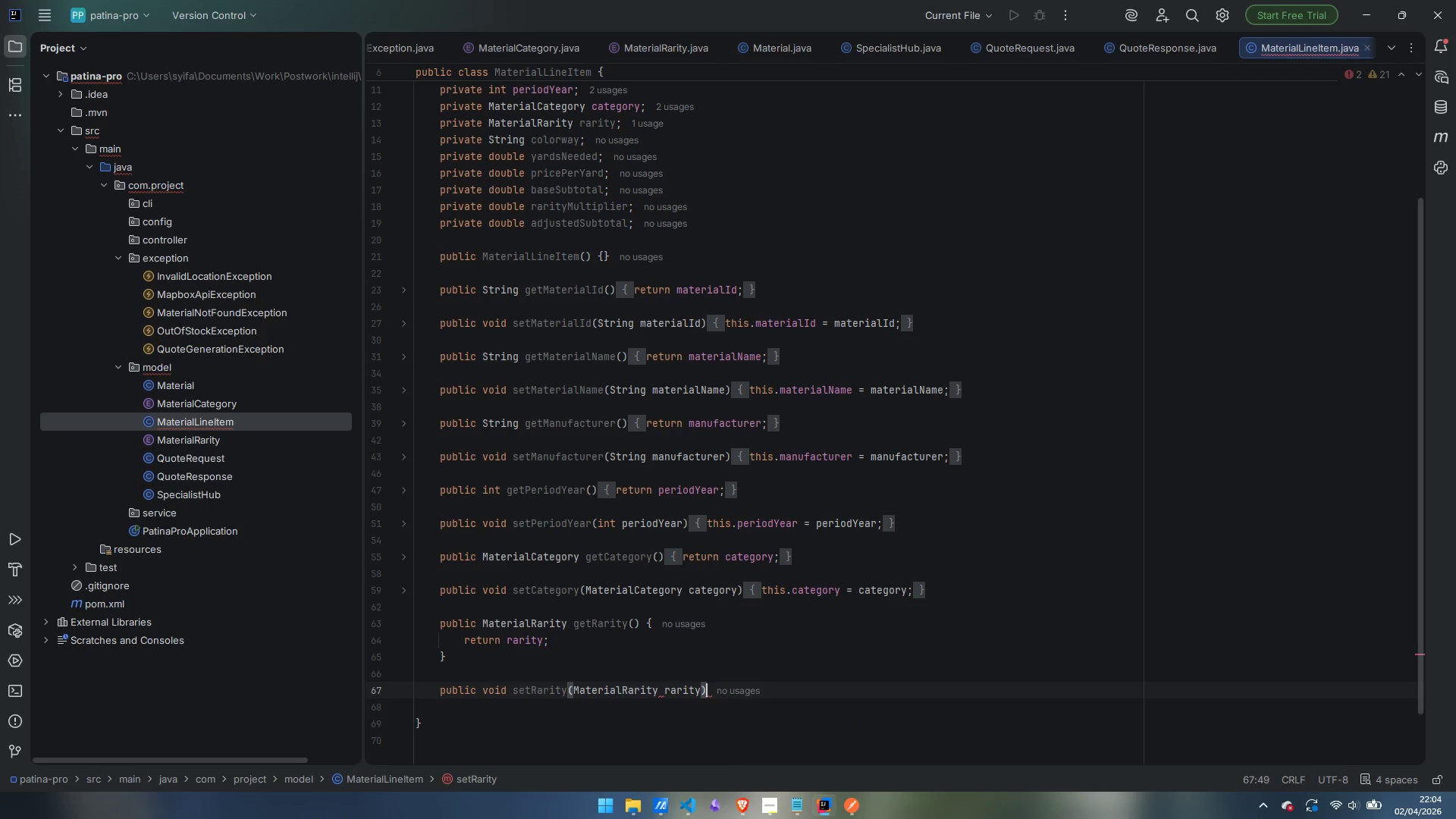 
key(Space)
 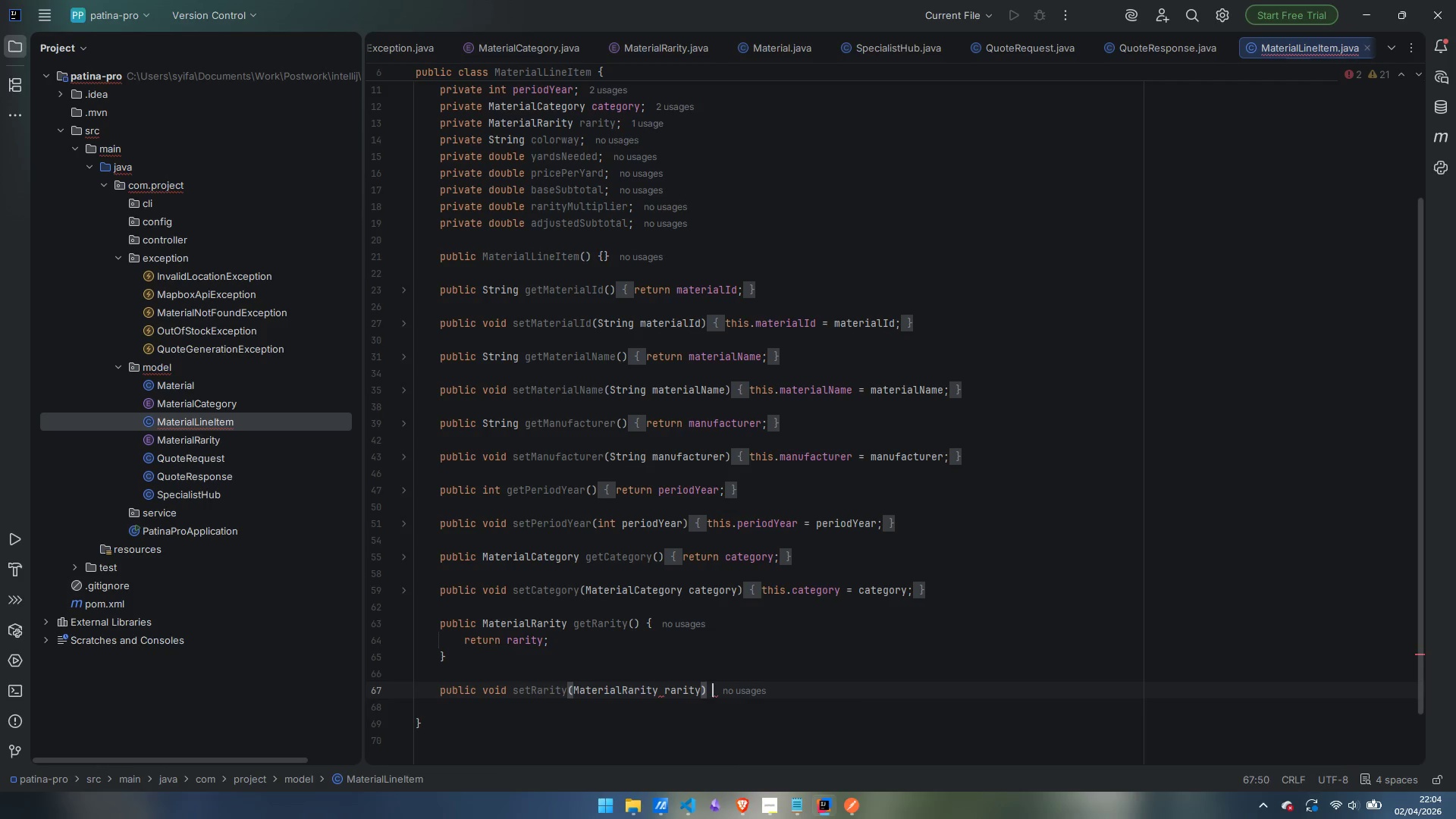 
key(Shift+BracketLeft)
 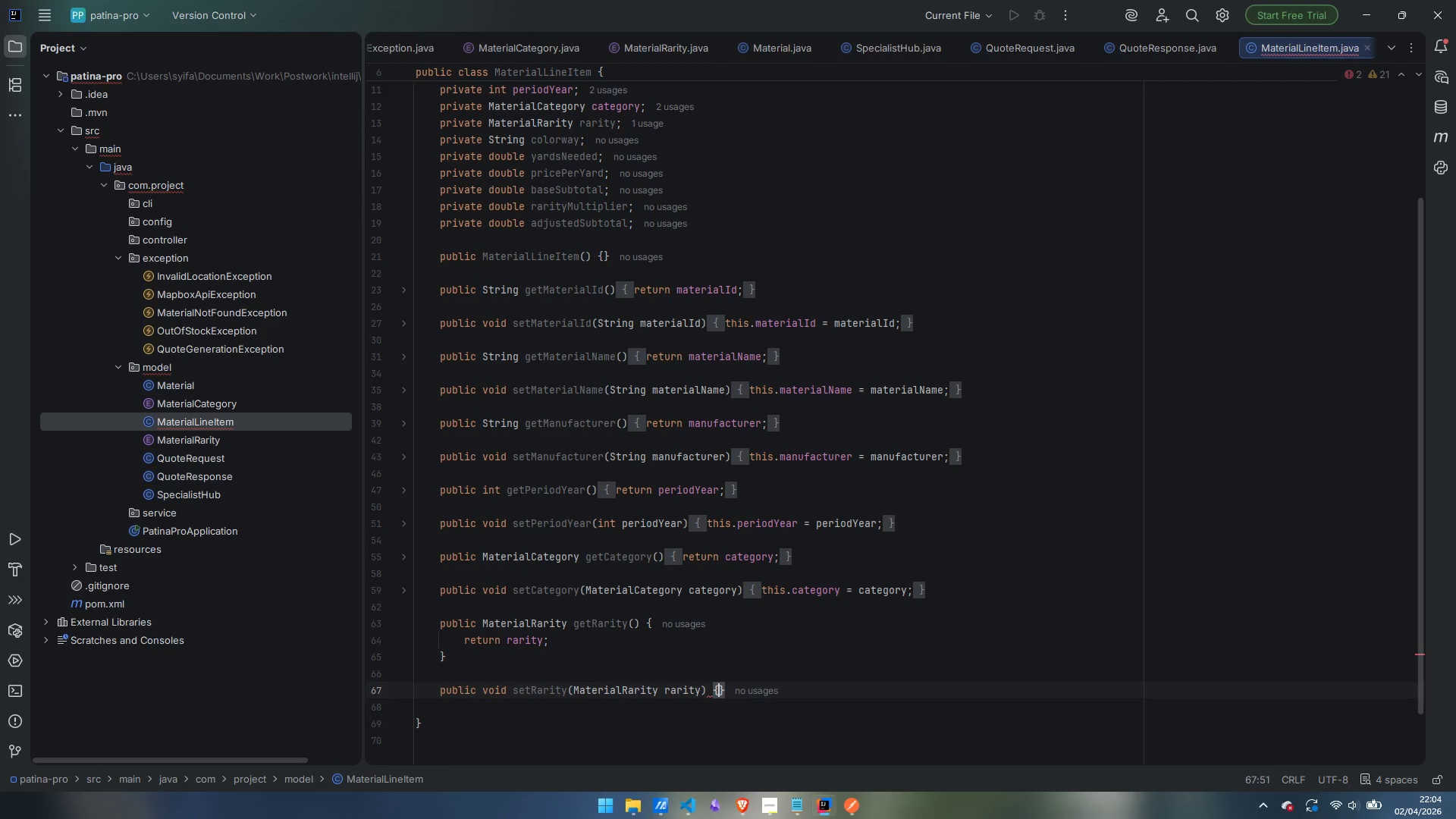 
key(Enter)
 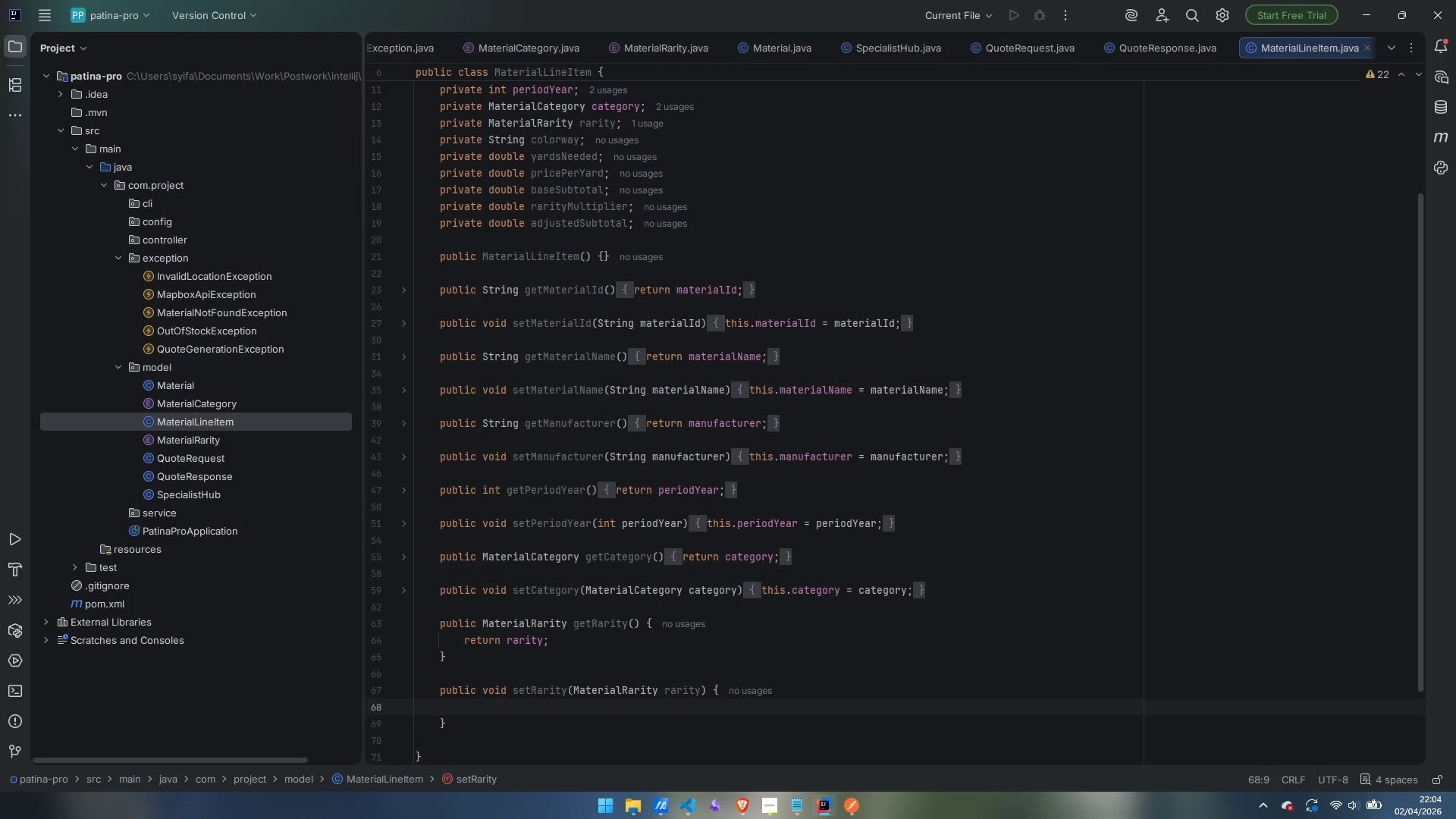 
wait(18.52)
 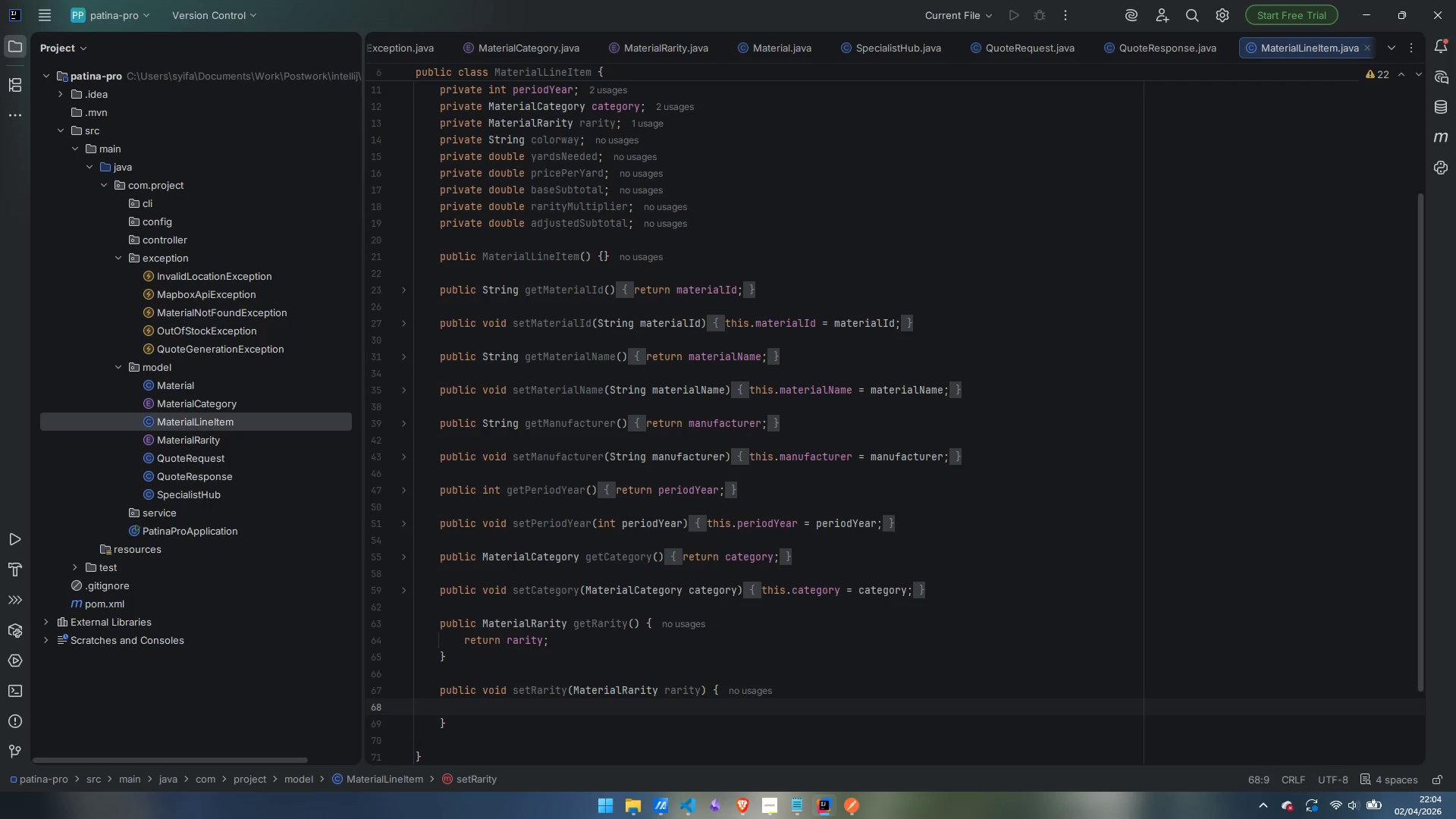 
type(this.)
key(Escape)
type(rarity = rarity;)
 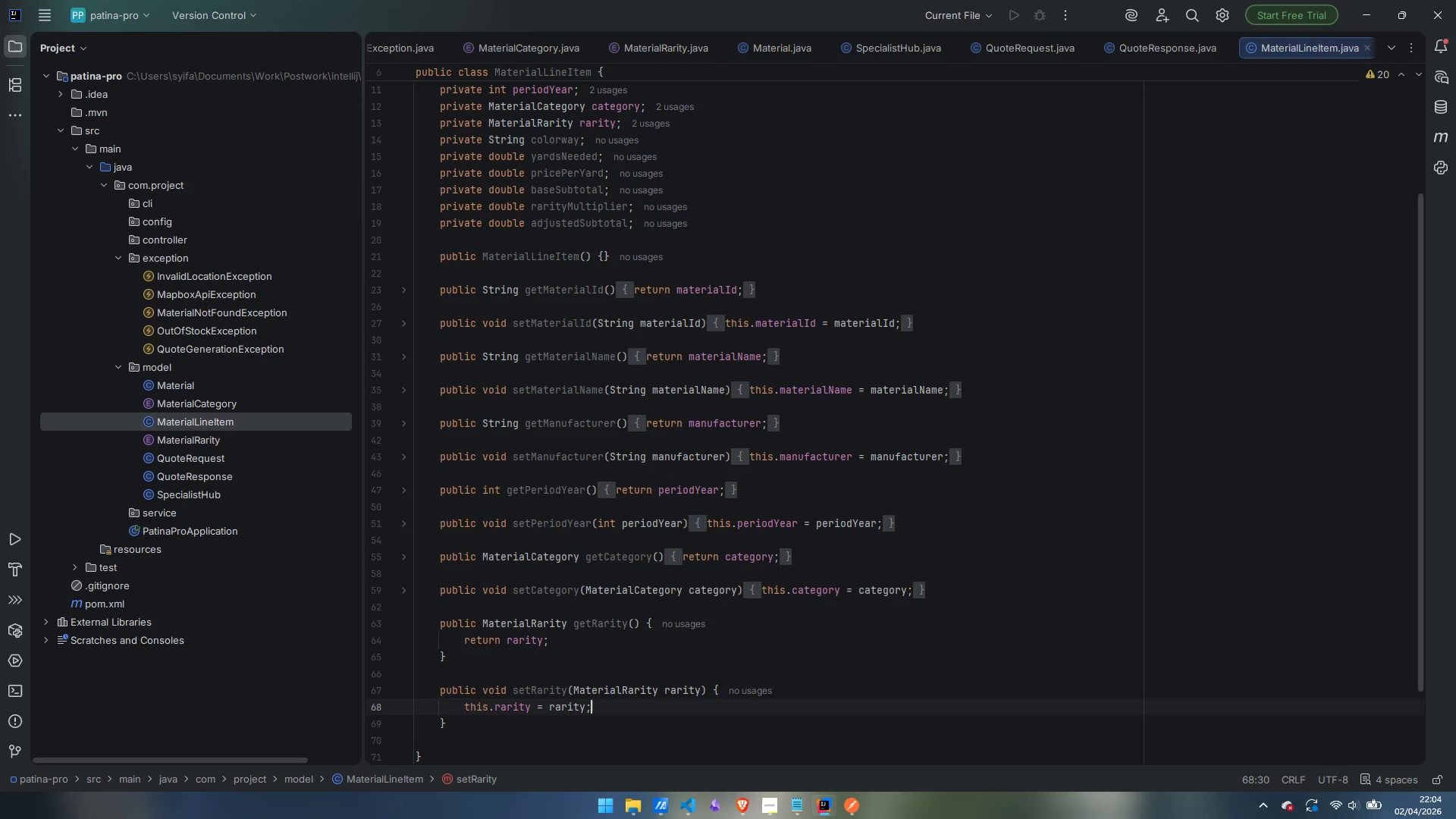 
key(ArrowDown)
 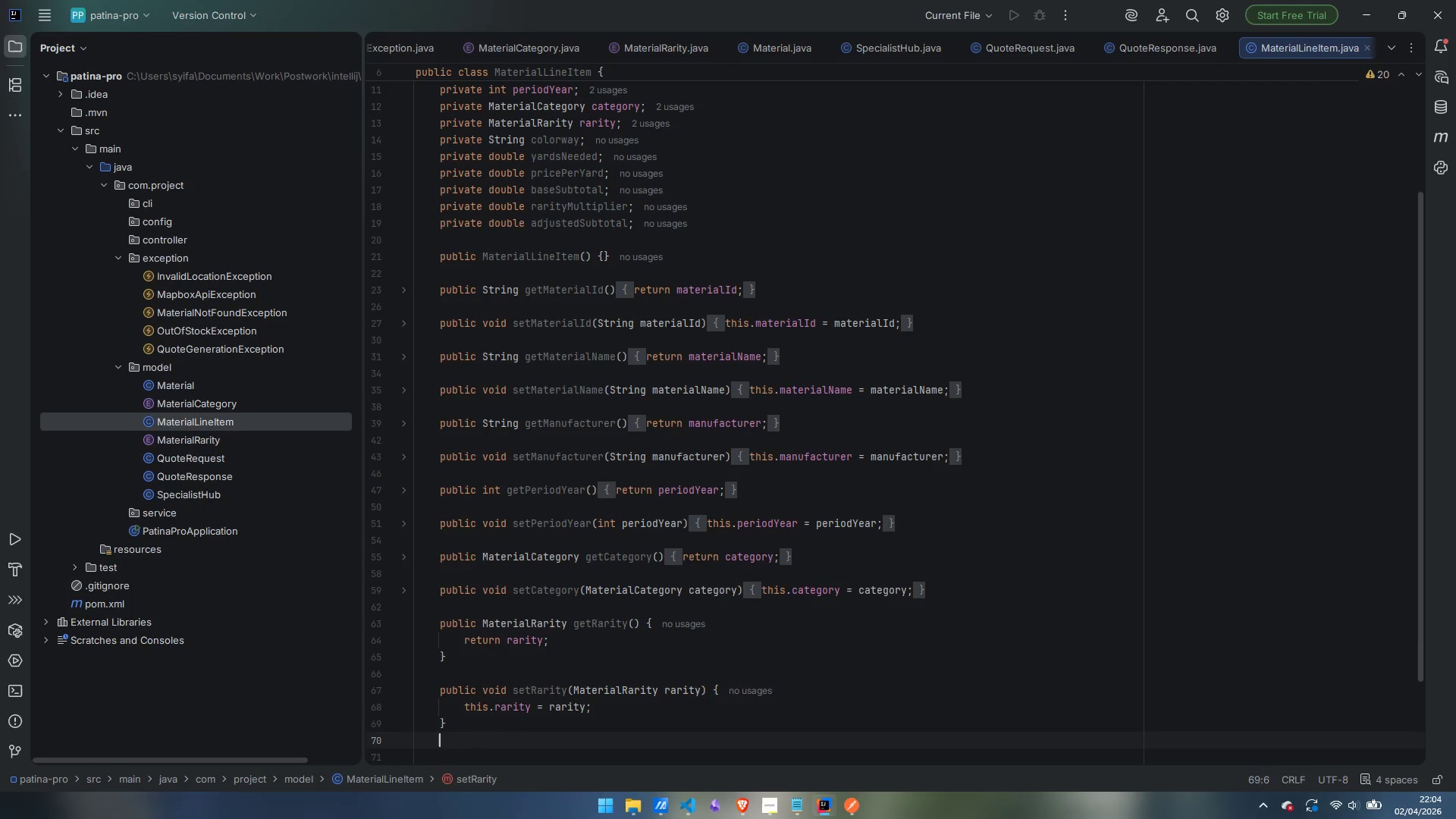 
key(Enter)
 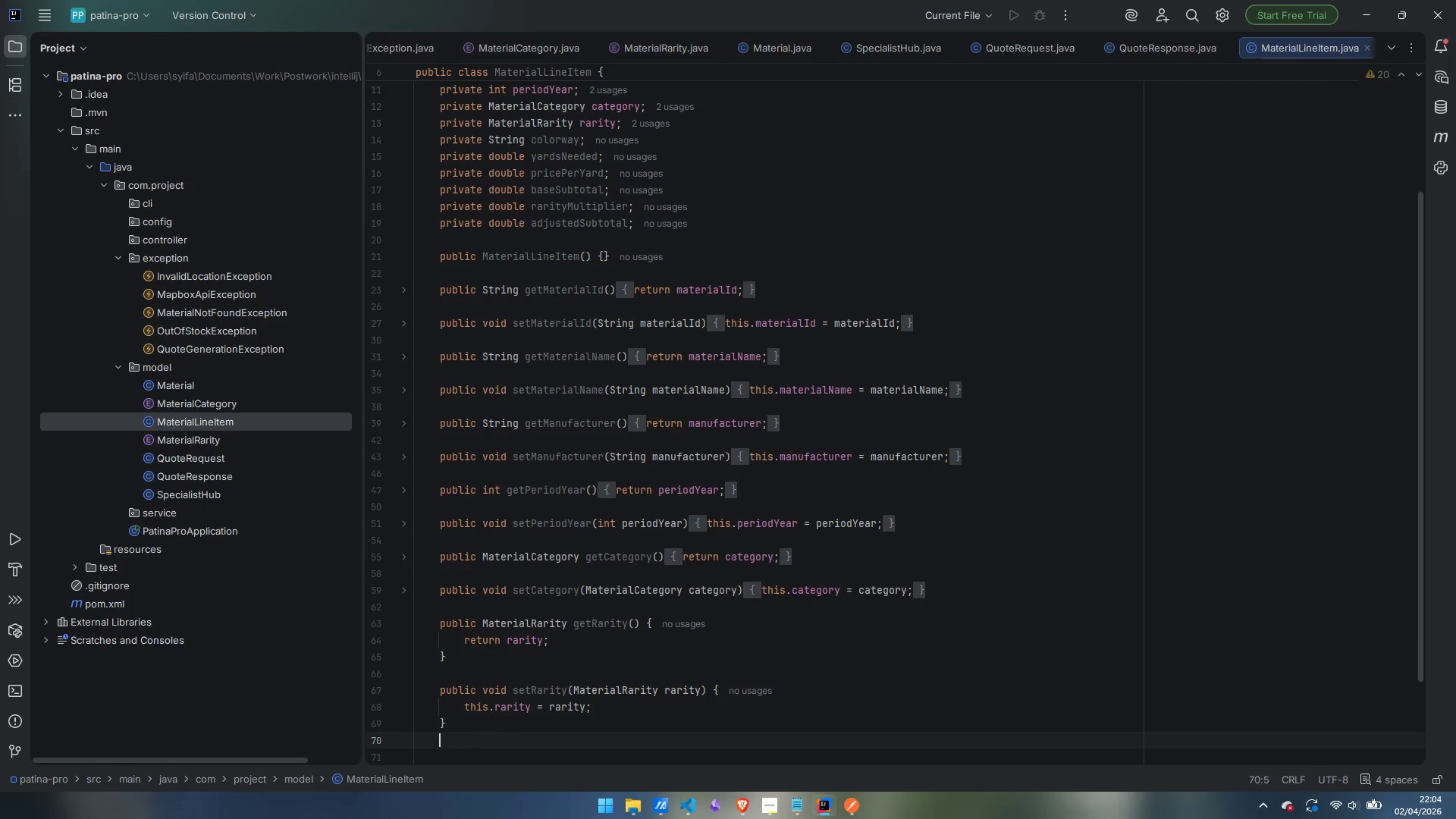 
key(Enter)
 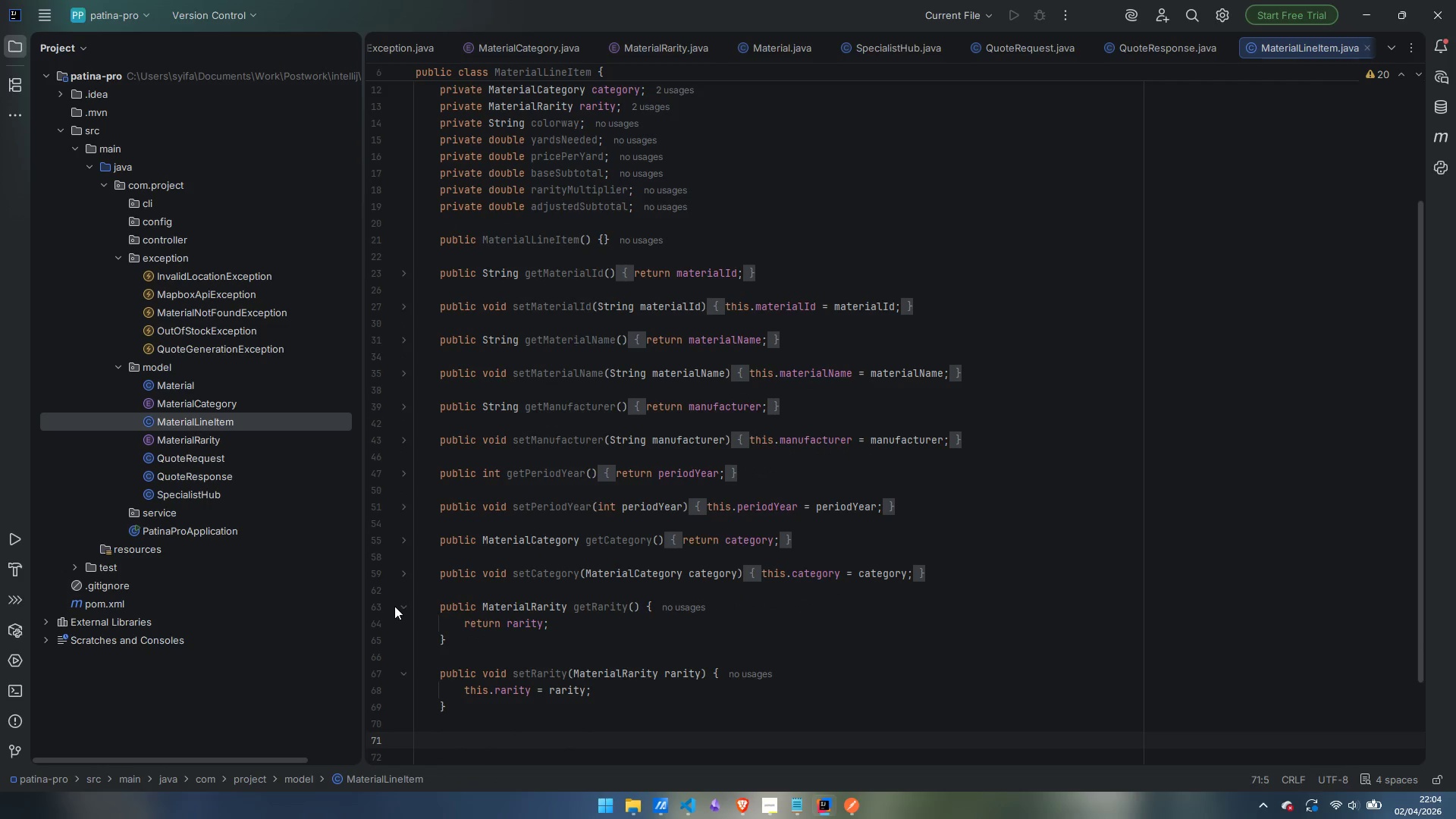 
left_click([406, 605])
 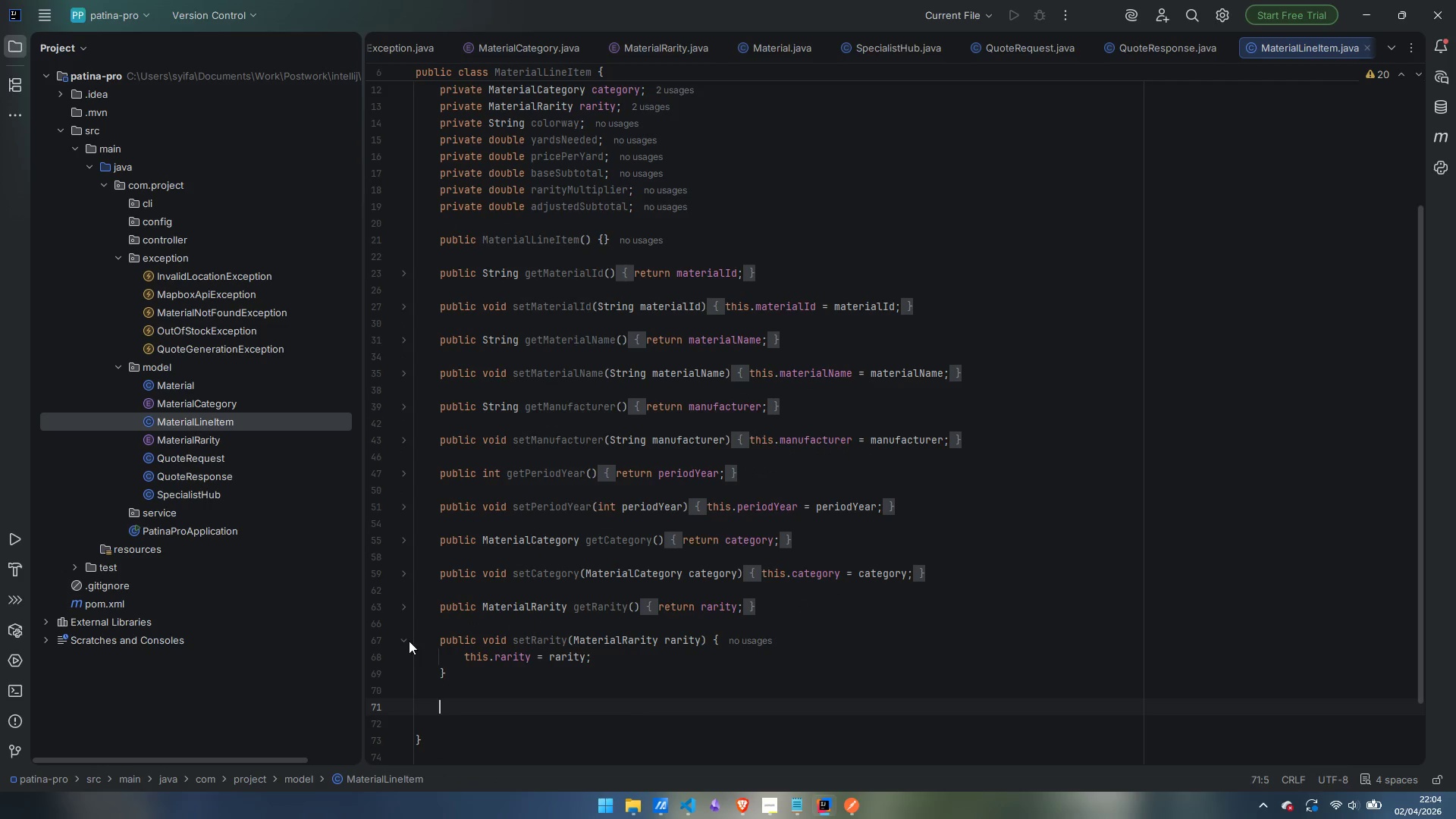 
left_click([400, 641])
 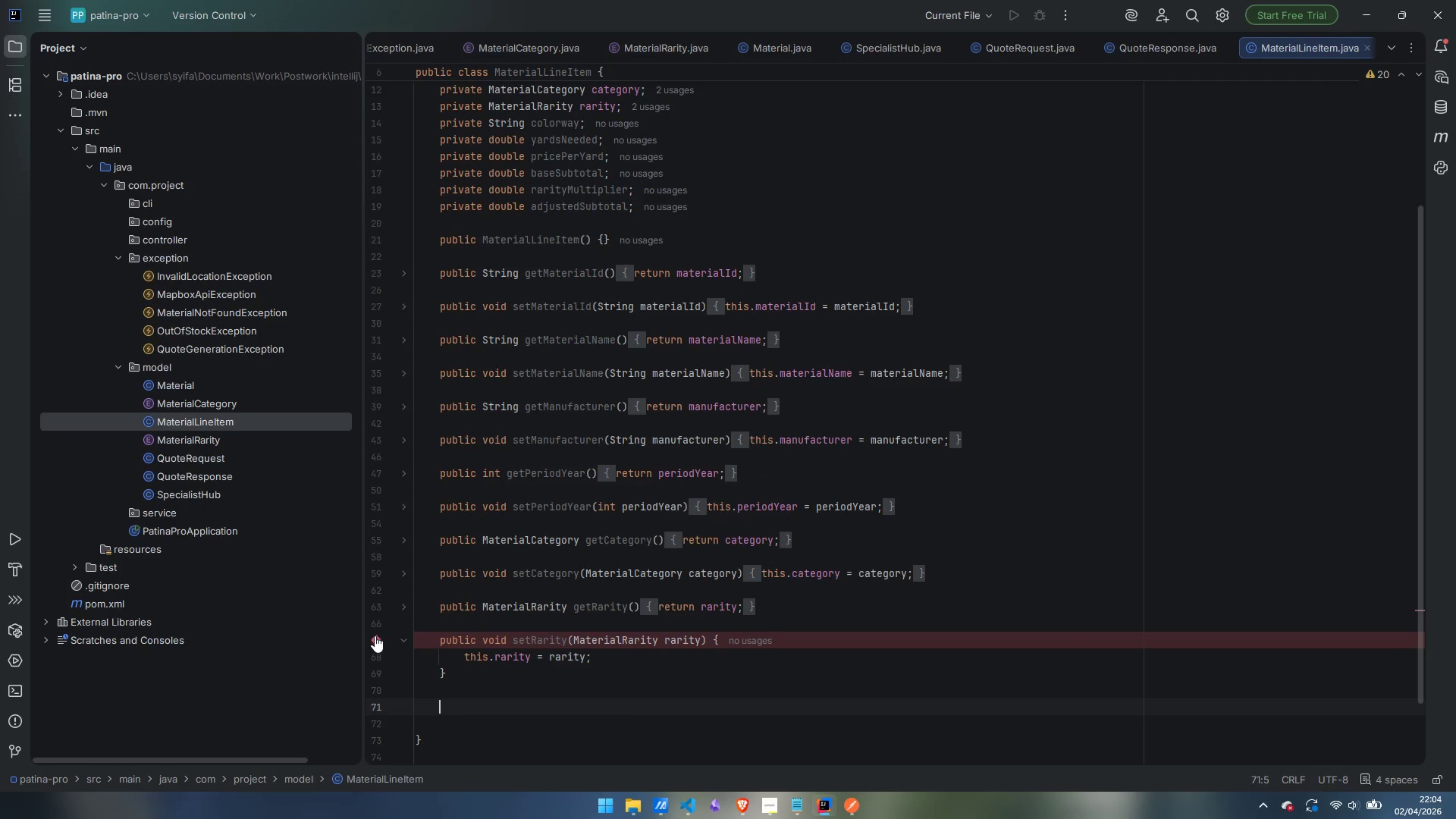 
left_click([375, 637])
 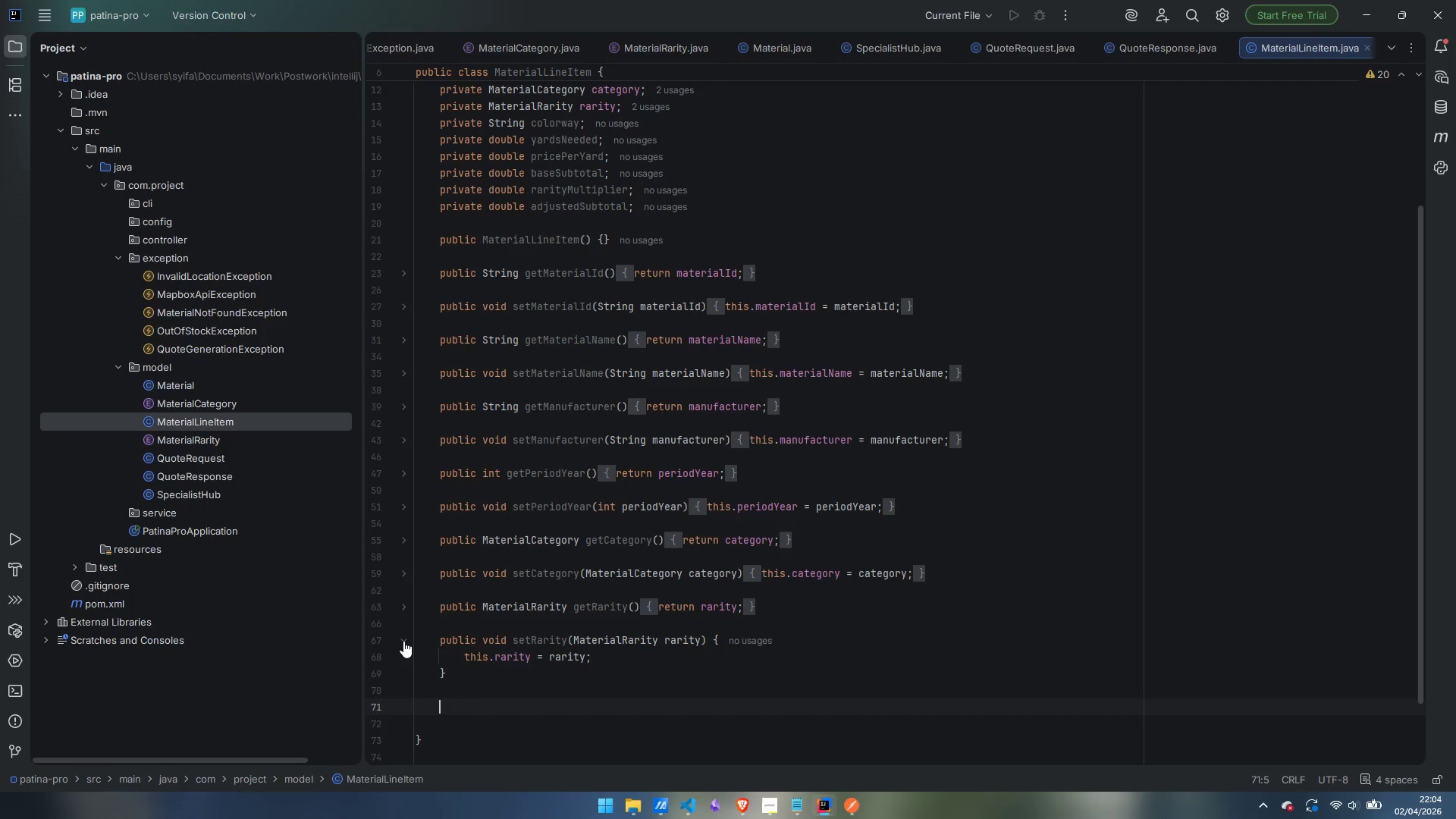 
left_click([403, 641])
 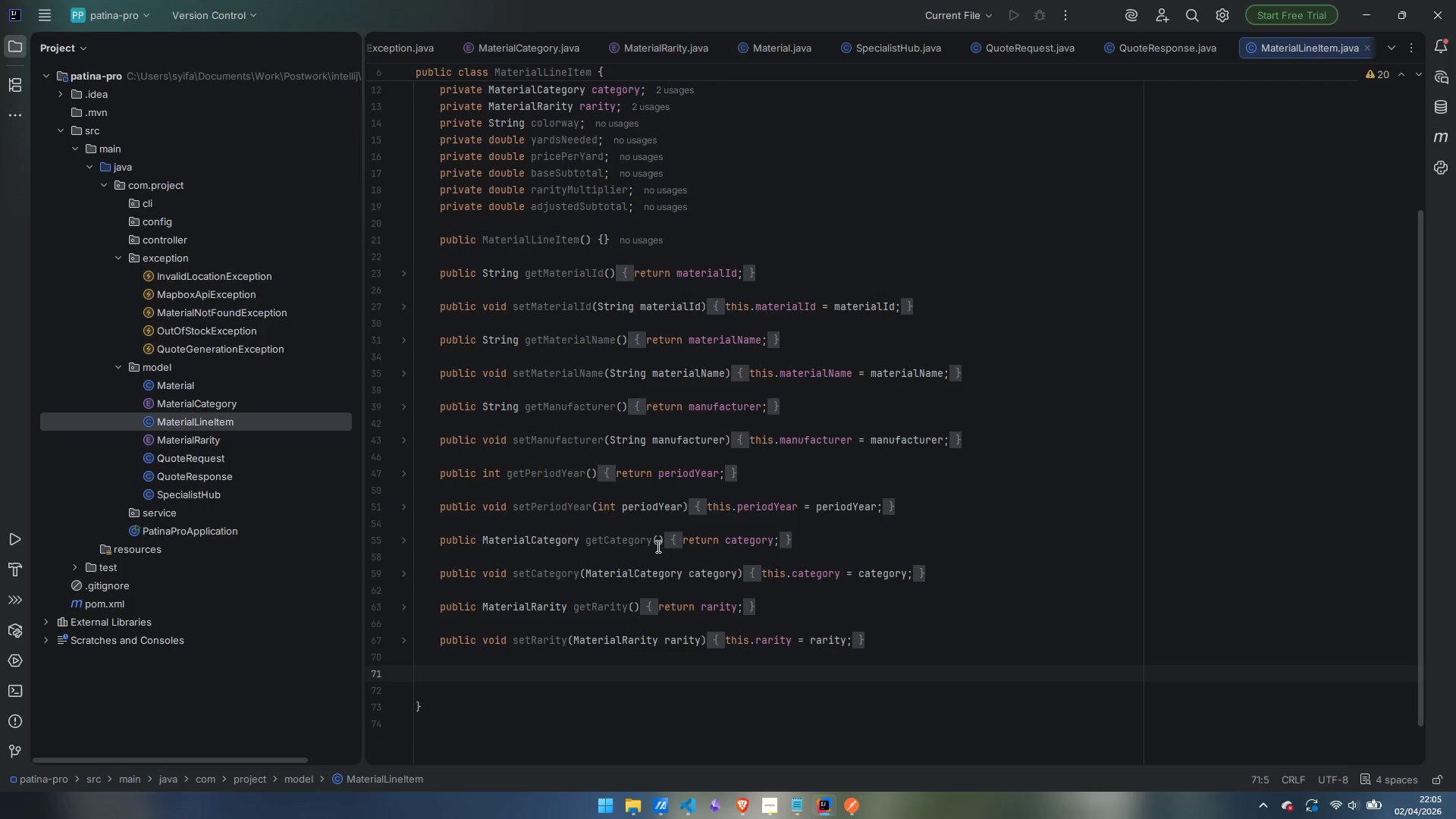 
scroll: coordinate [656, 537], scroll_direction: up, amount: 6.0
 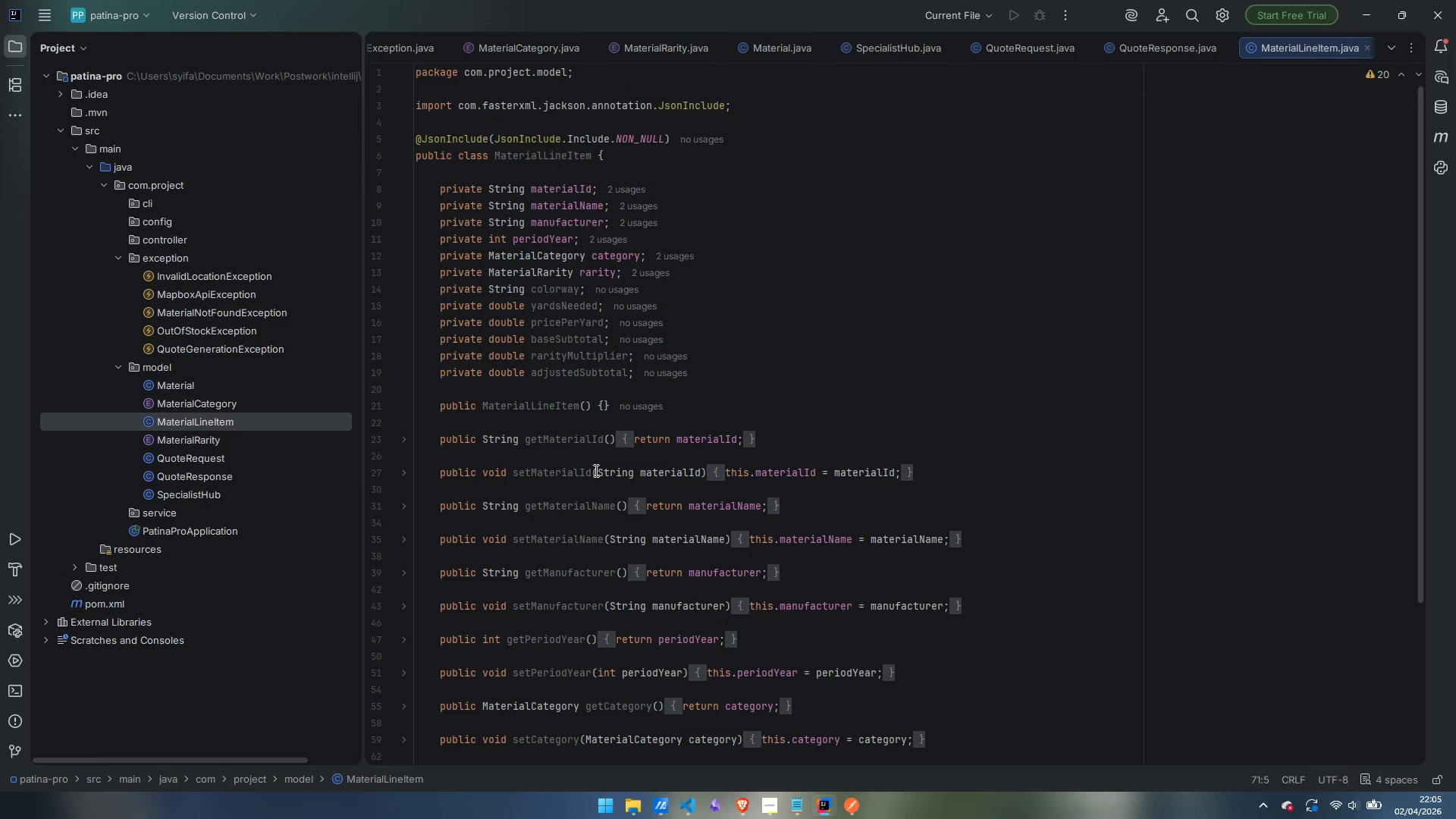 
scroll: coordinate [595, 470], scroll_direction: down, amount: 5.0
 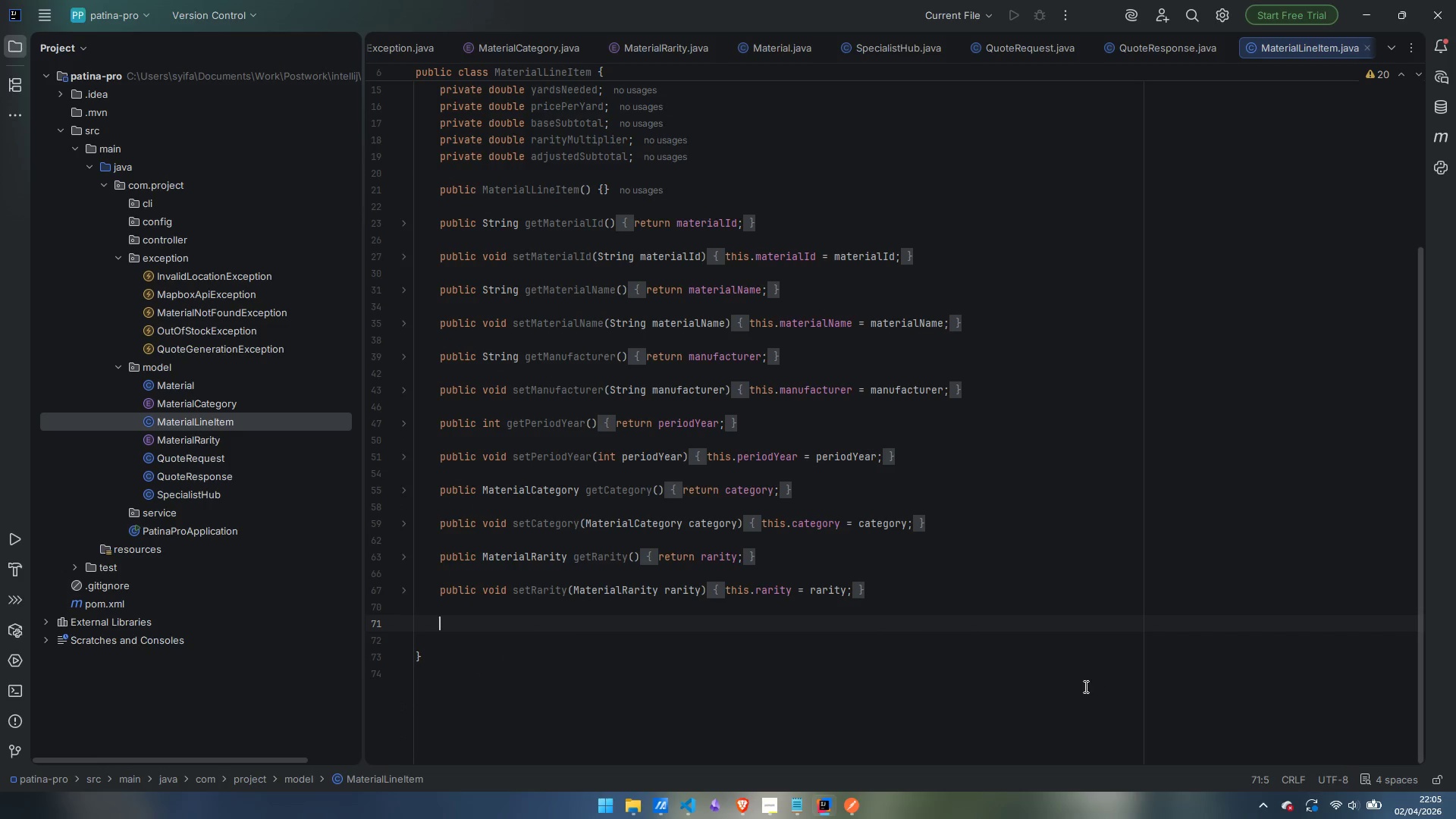 
mouse_move([615, 587])
 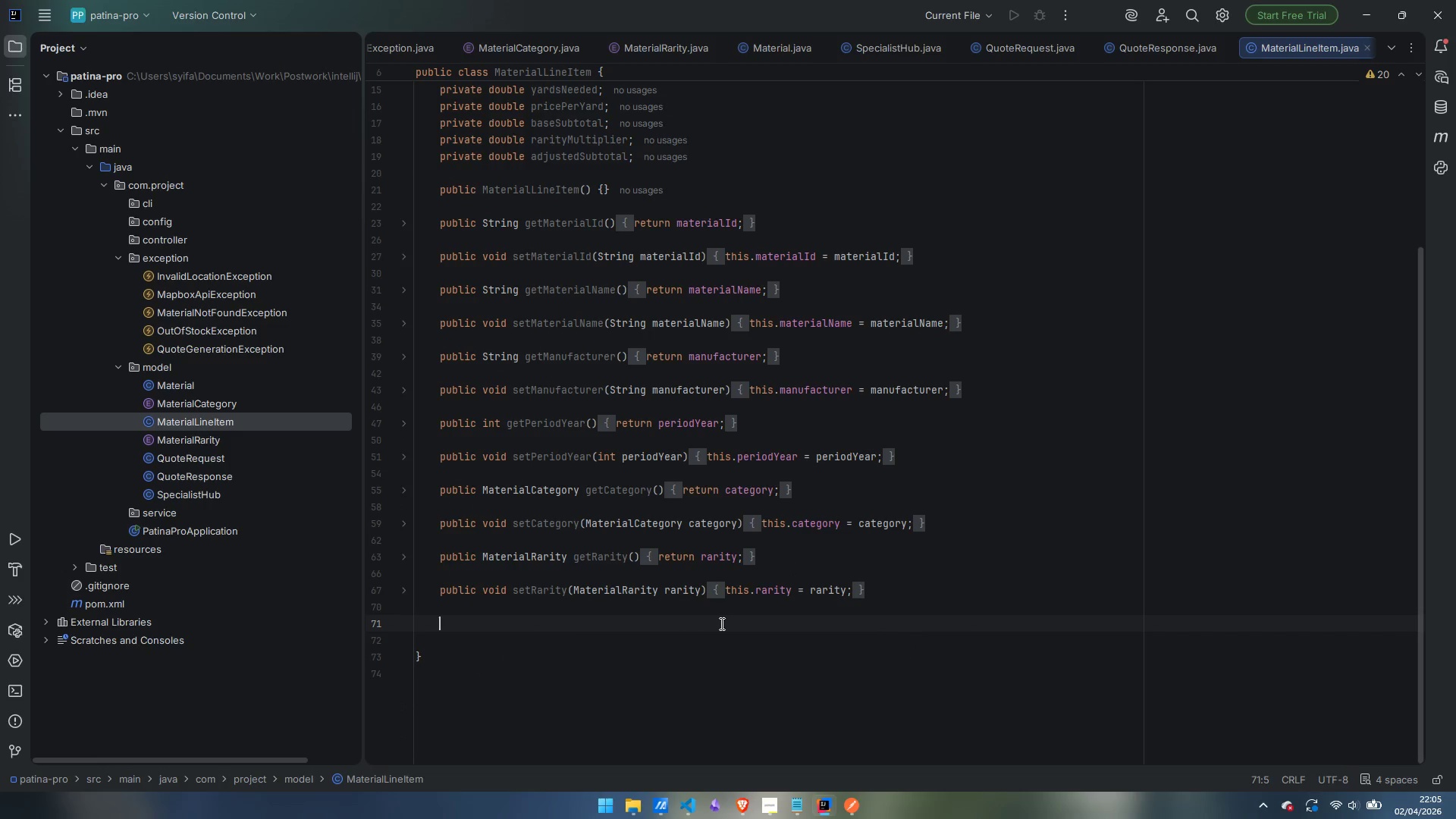 
type(public )
 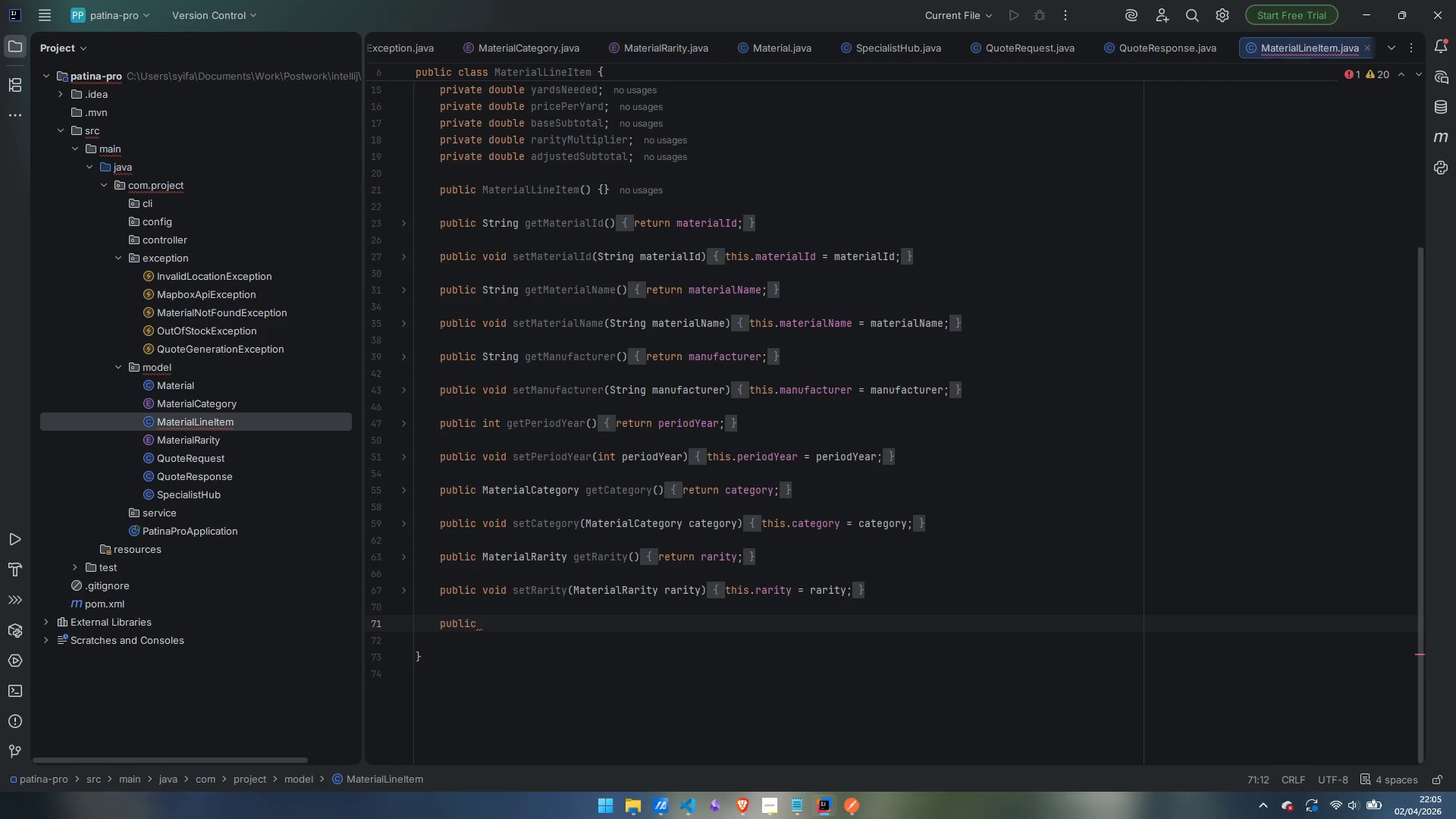 
scroll: coordinate [738, 623], scroll_direction: up, amount: 3.0
 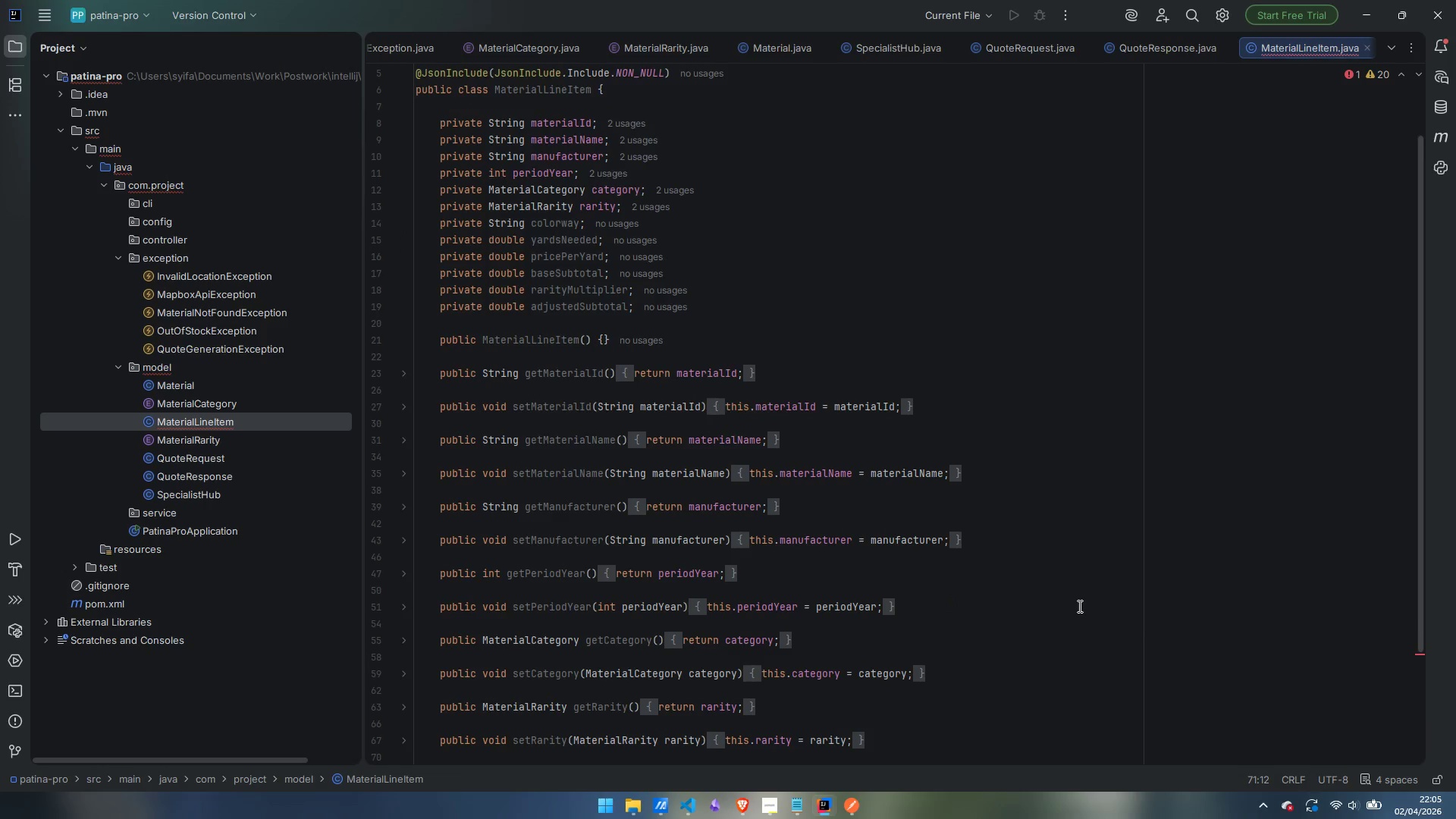 
scroll: coordinate [1078, 606], scroll_direction: down, amount: 3.0
 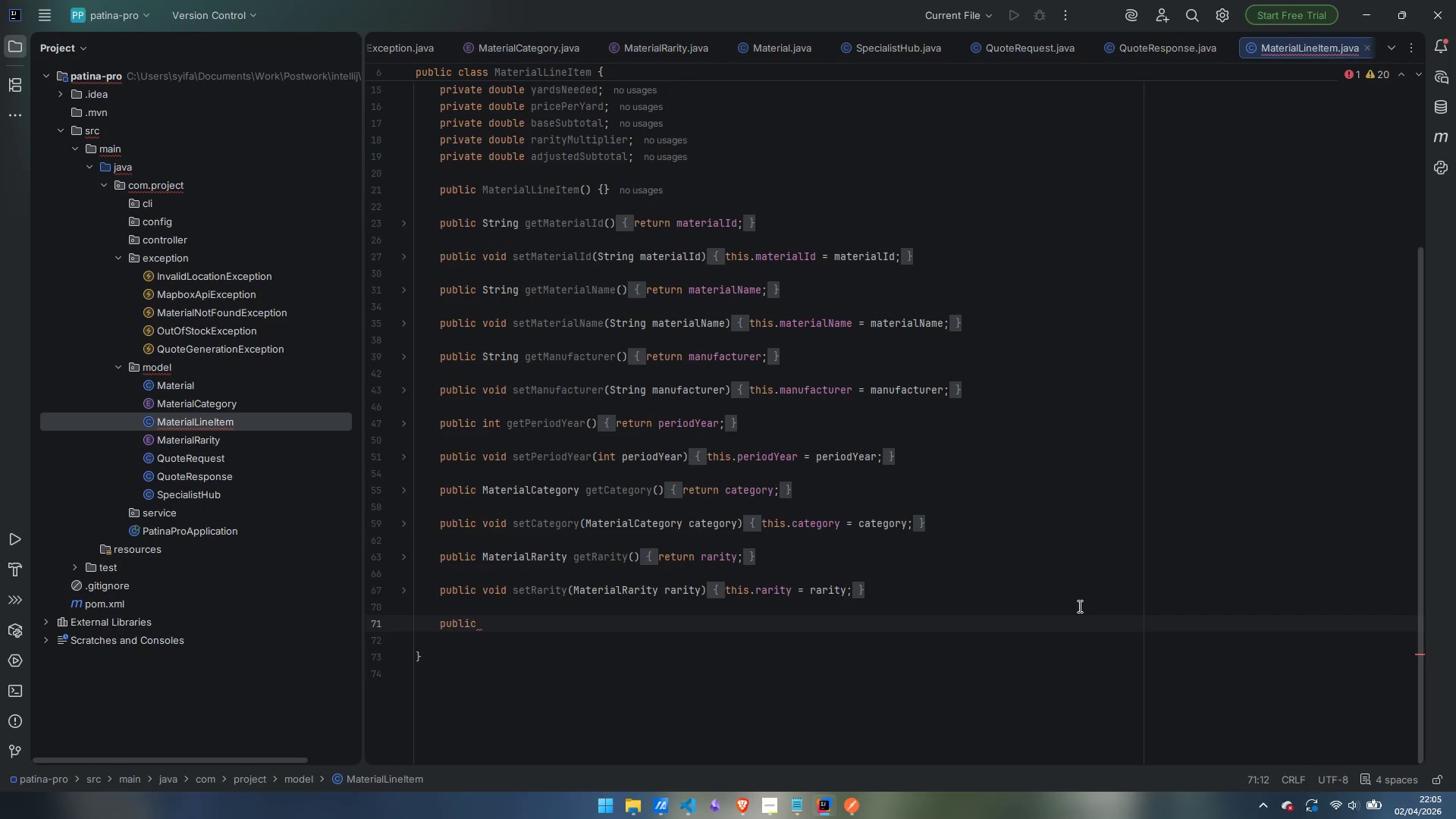 
type(String )
 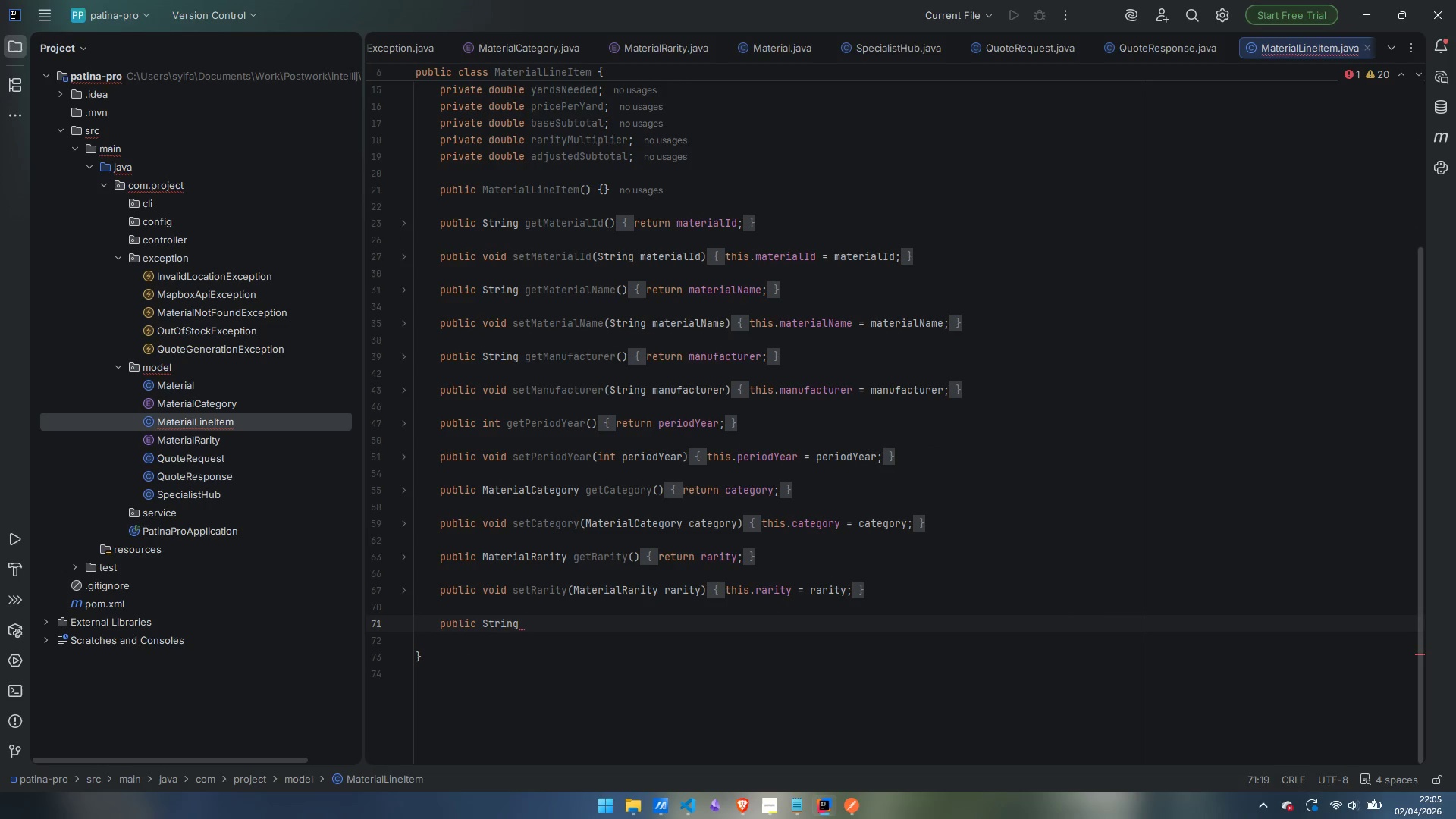 
type(getColorway()
 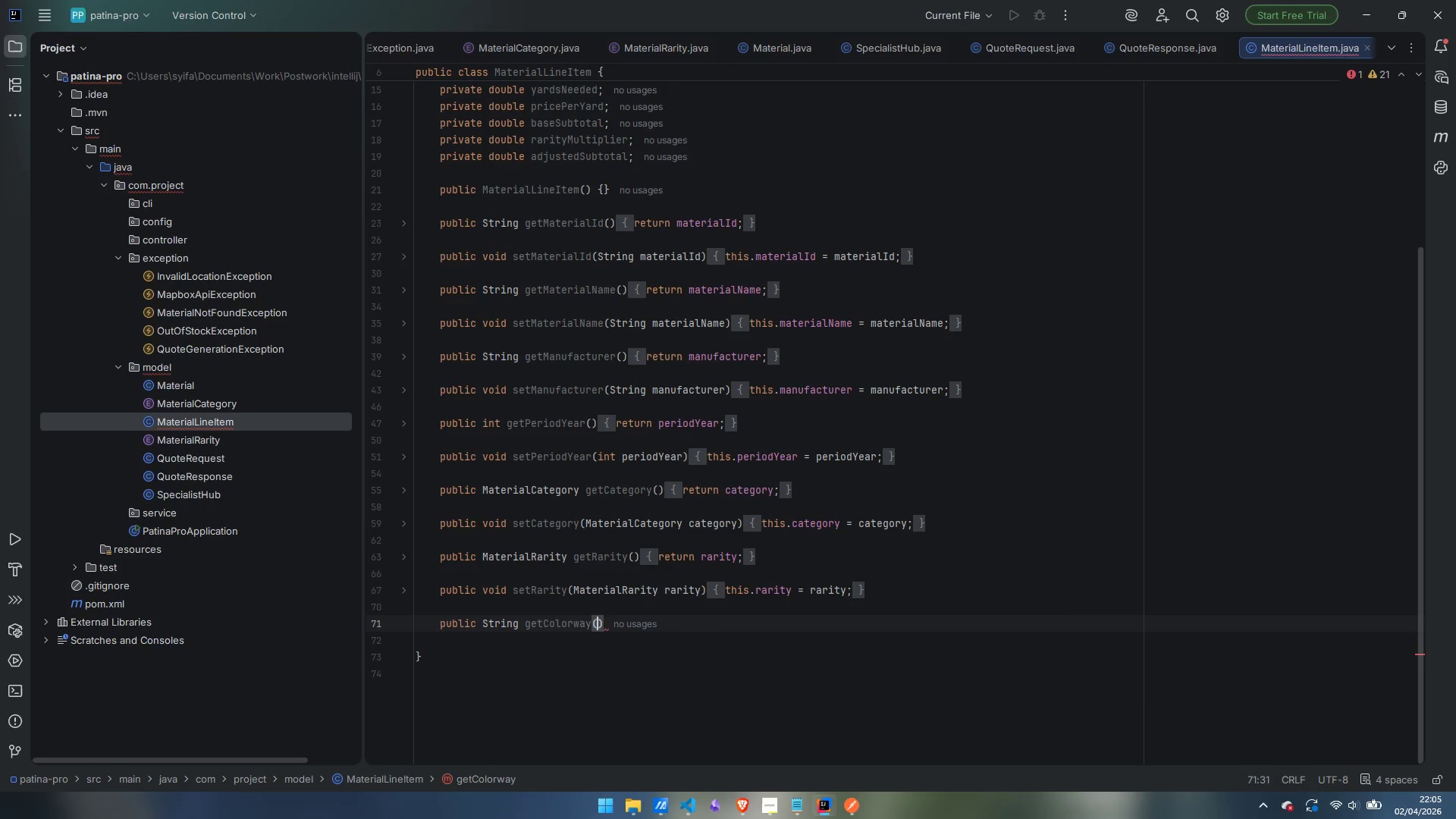 
 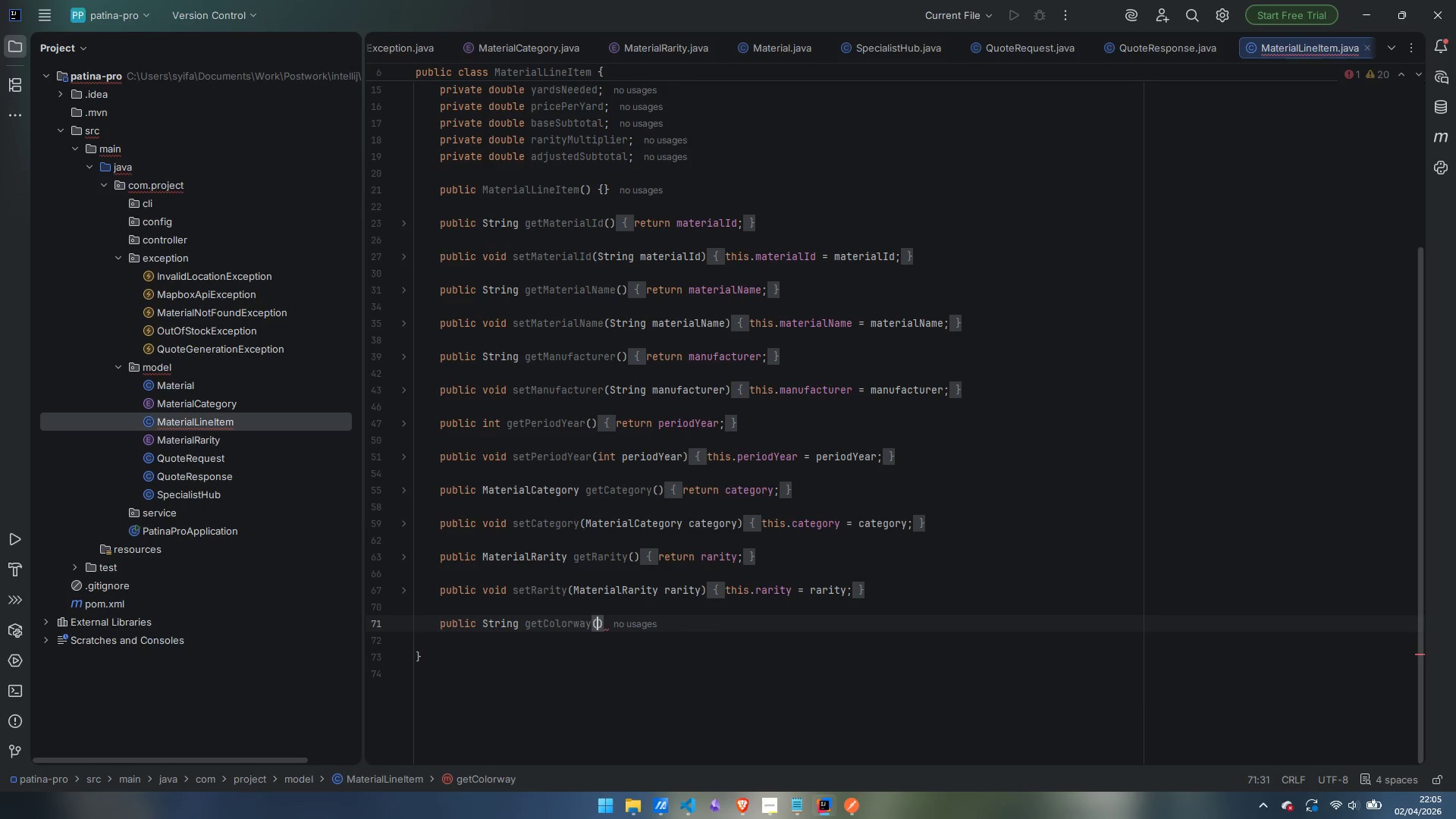 
key(ArrowRight)
 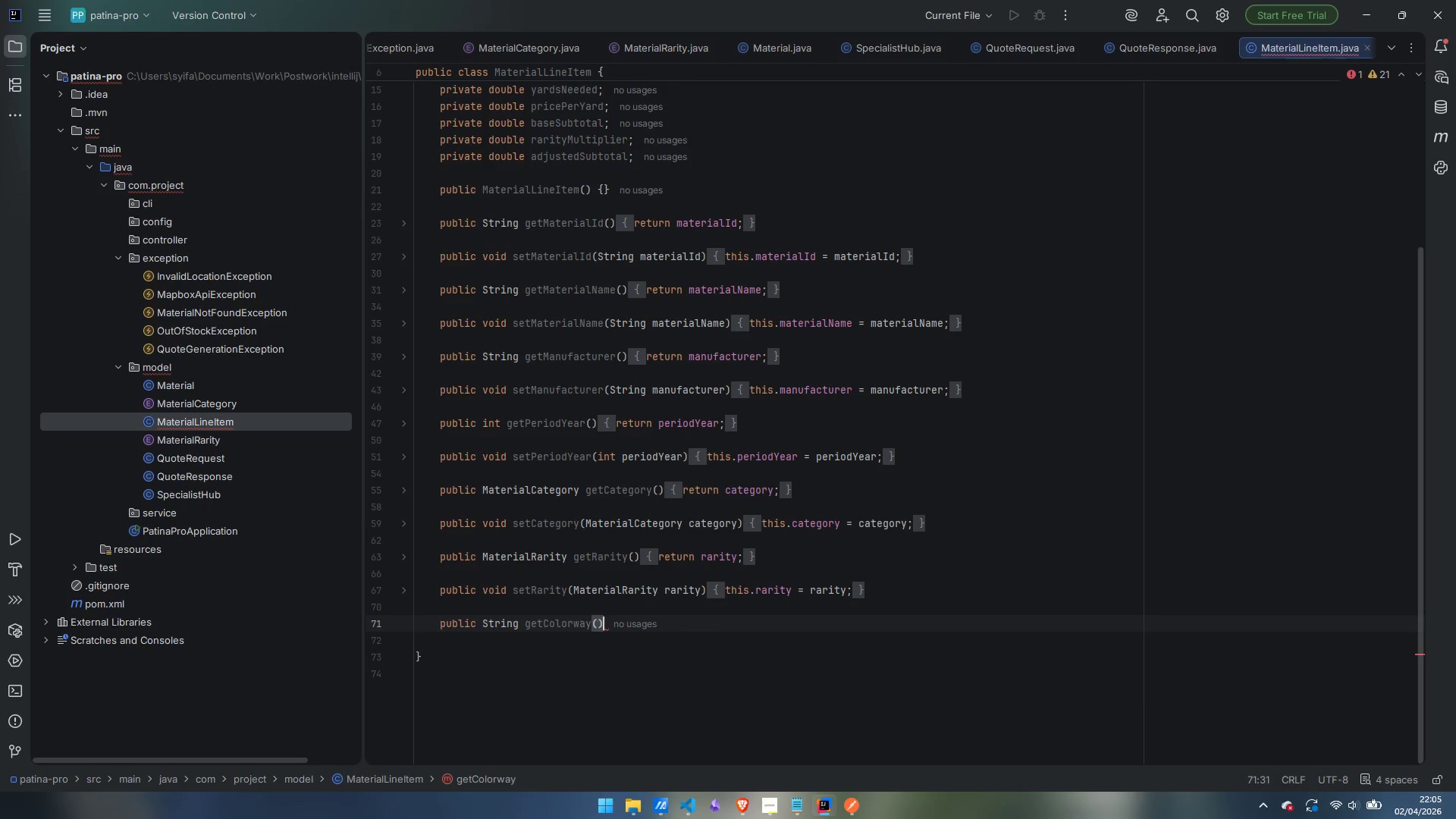 
key(Space)
 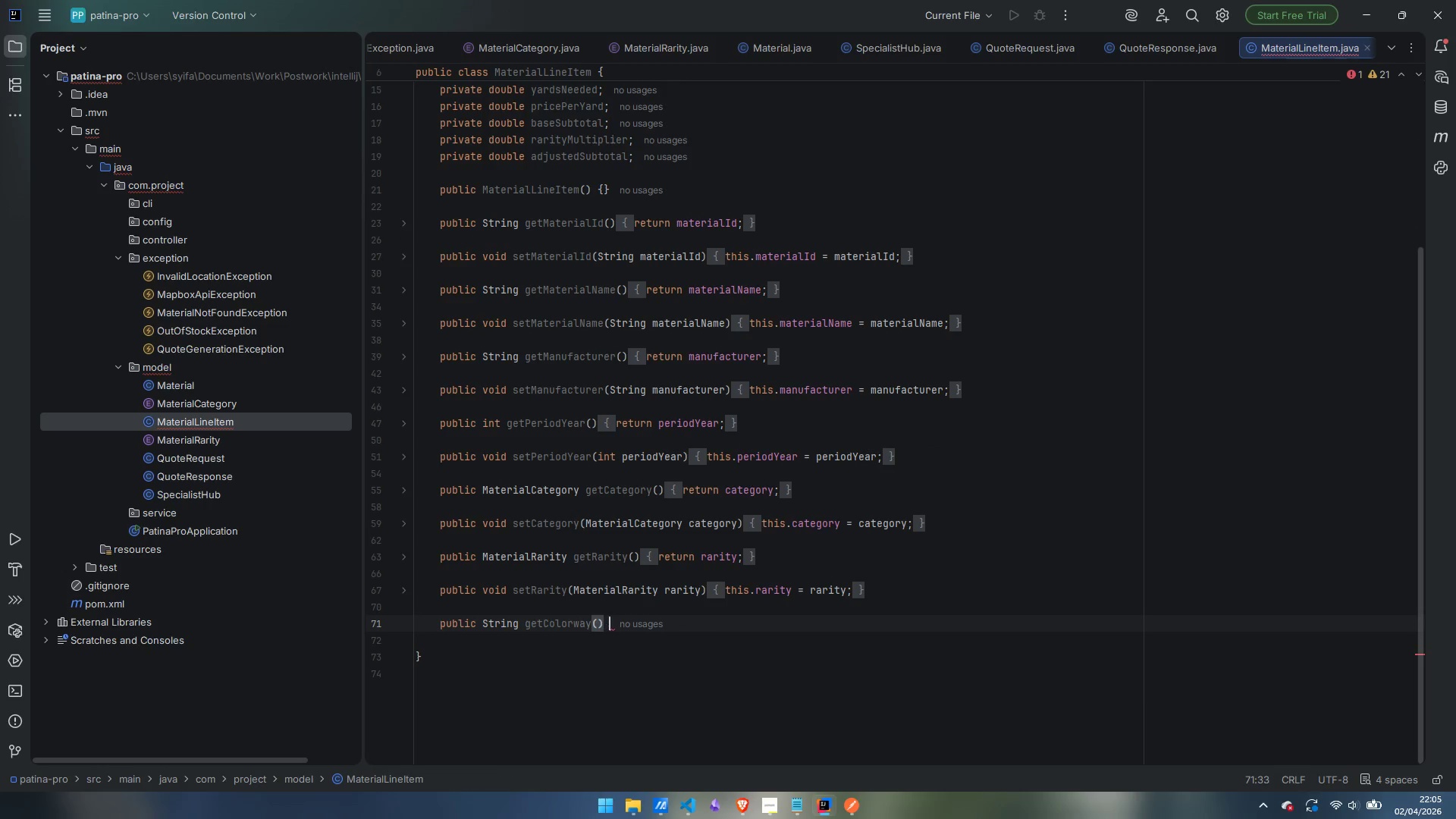 
key(Shift+BracketLeft)
 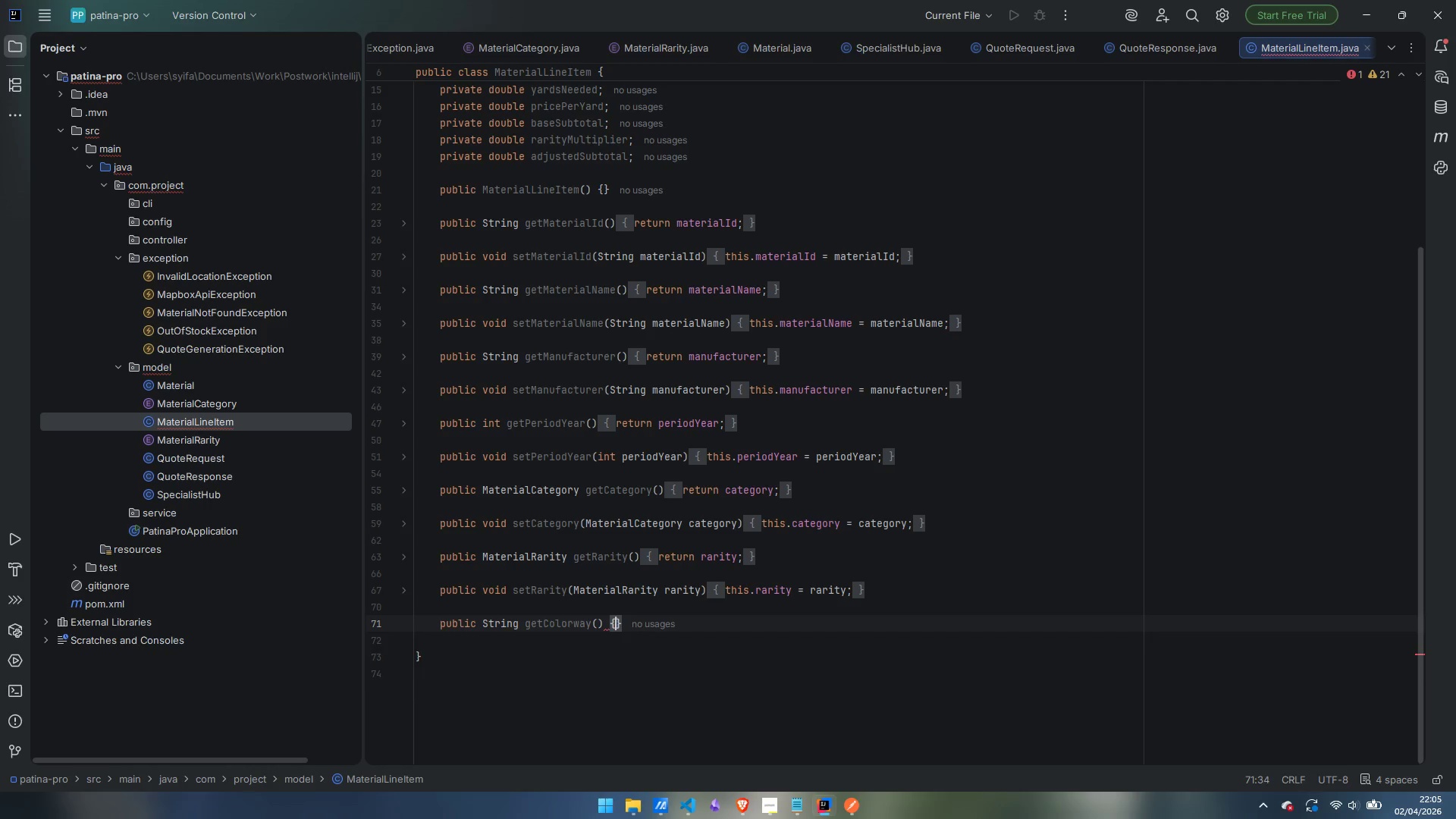 
key(Enter)
 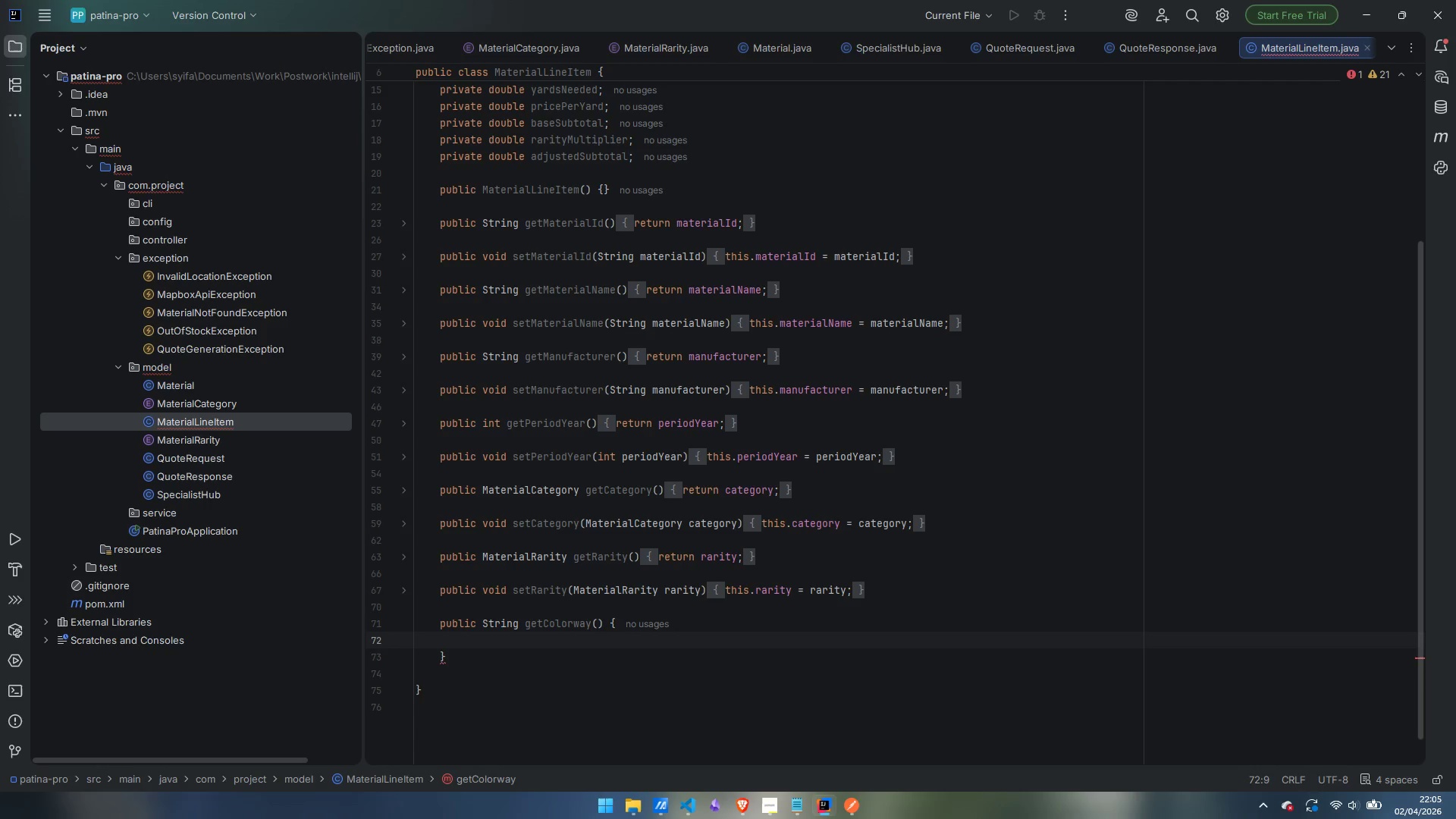 
type(return )
 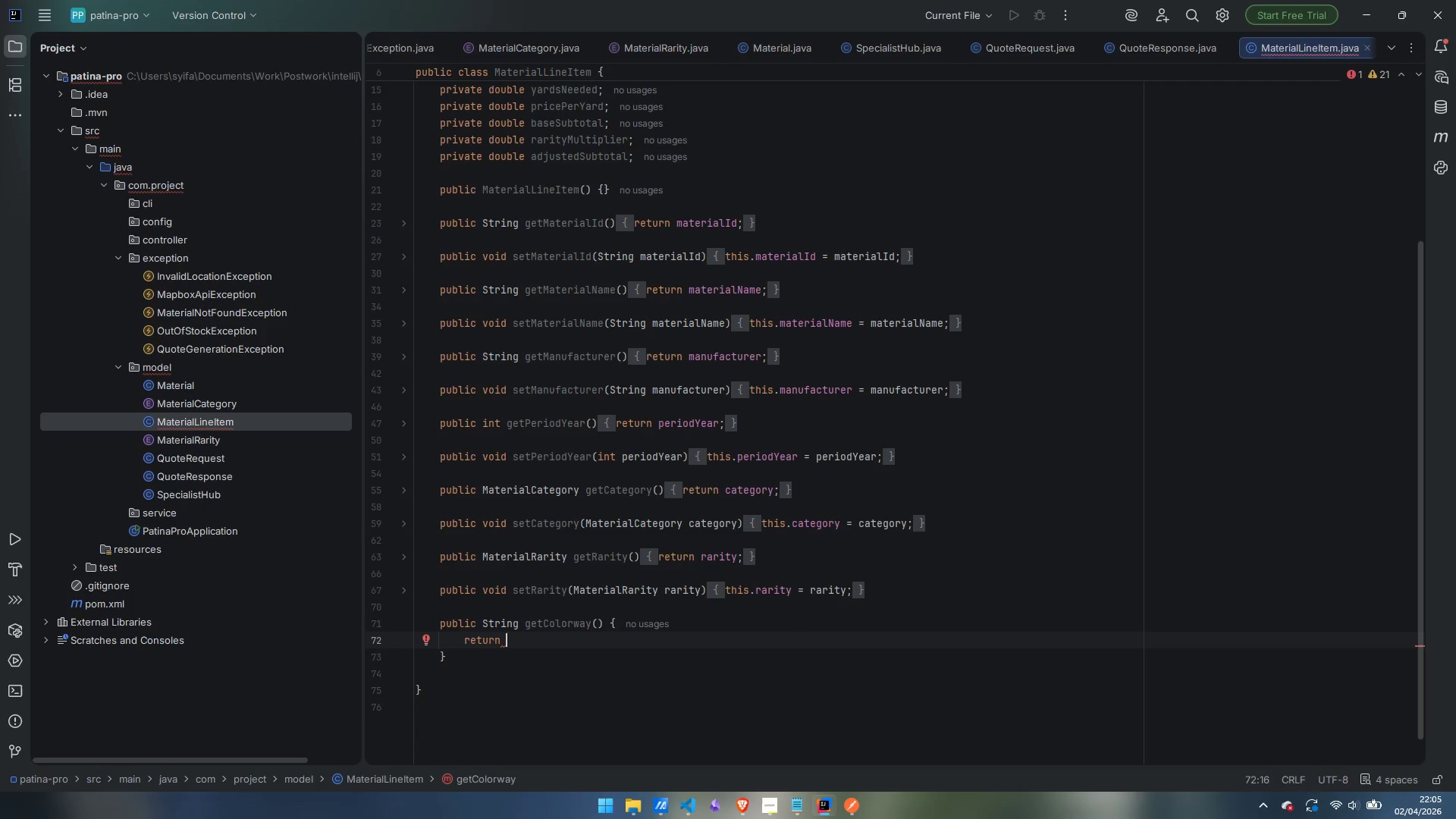 
hold_key(key=ShiftLeft, duration=0.31)
 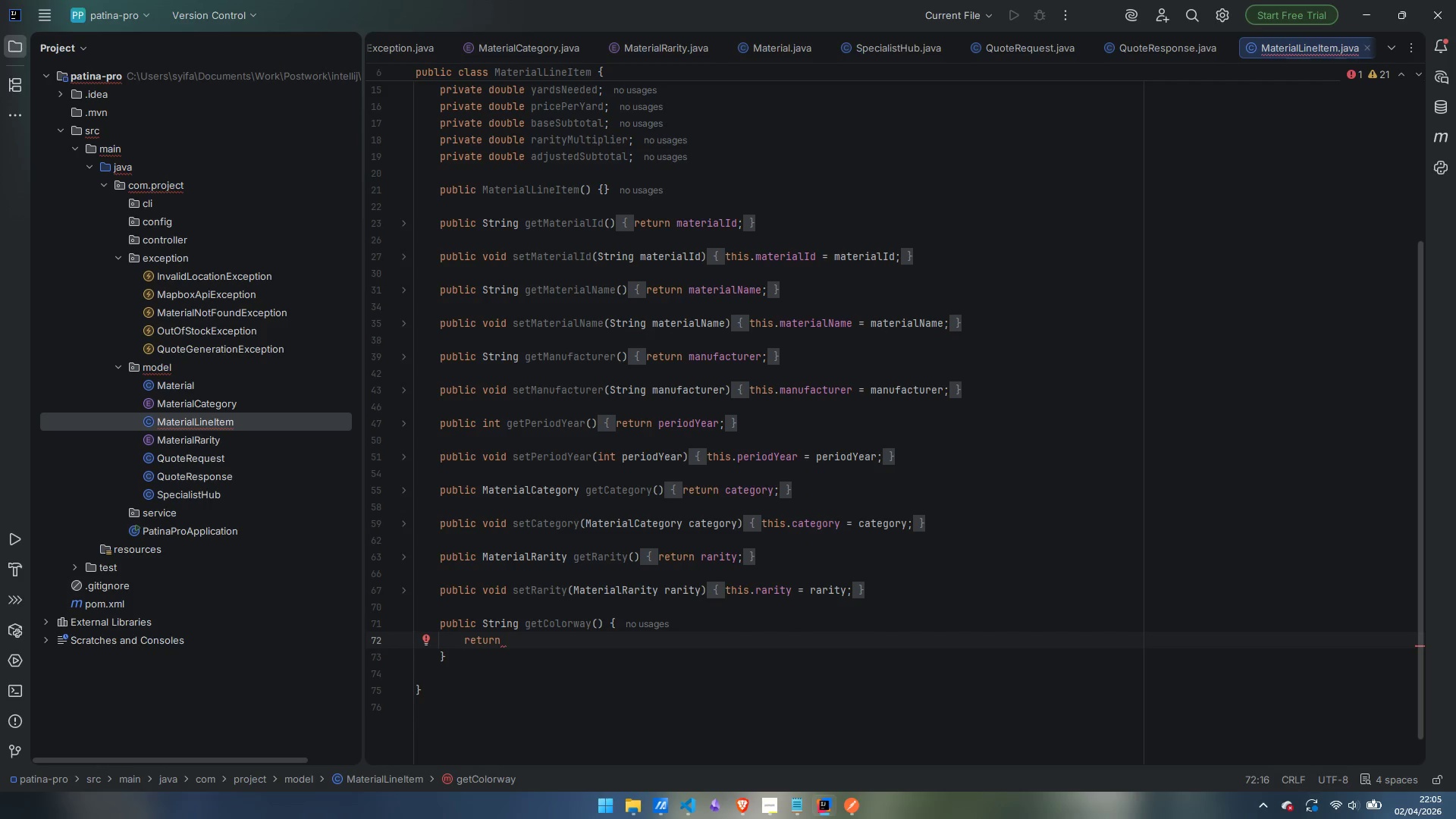 
type(colorway;)
 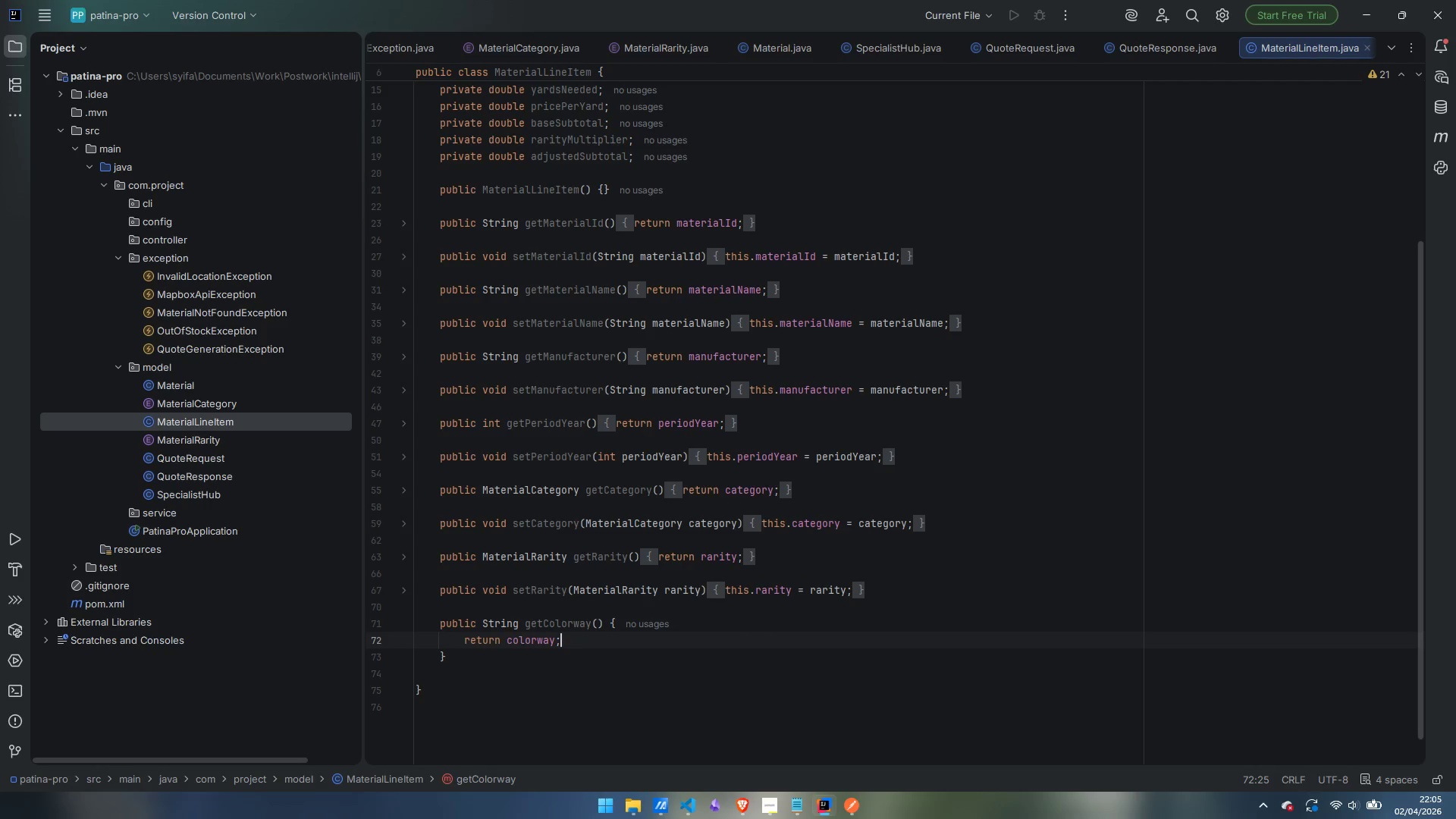 
key(ArrowDown)
 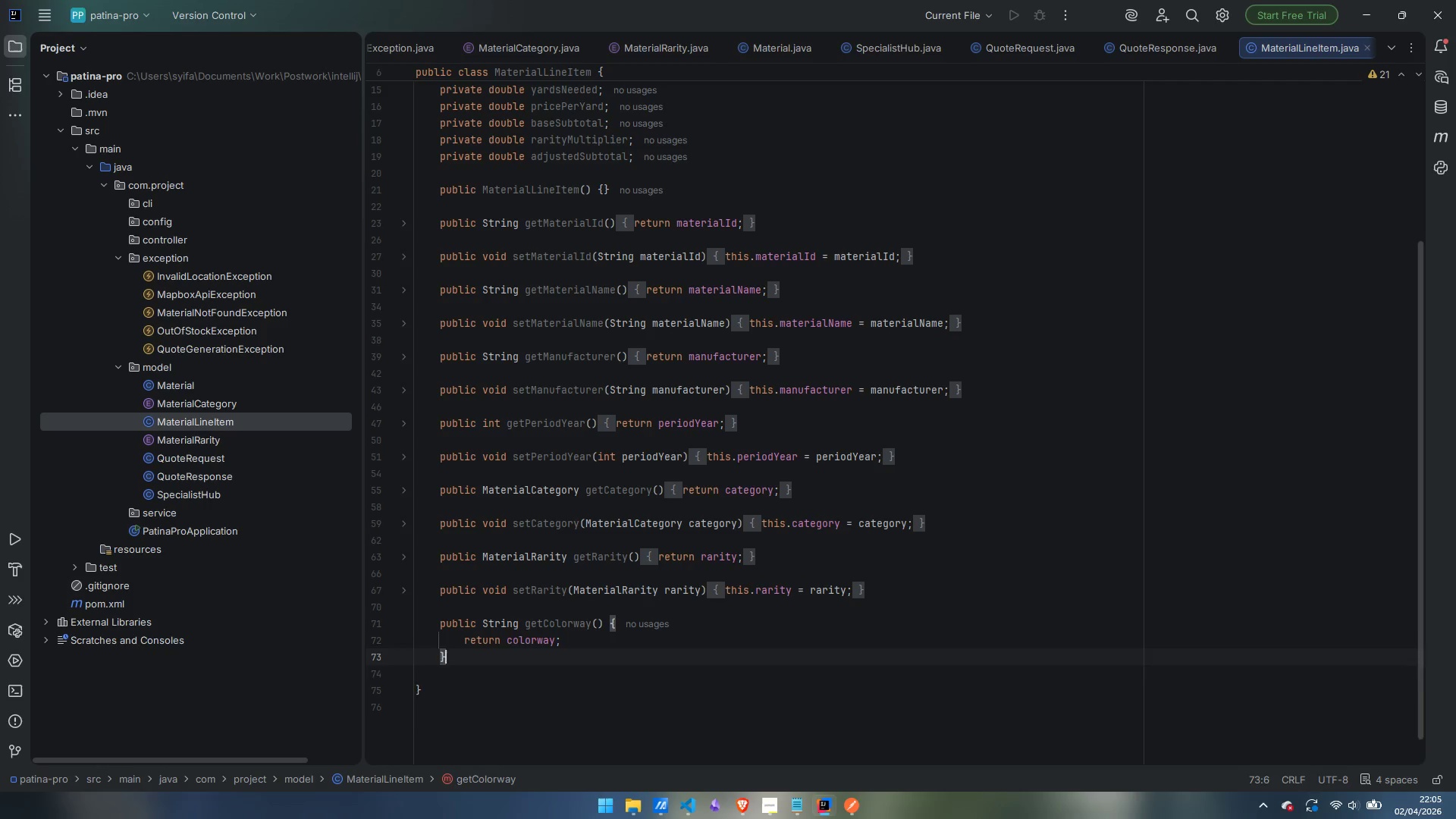 
key(Enter)
 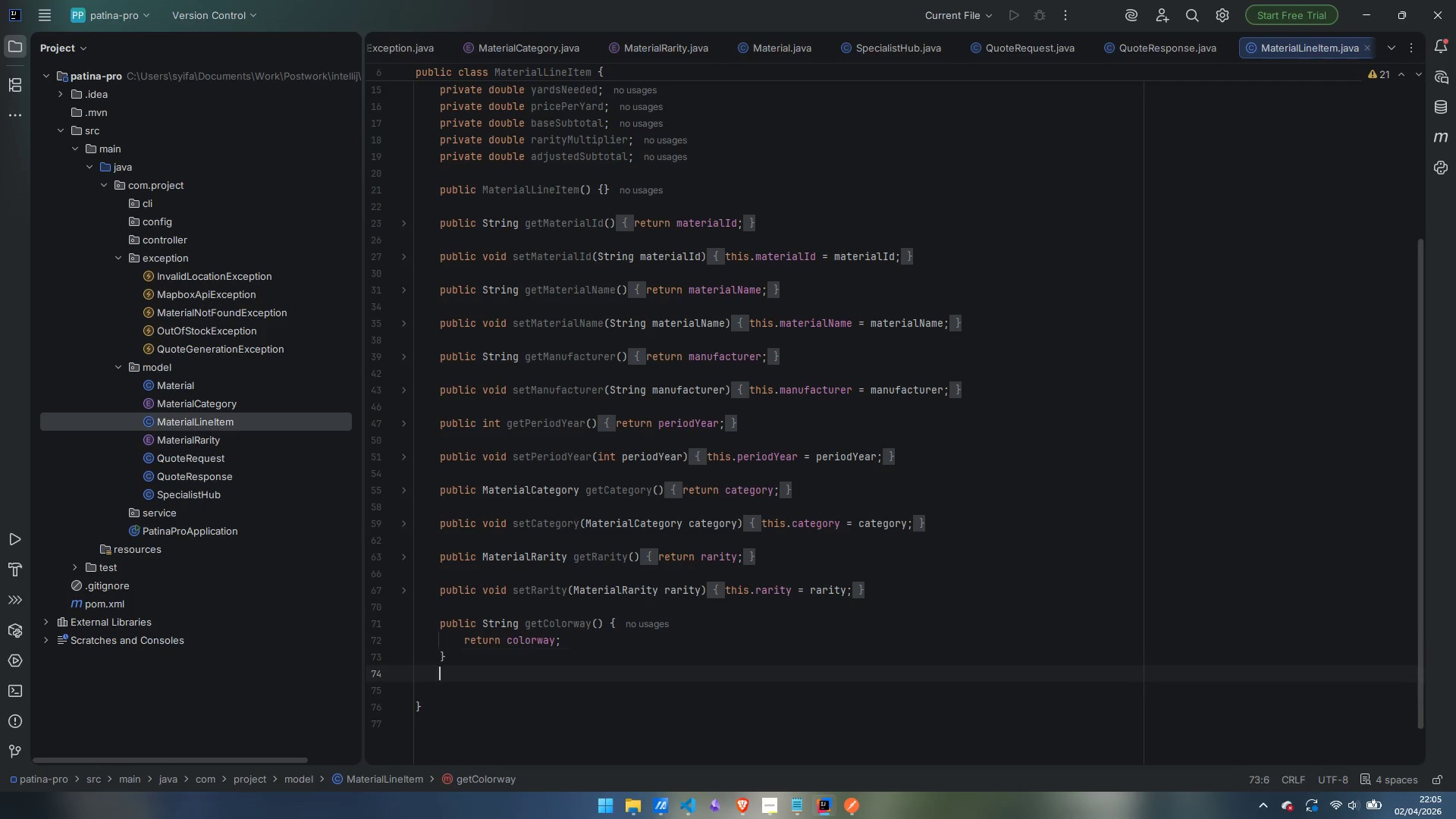 
key(Enter)
 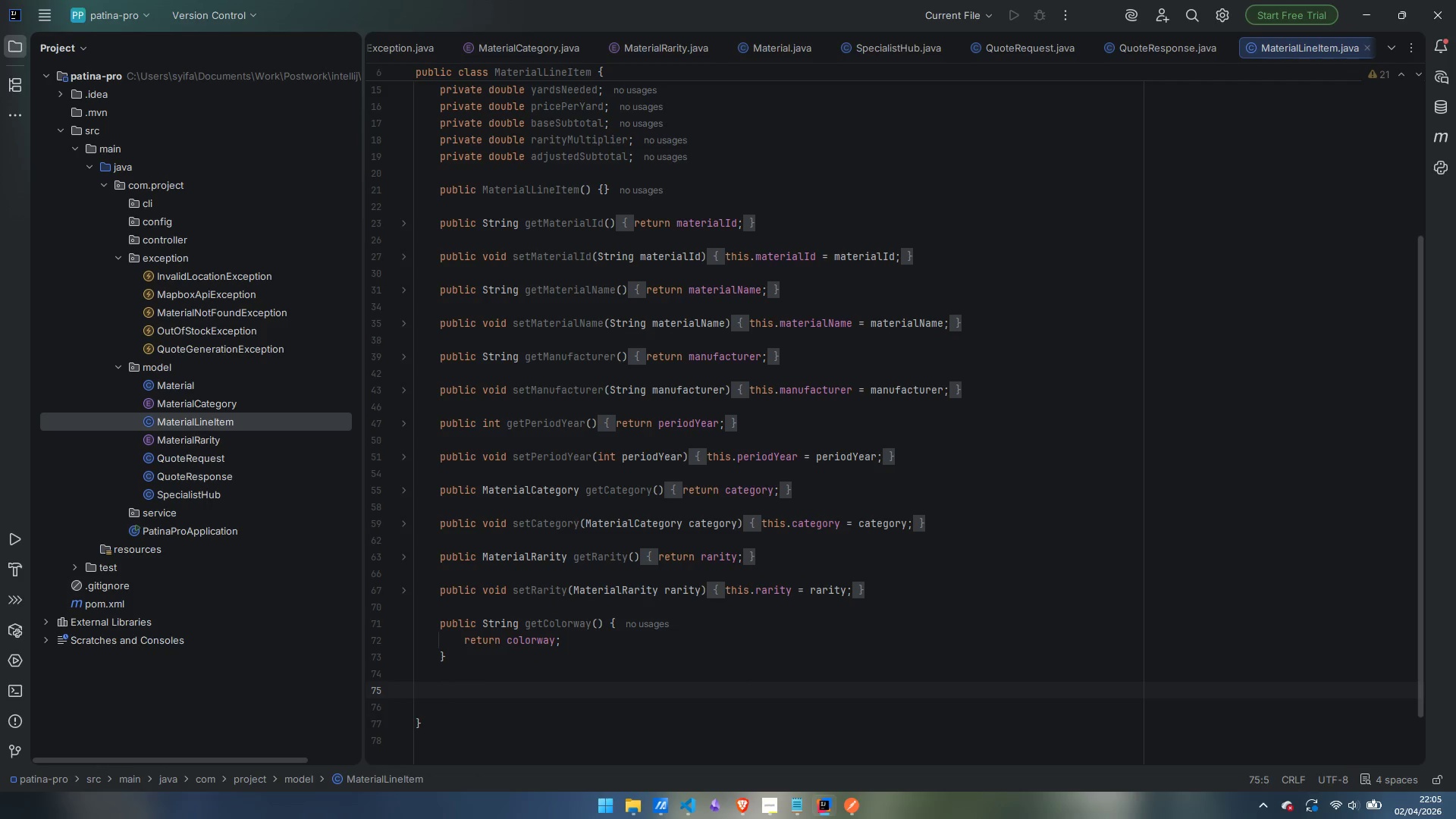 
type(public void setColorway(String colorway)
 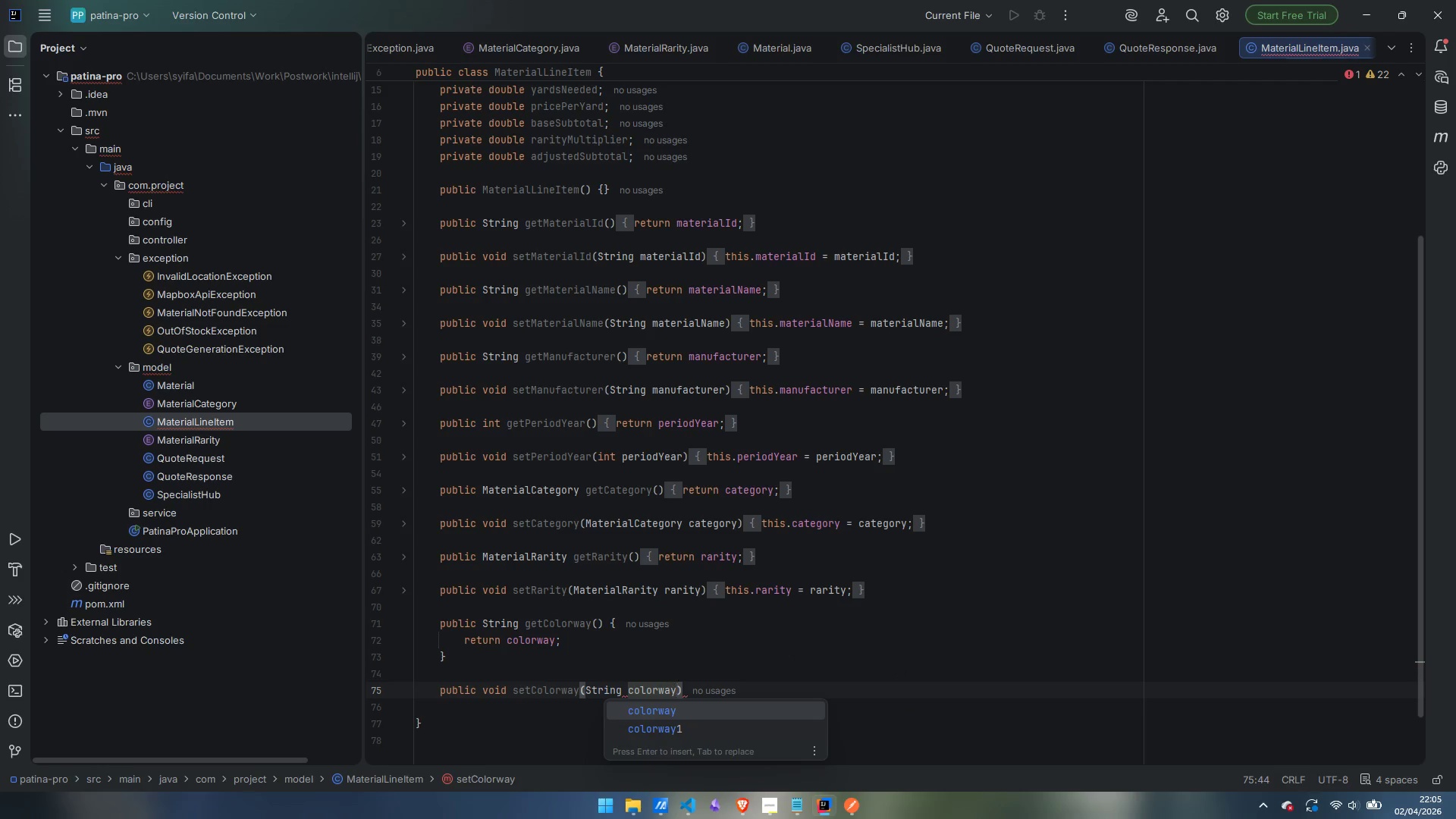 
key(ArrowRight)
 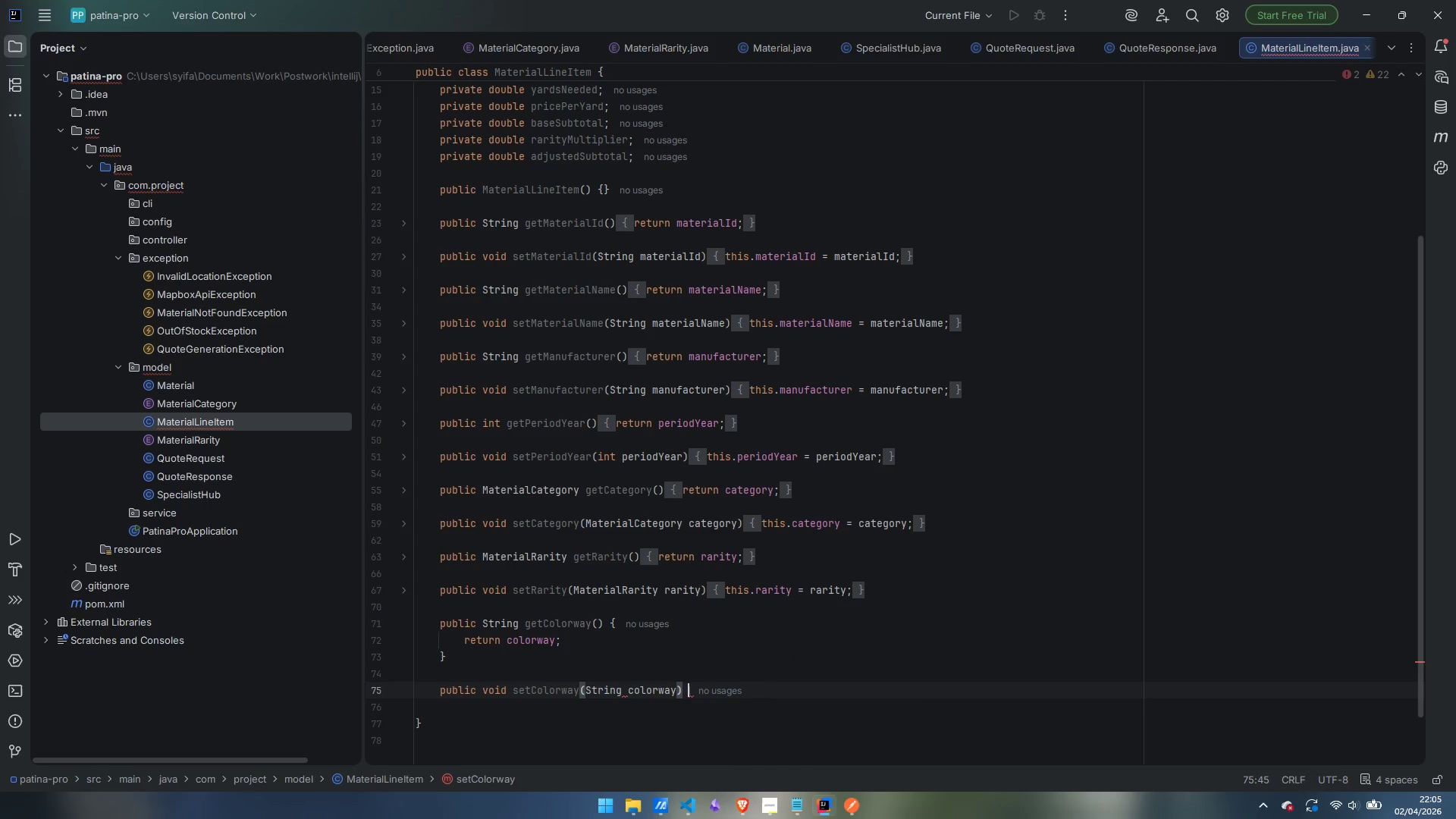 
key(Space)
 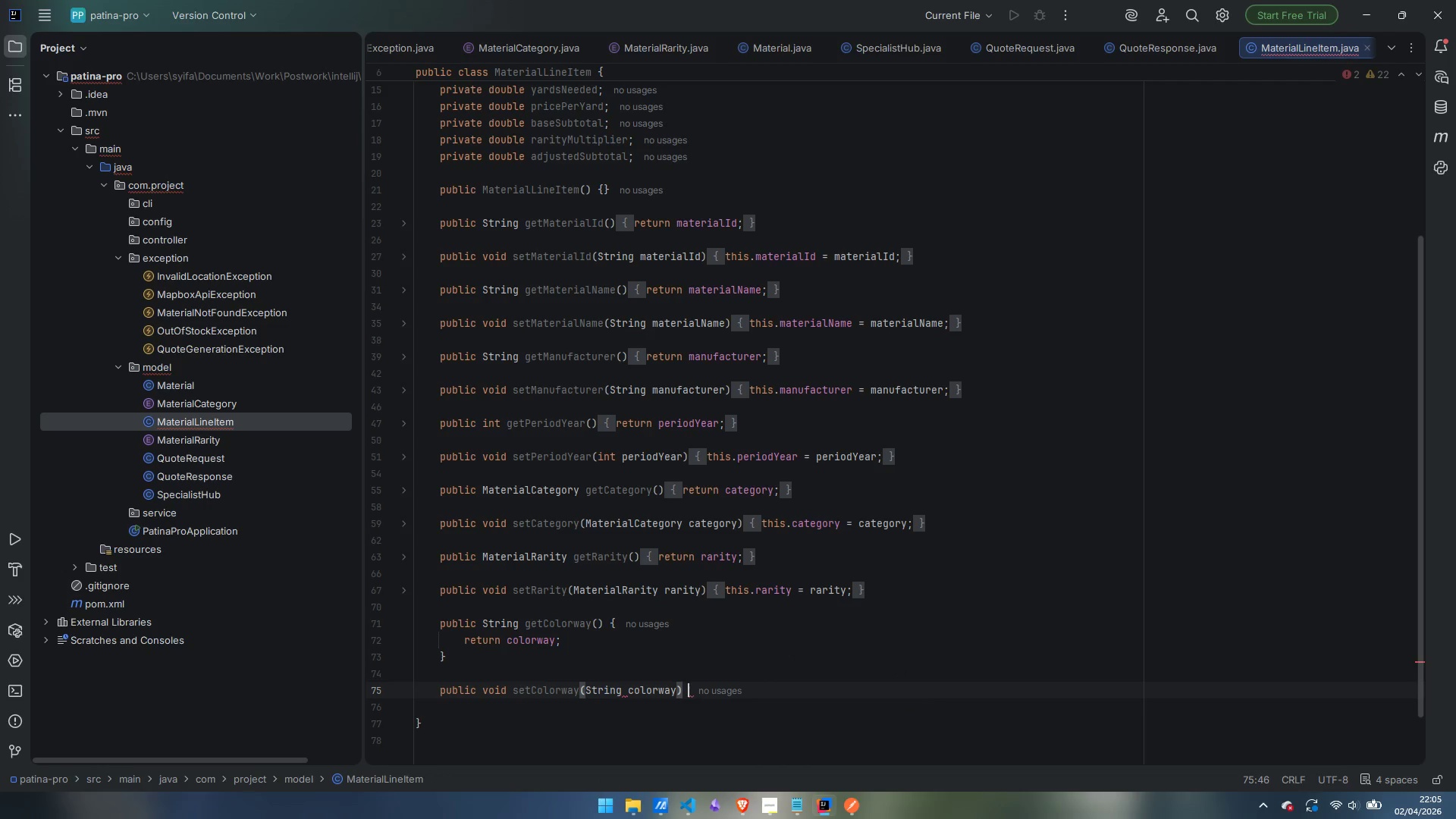 
key(Shift+BracketLeft)
 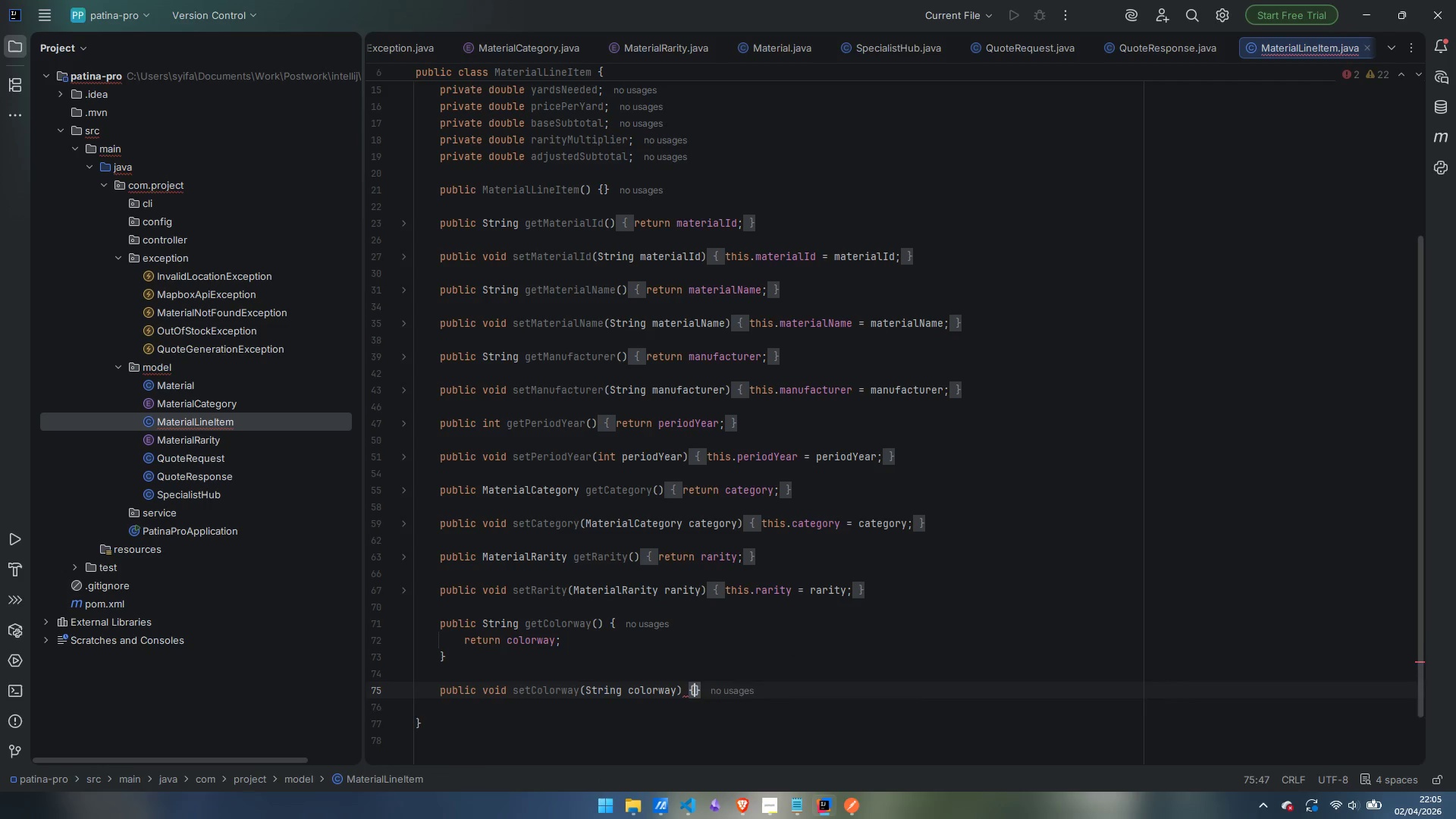 
key(Enter)
 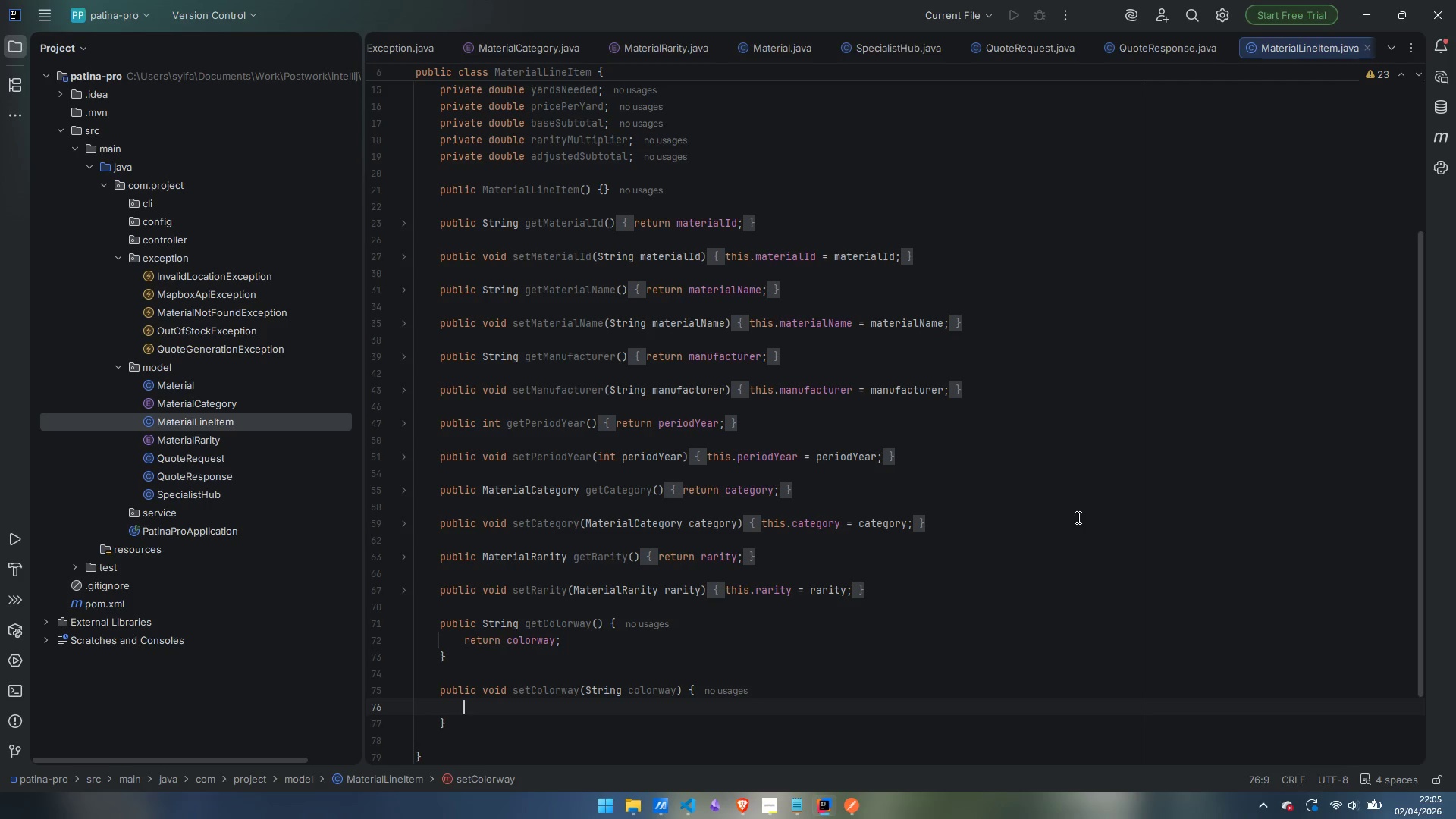 
wait(11.47)
 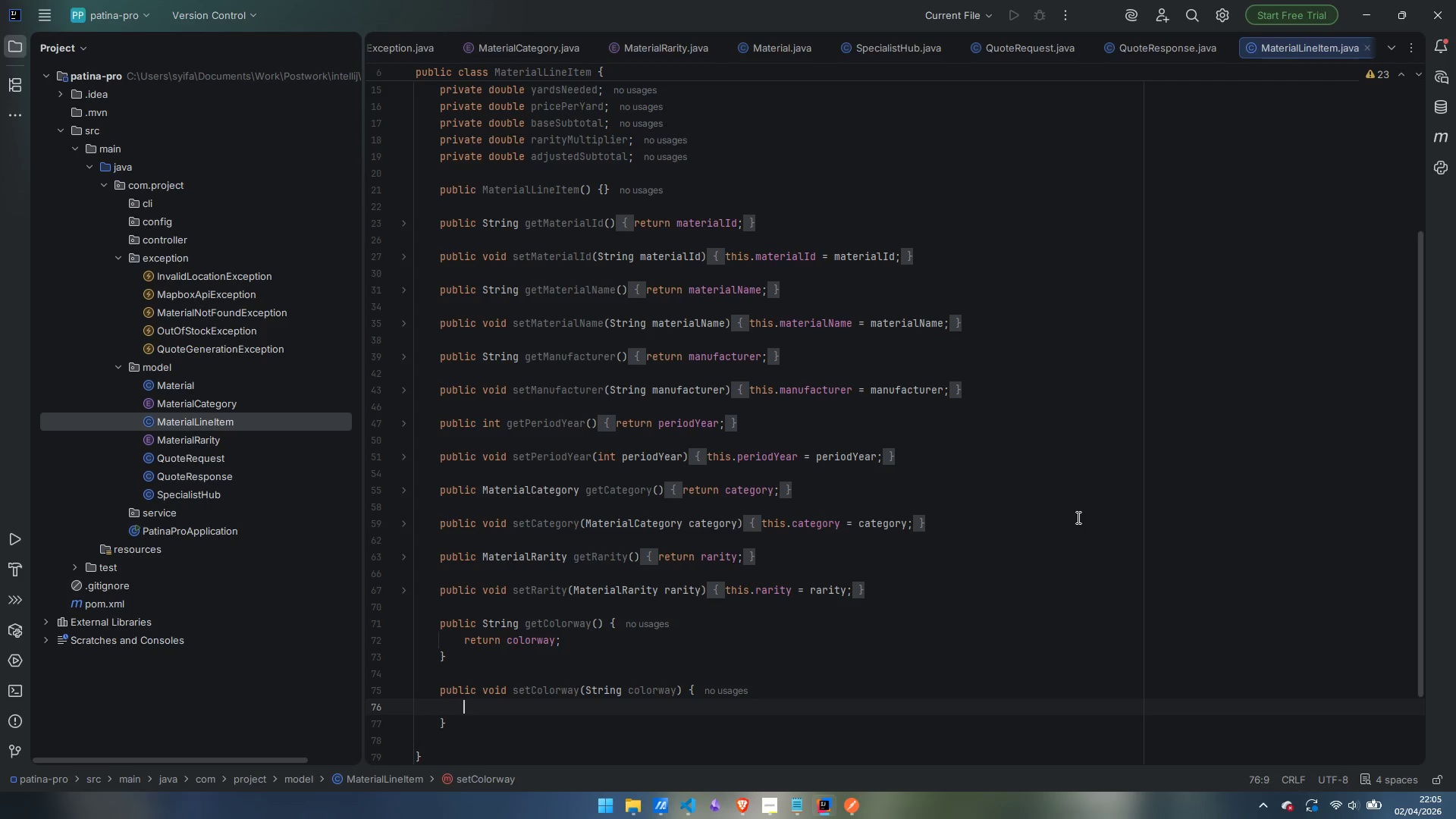 
left_click([407, 624])
 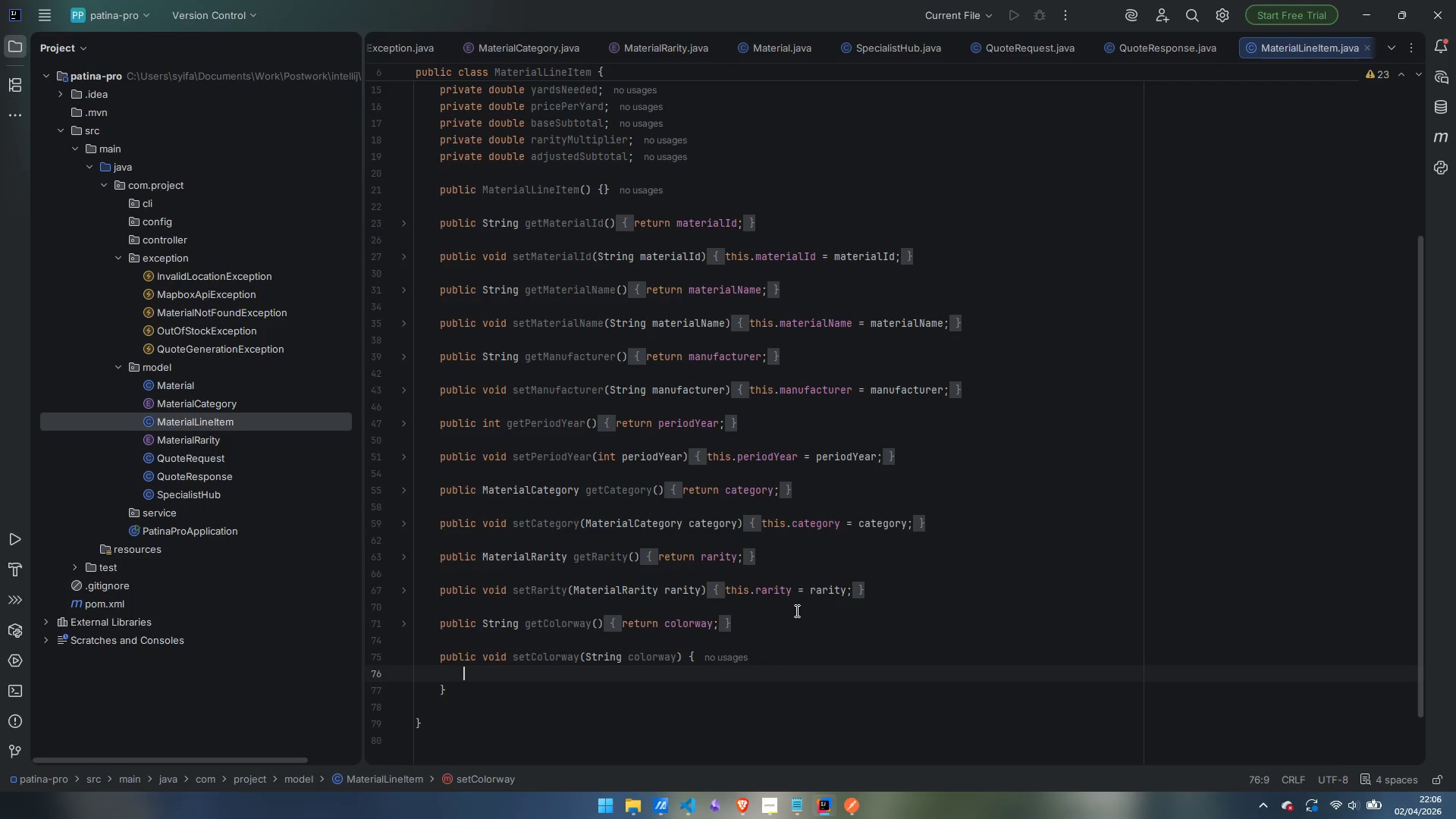 
wait(9.22)
 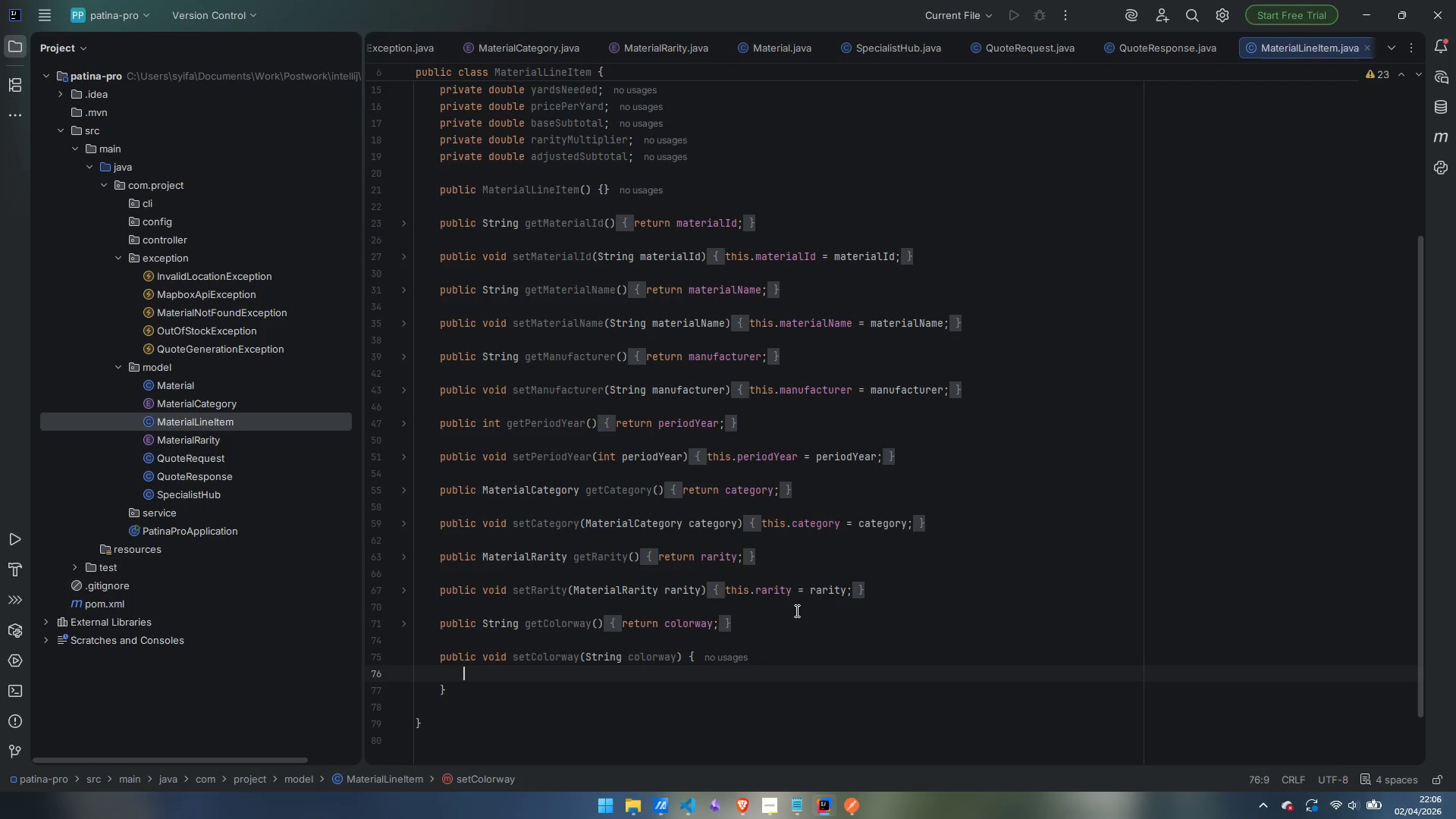 
scroll: coordinate [921, 591], scroll_direction: up, amount: 2.0
 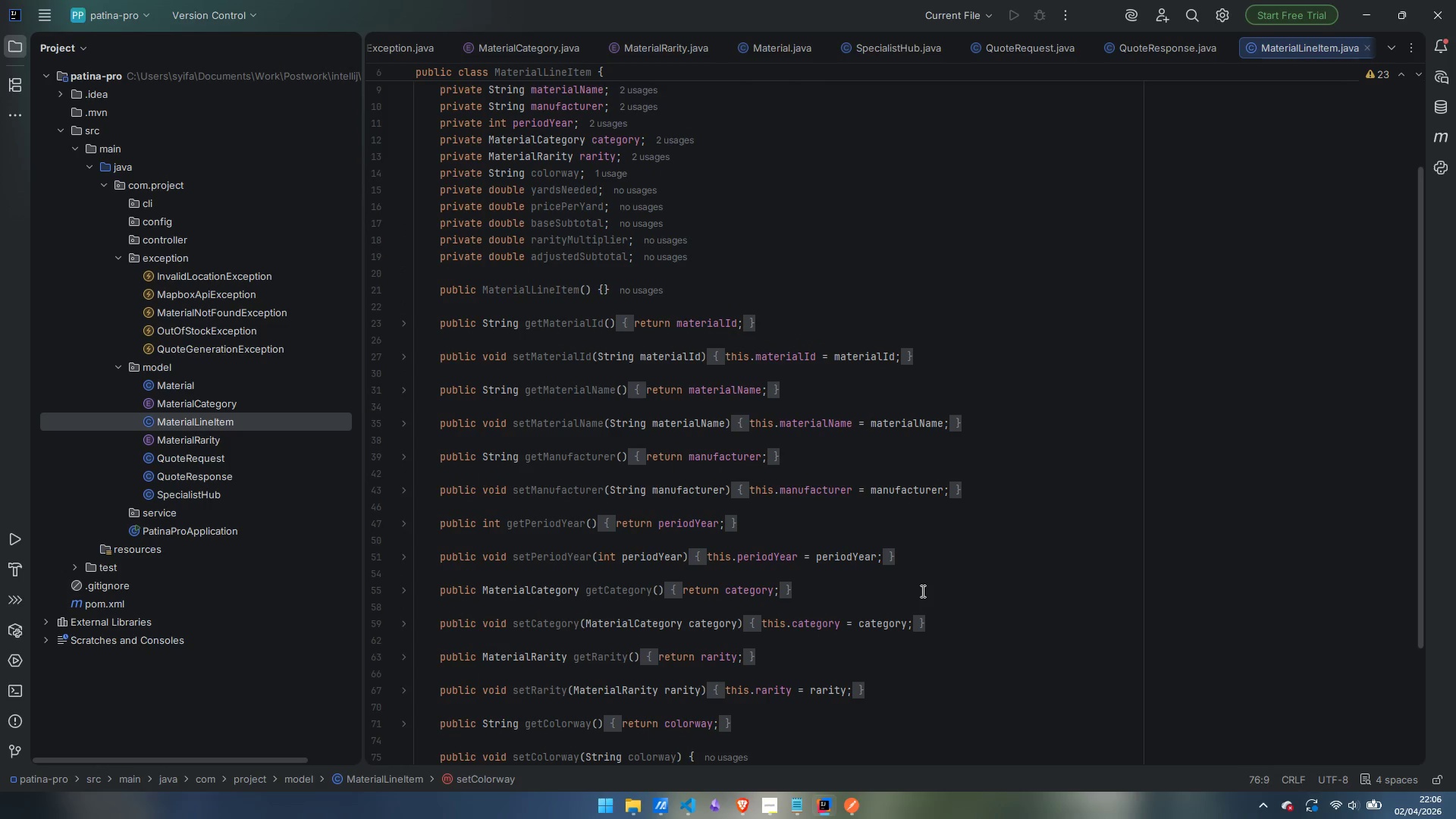 
scroll: coordinate [921, 591], scroll_direction: down, amount: 2.0
 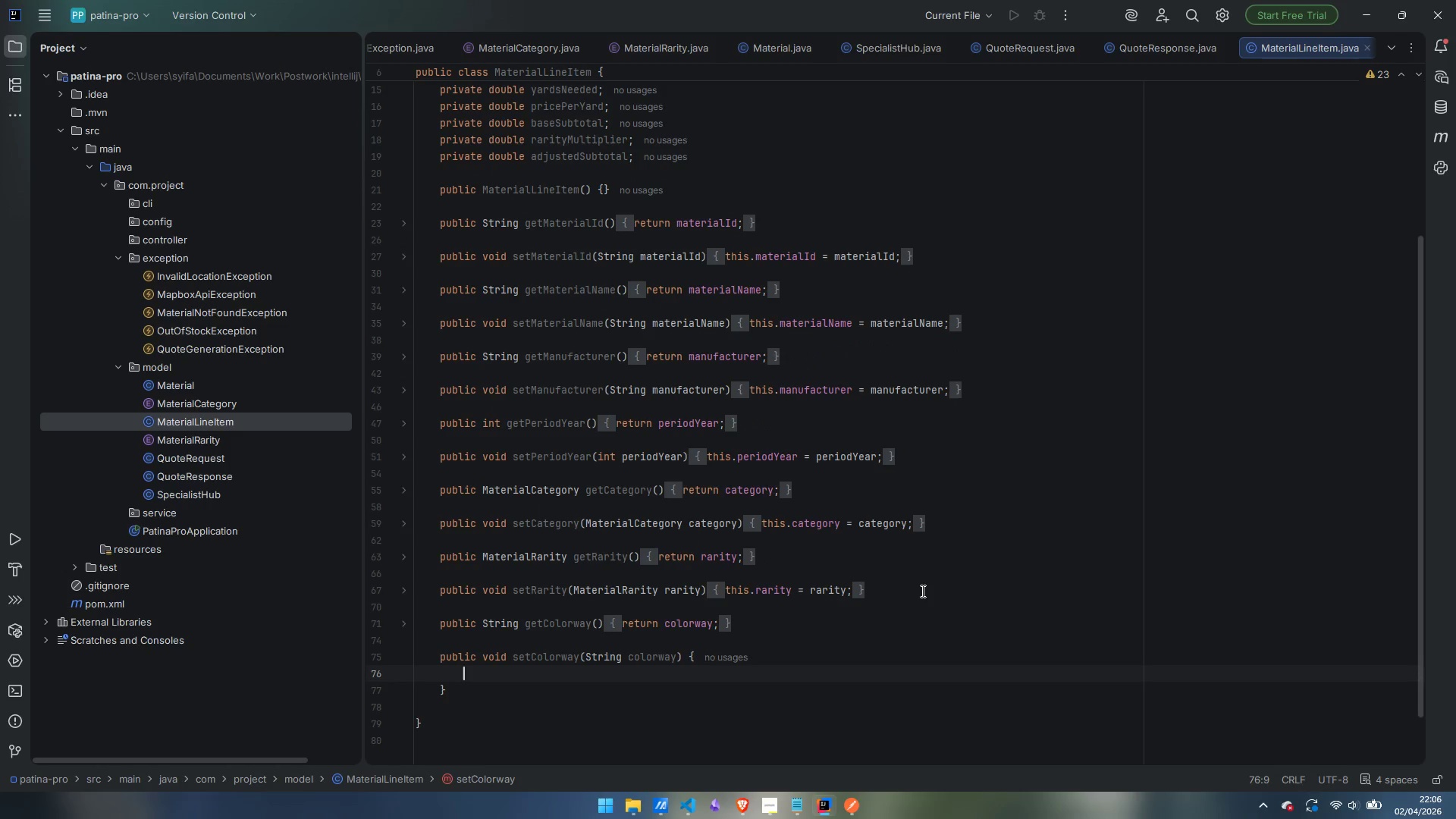 
scroll: coordinate [921, 591], scroll_direction: up, amount: 2.0
 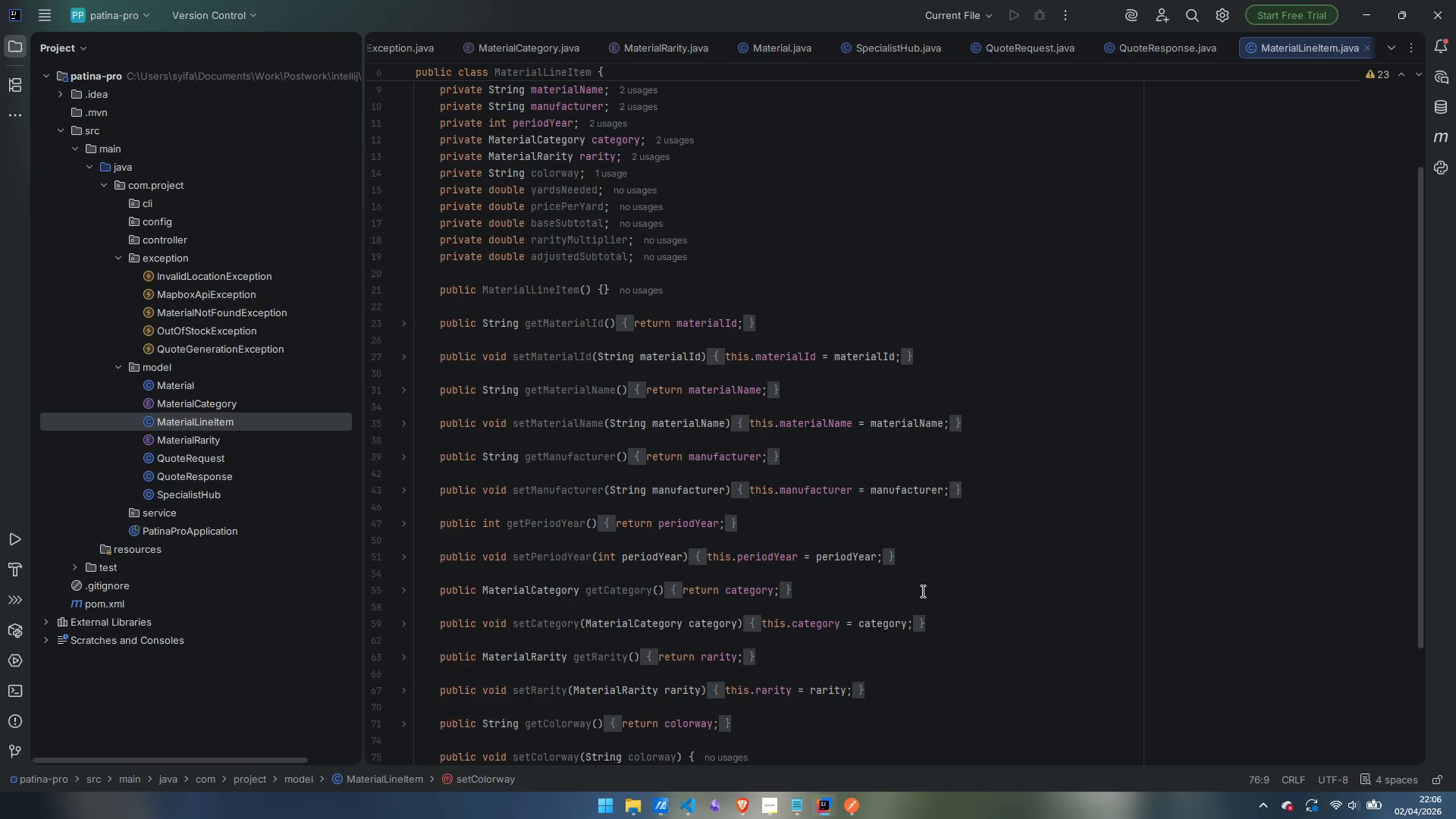 
scroll: coordinate [921, 591], scroll_direction: down, amount: 1.0
 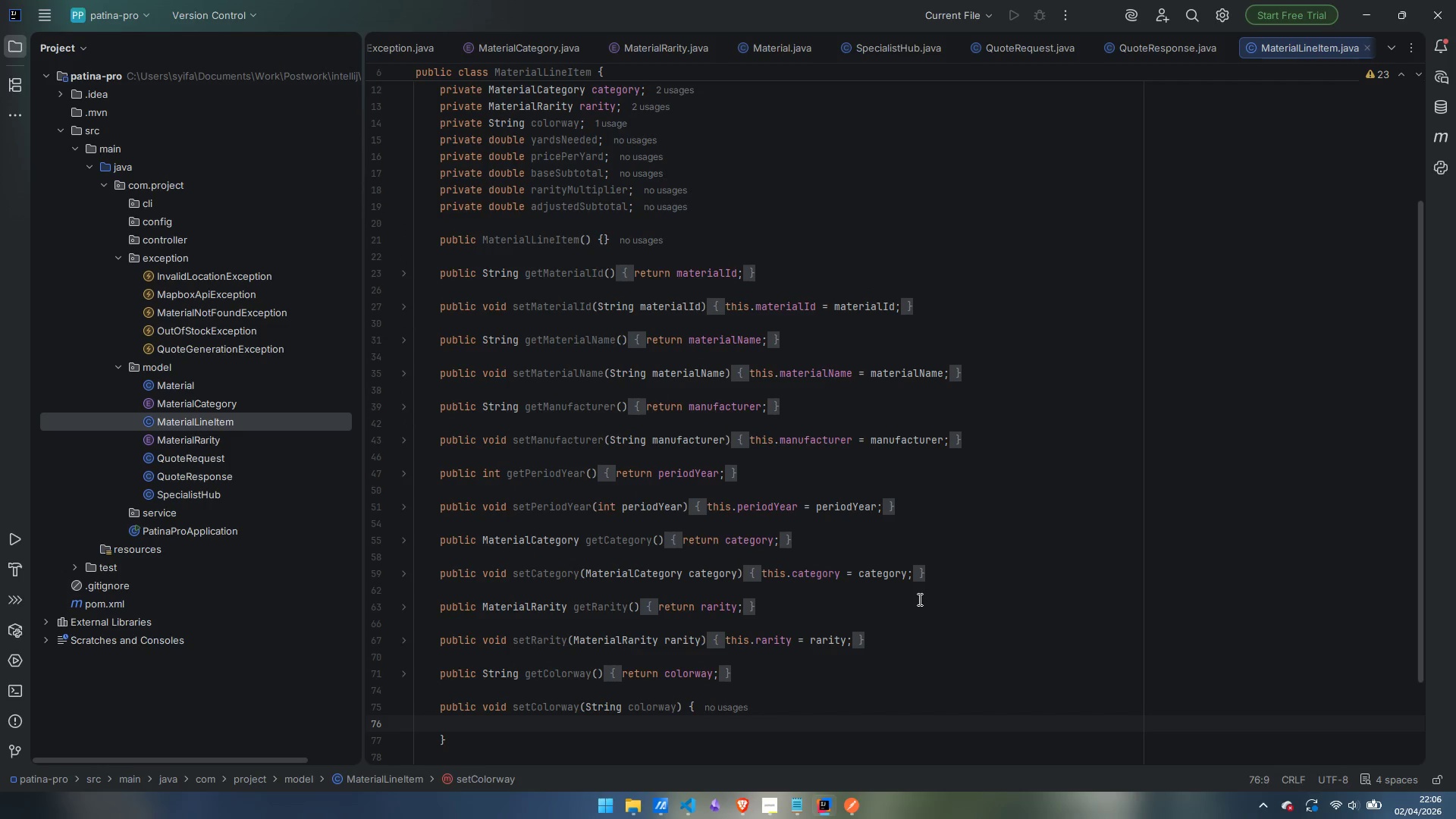 
type(this.colorway = colorway;)
 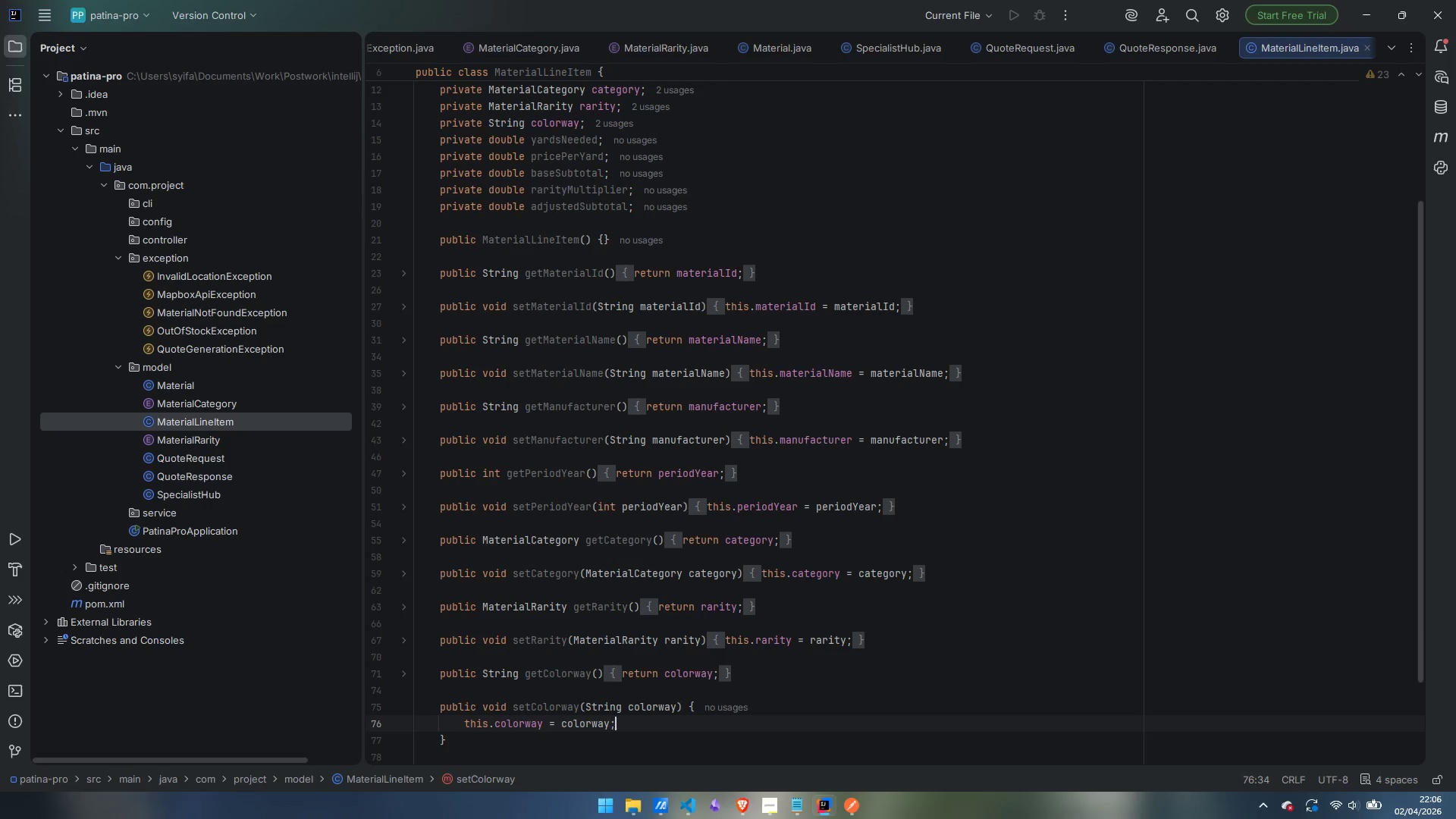 
key(ArrowDown)
 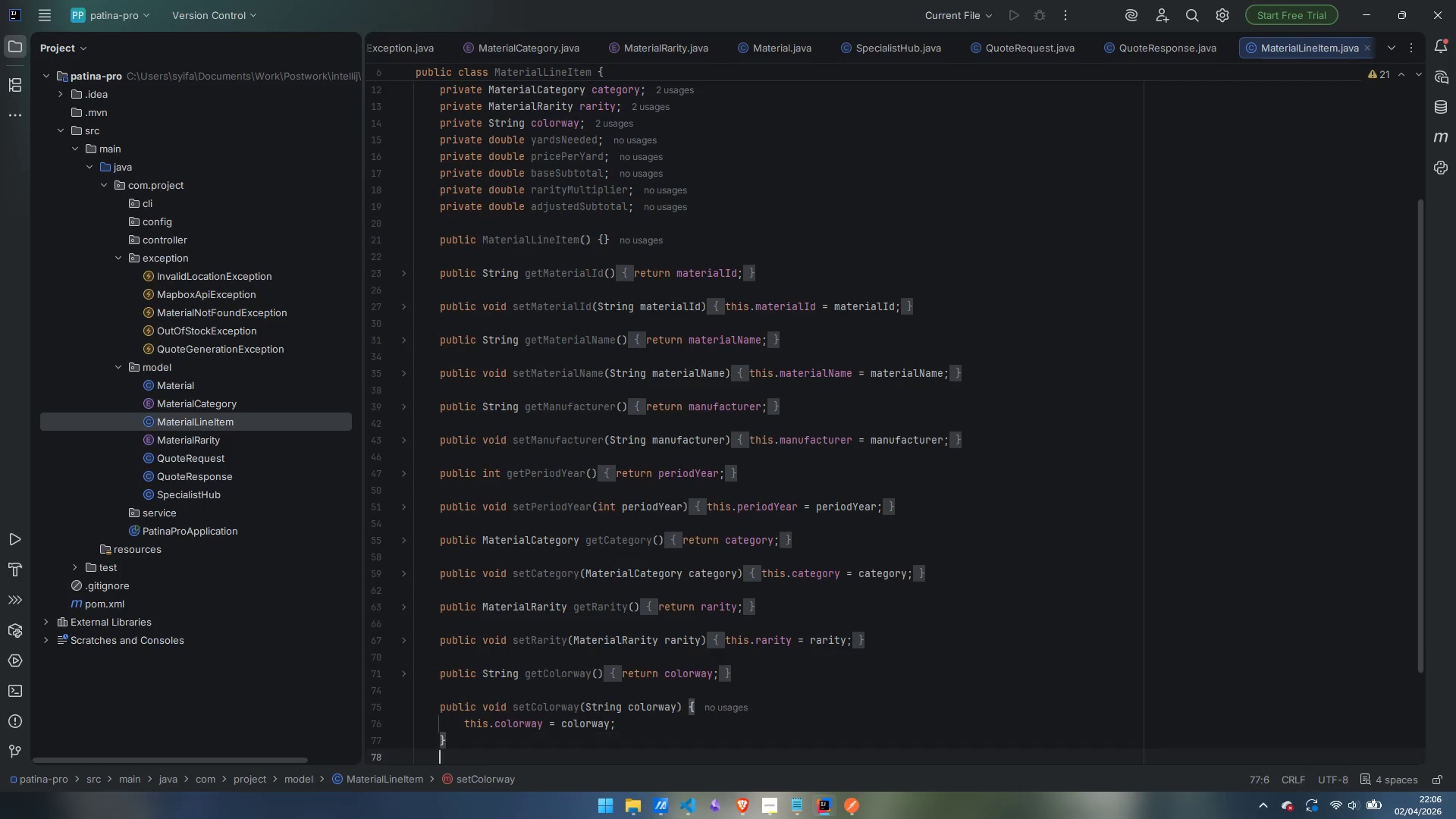 
key(Enter)
 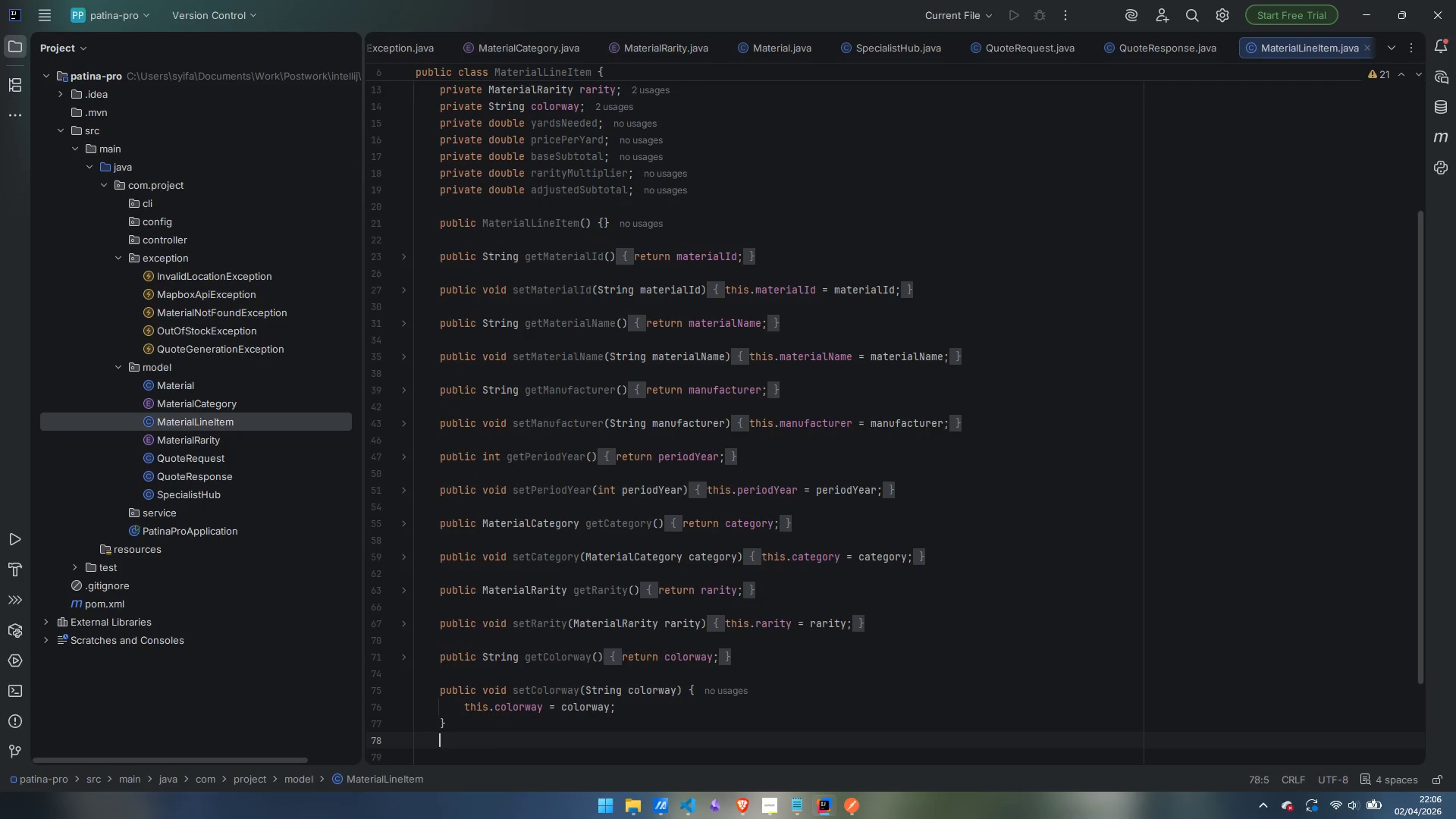 
key(Enter)
 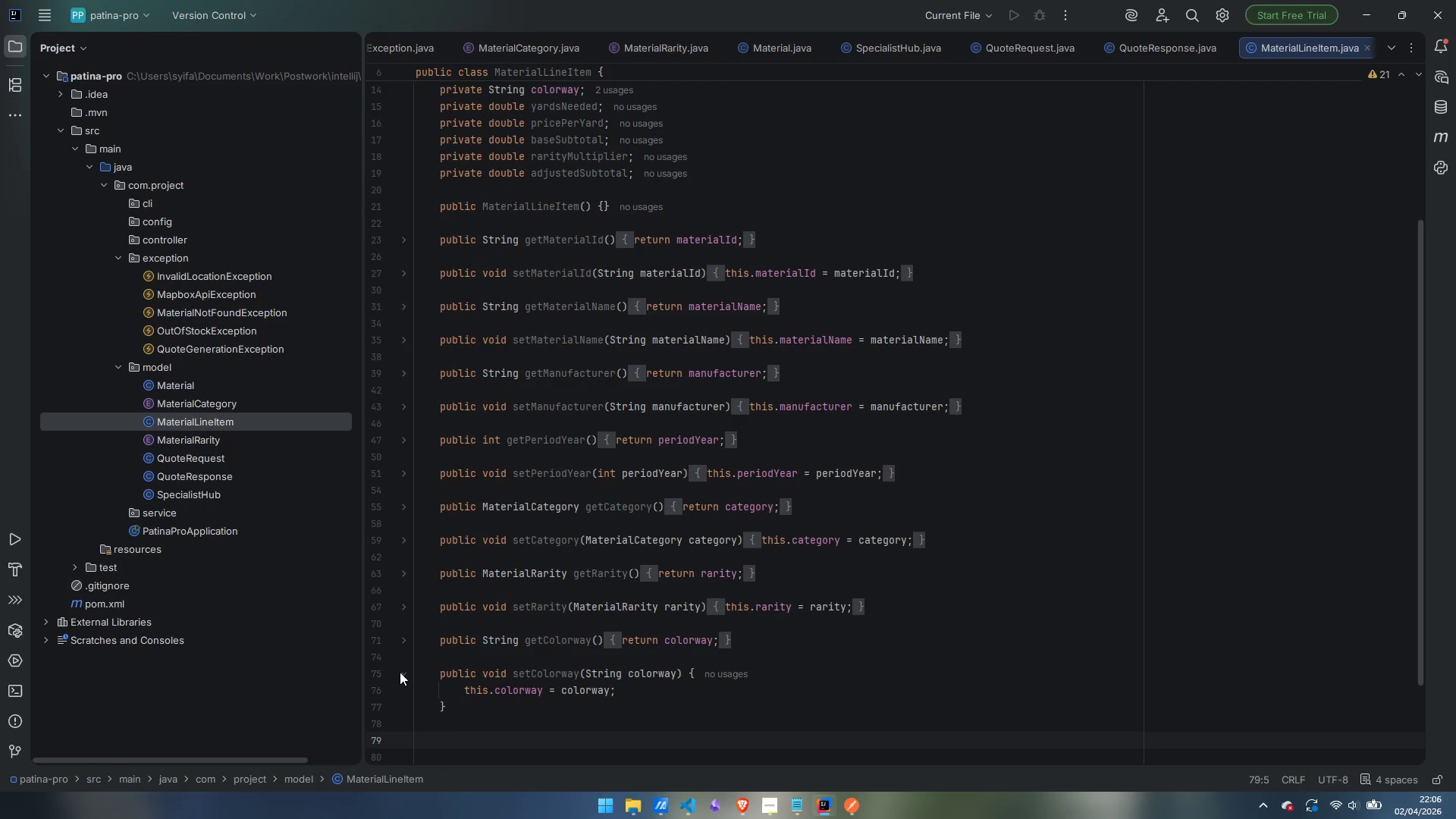 
left_click([403, 673])
 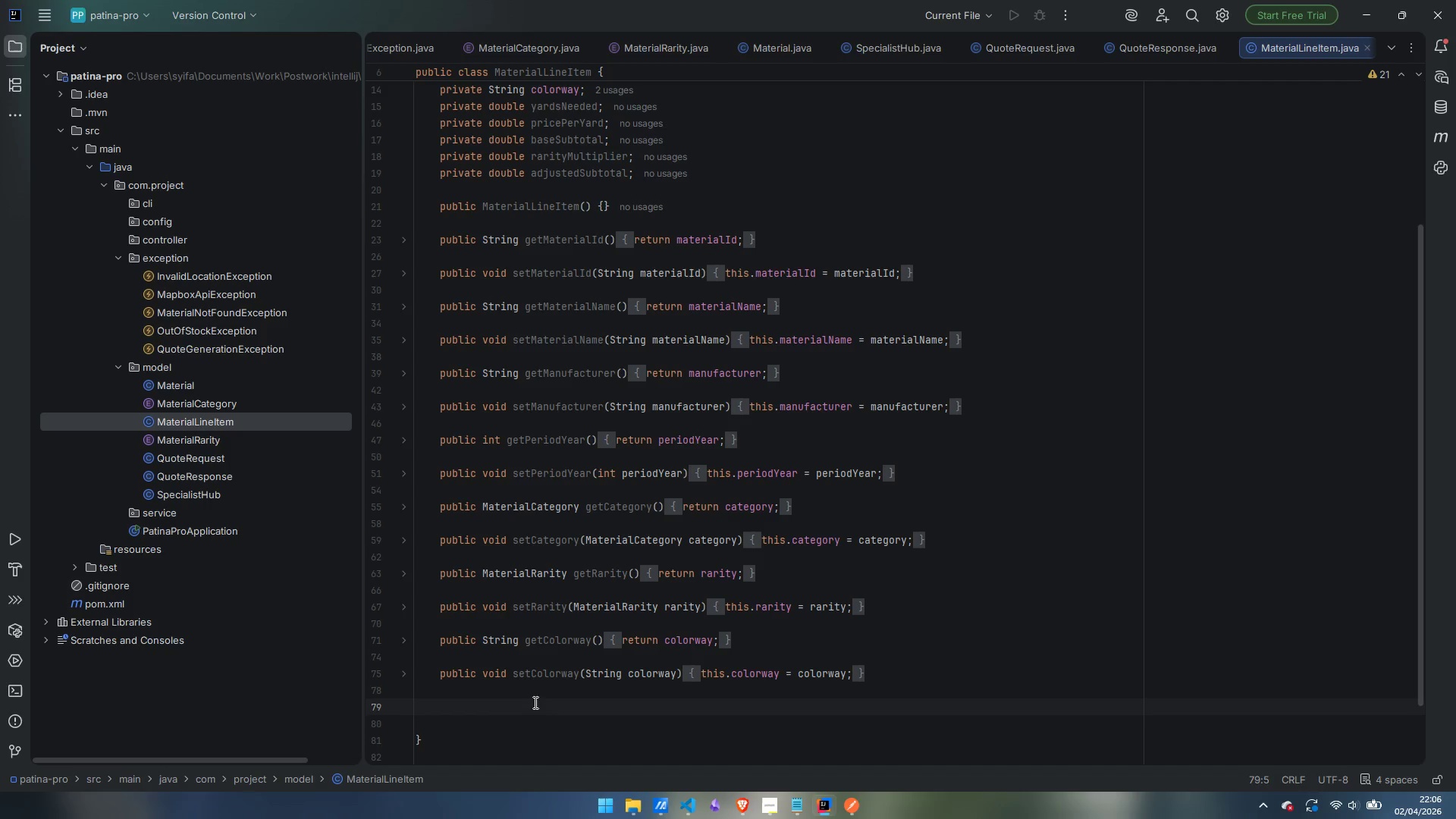 
type(public )
 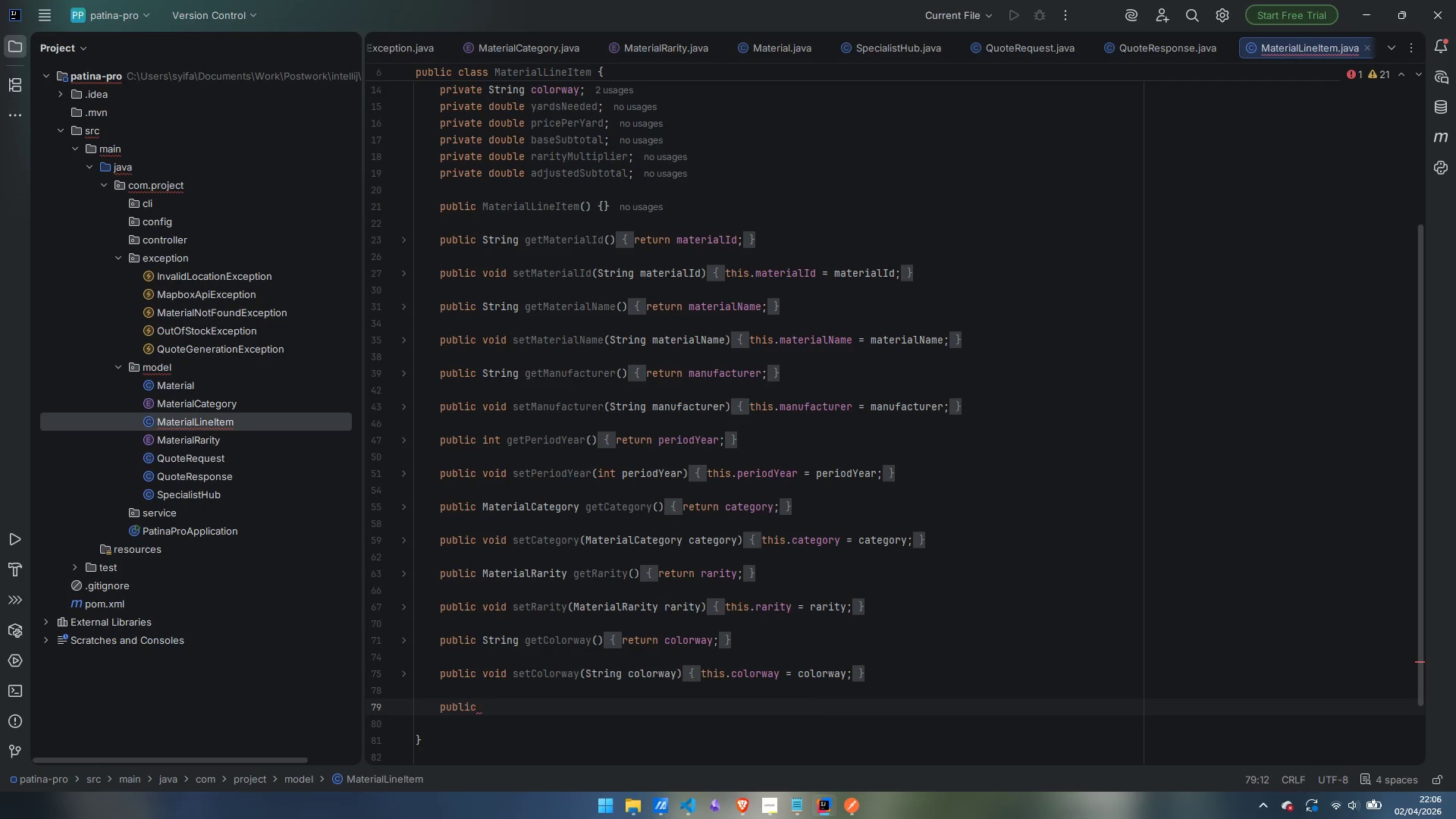 
hold_key(key=ShiftLeft, duration=0.62)
 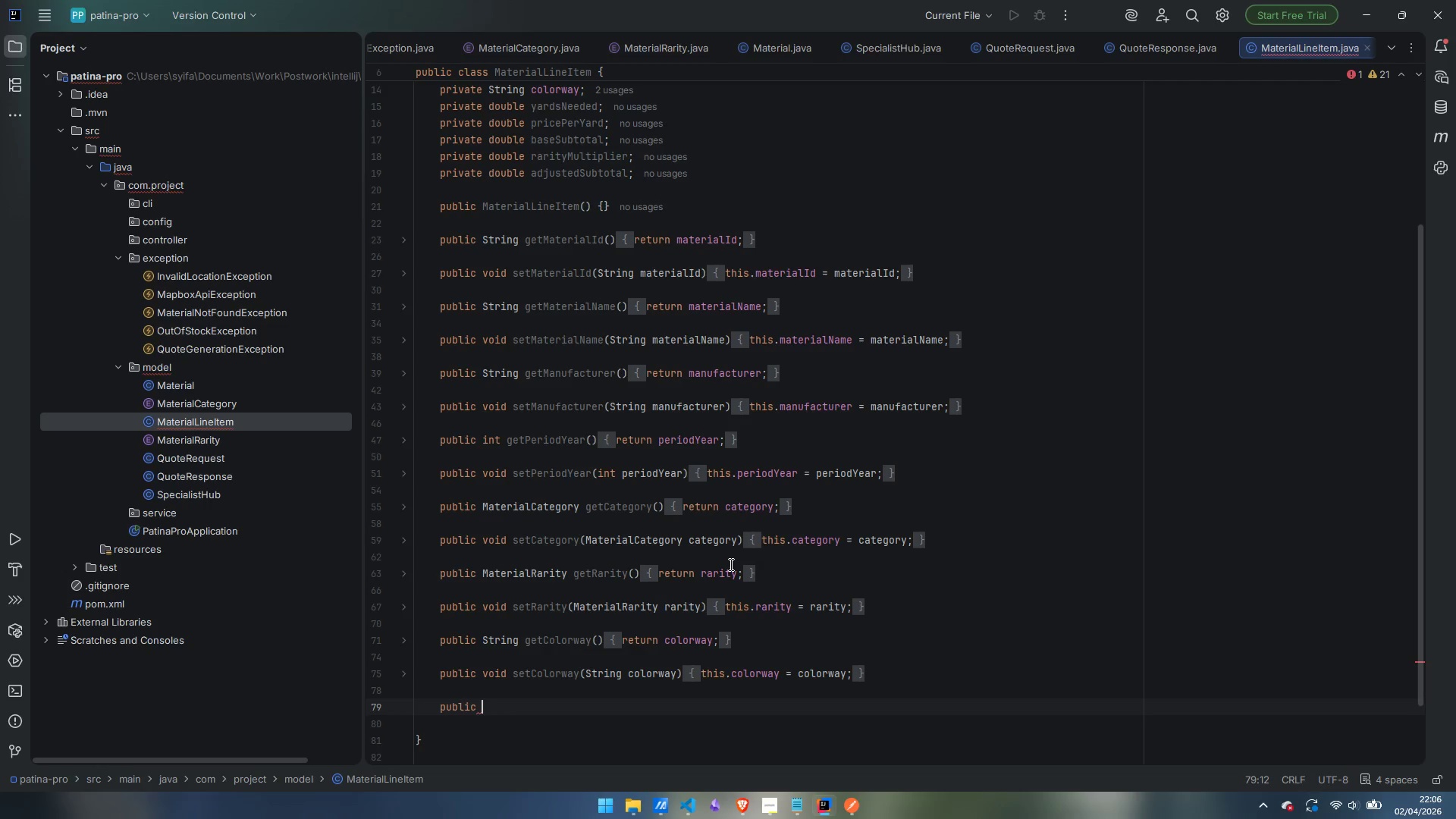 
type(double getYrad)
key(Backspace)
key(Backspace)
key(Backspace)
type(ardsNeeded)
 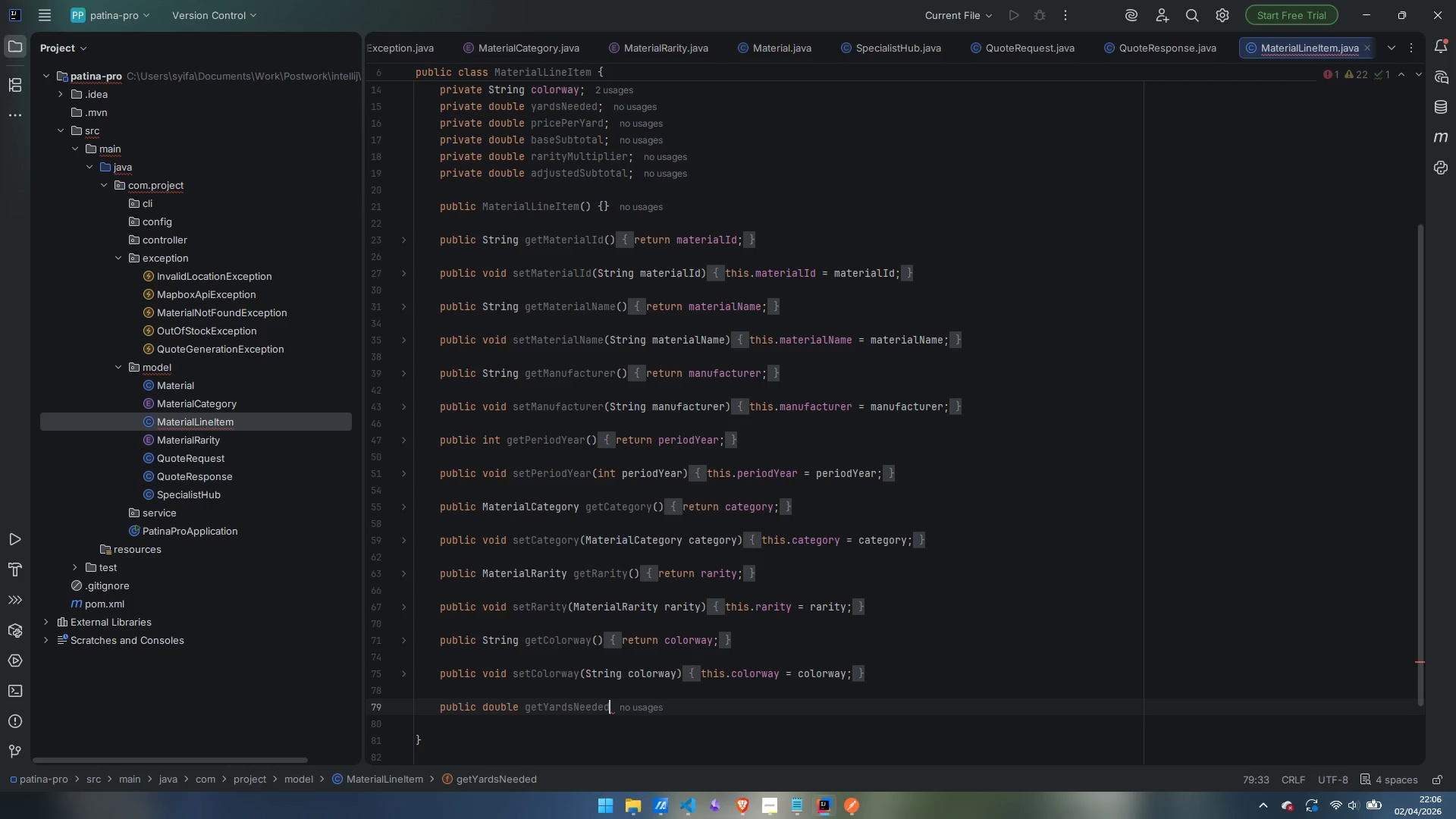 
wait(5.36)
 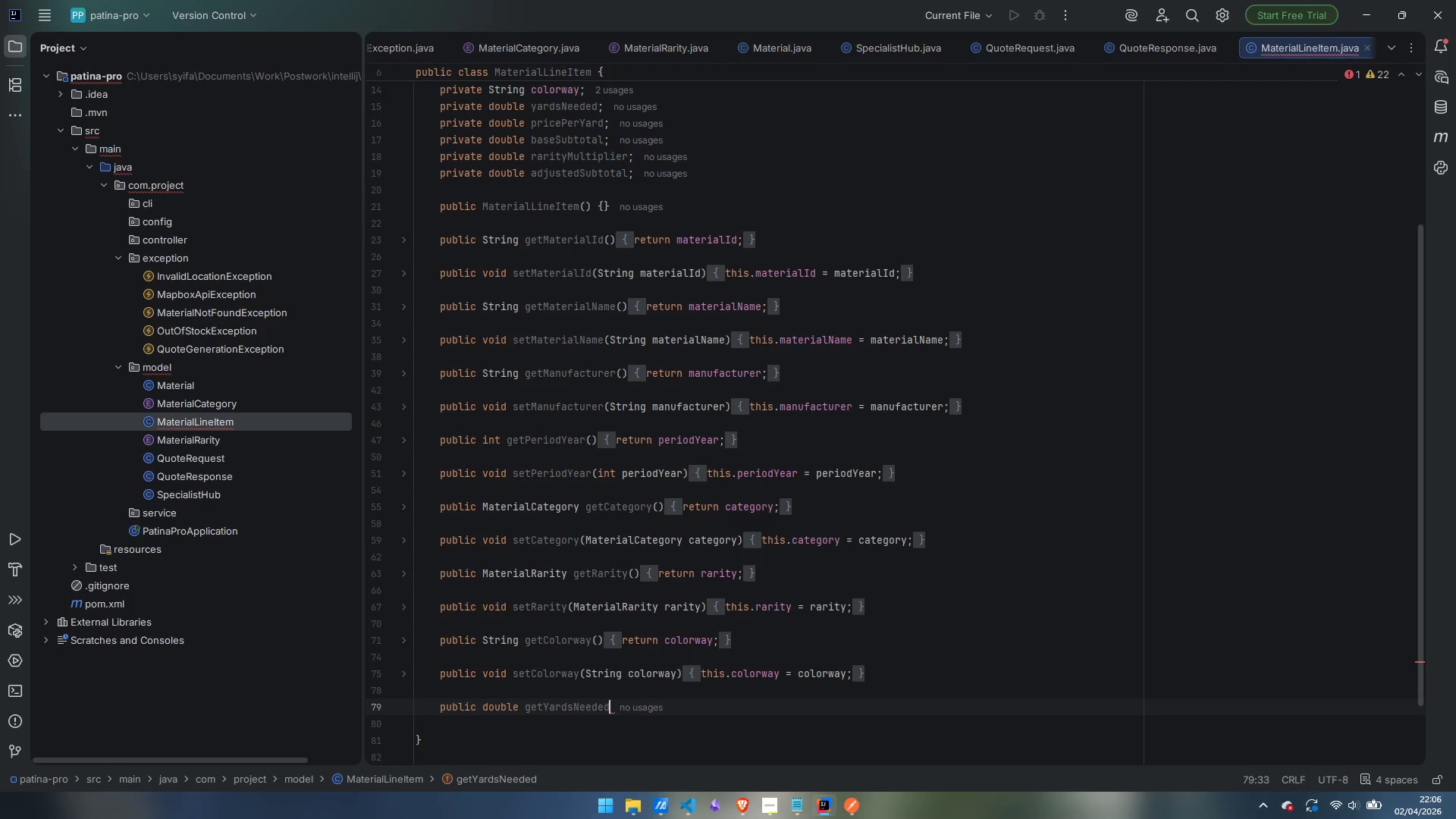 
key(Shift+9)
 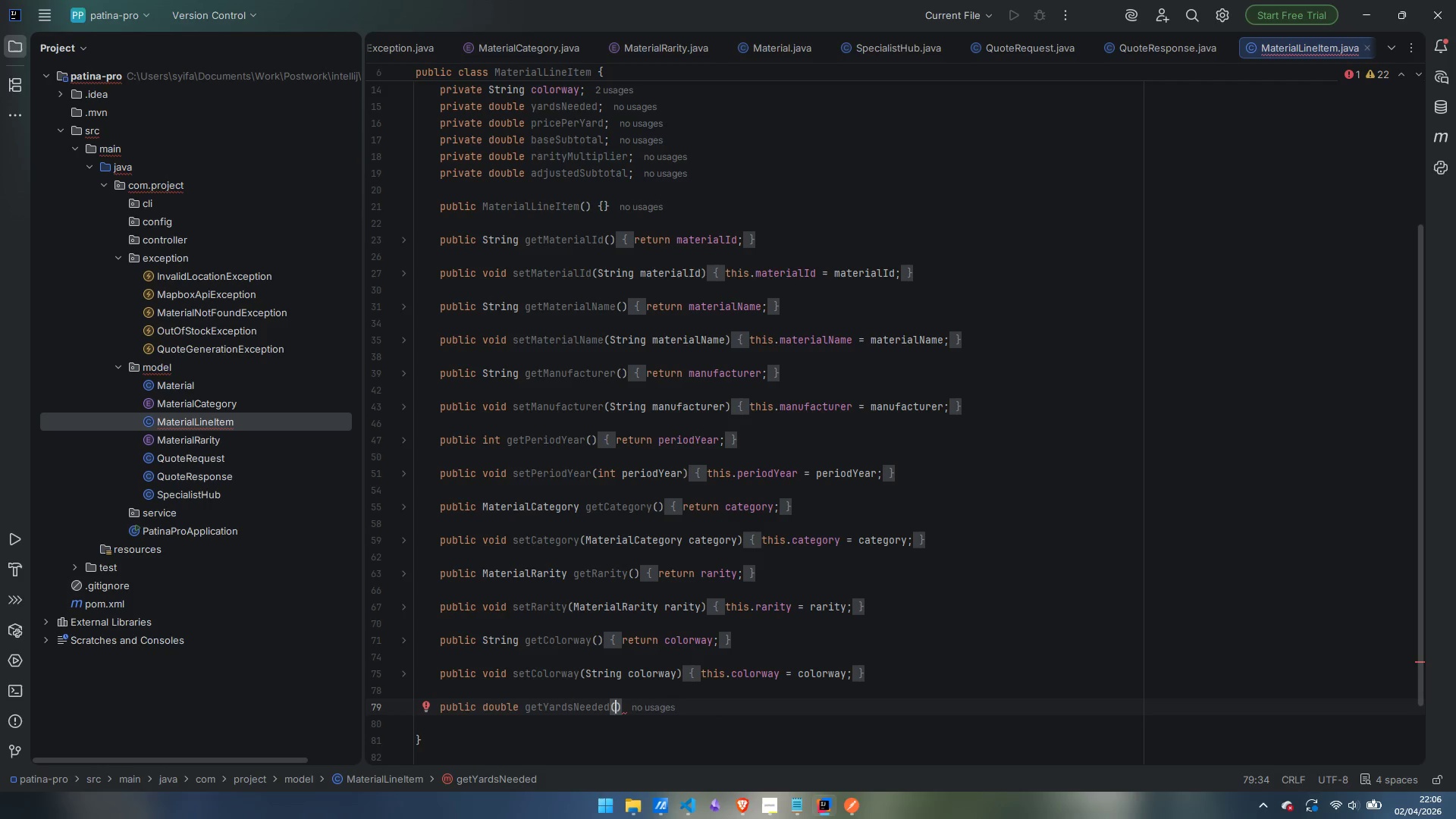 
key(ArrowRight)
 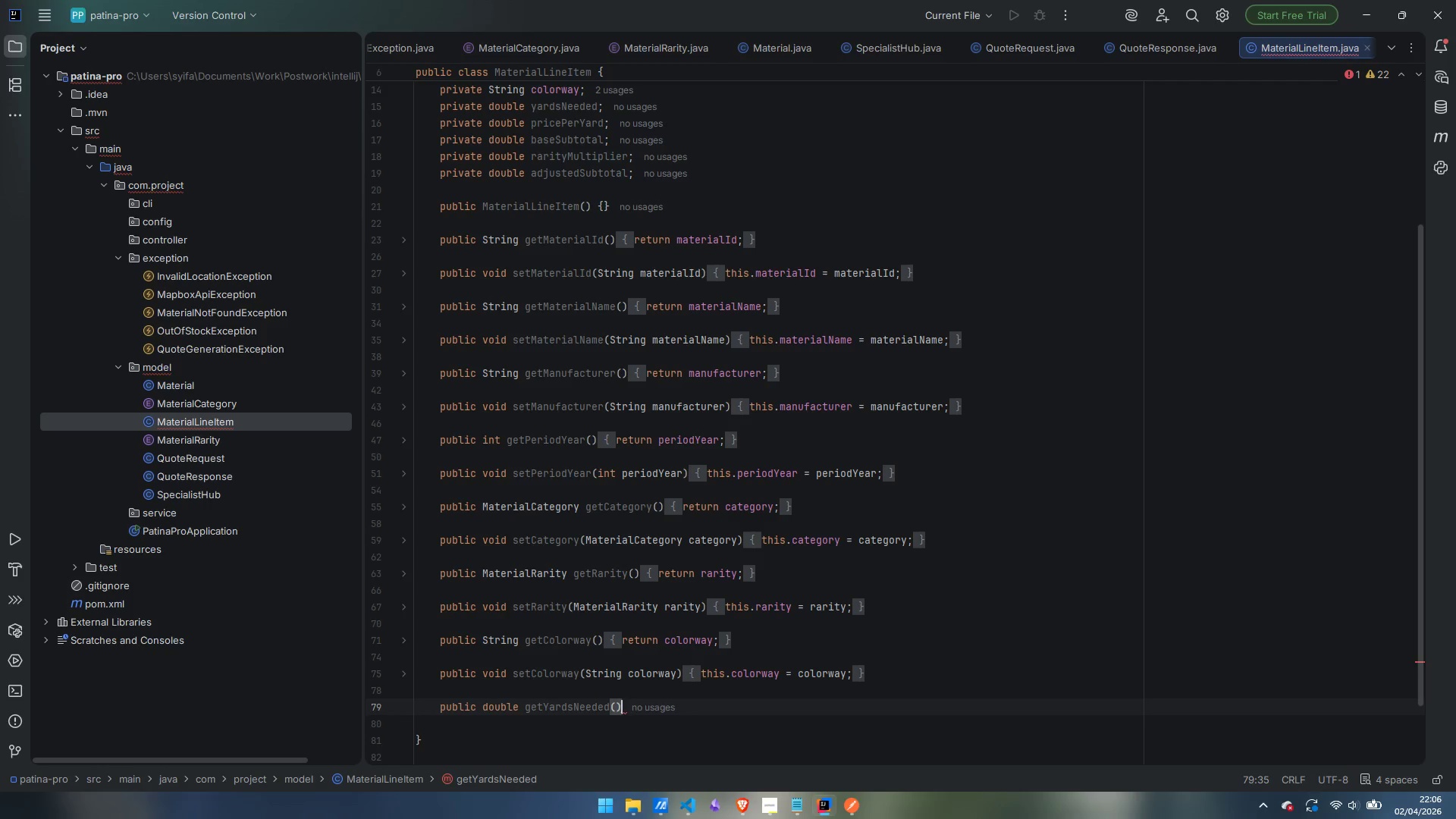 
key(Space)
 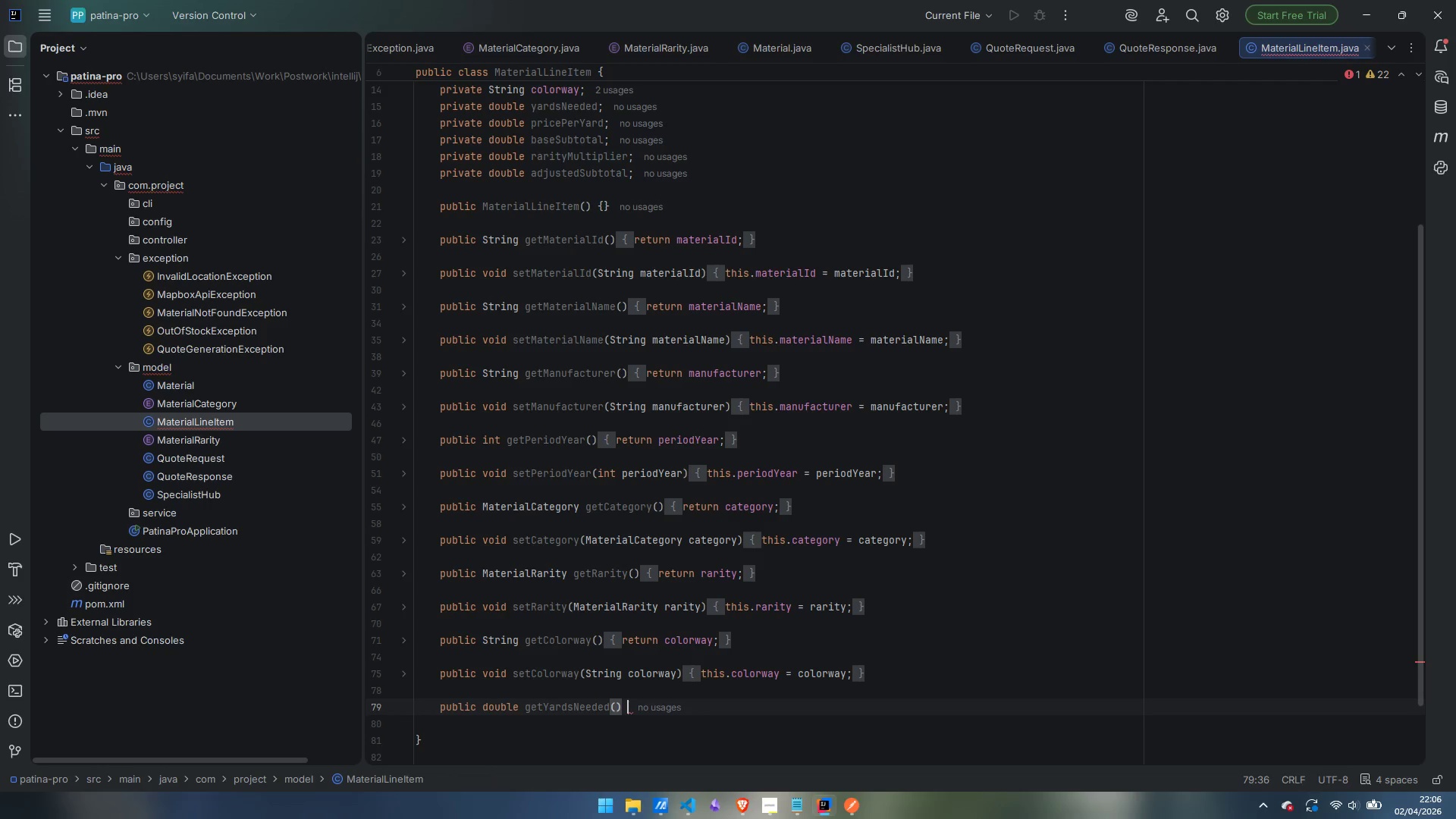 
key(Shift+ShiftLeft)
 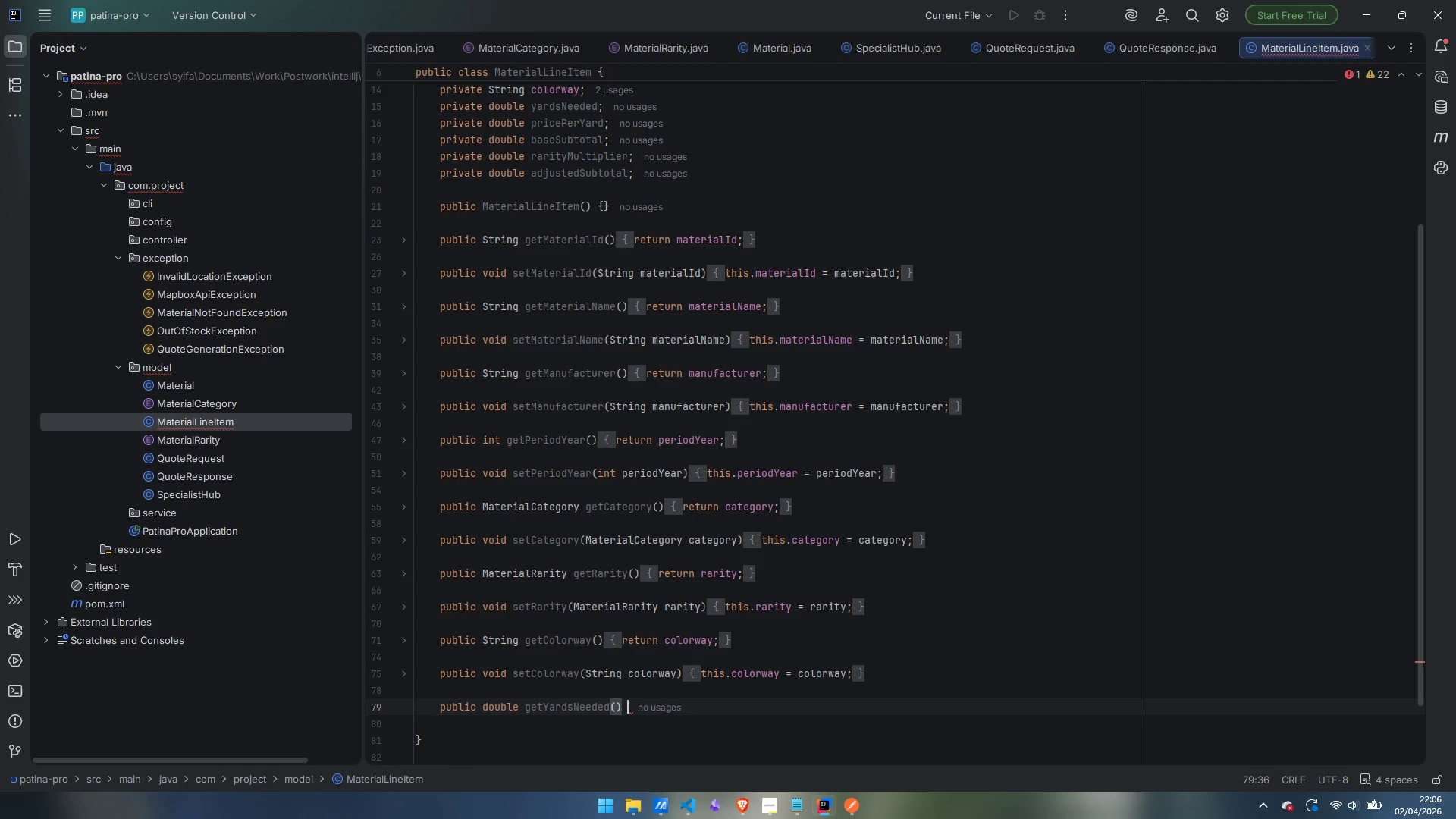 
key(Shift+BracketLeft)
 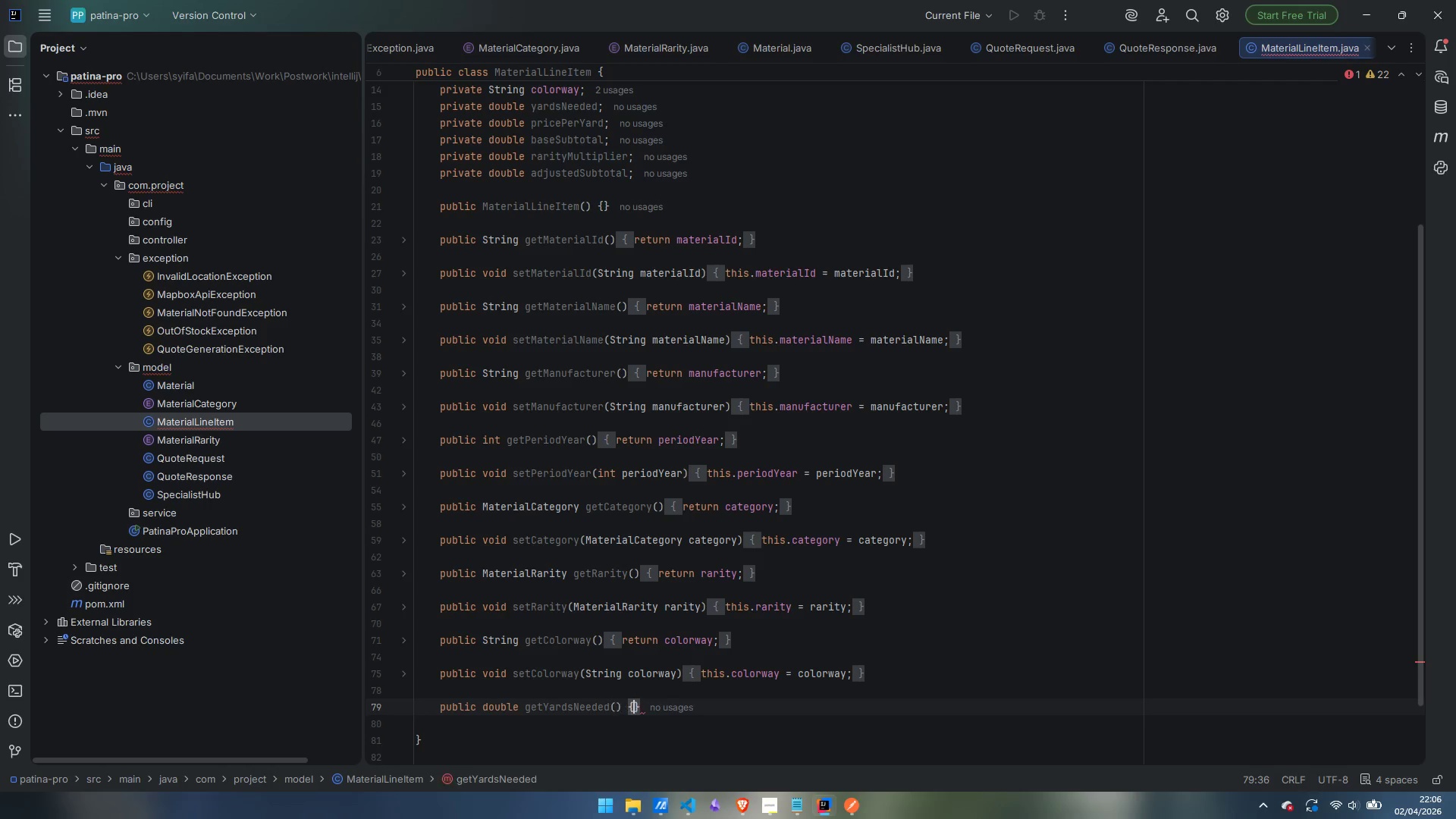 
key(Enter)
 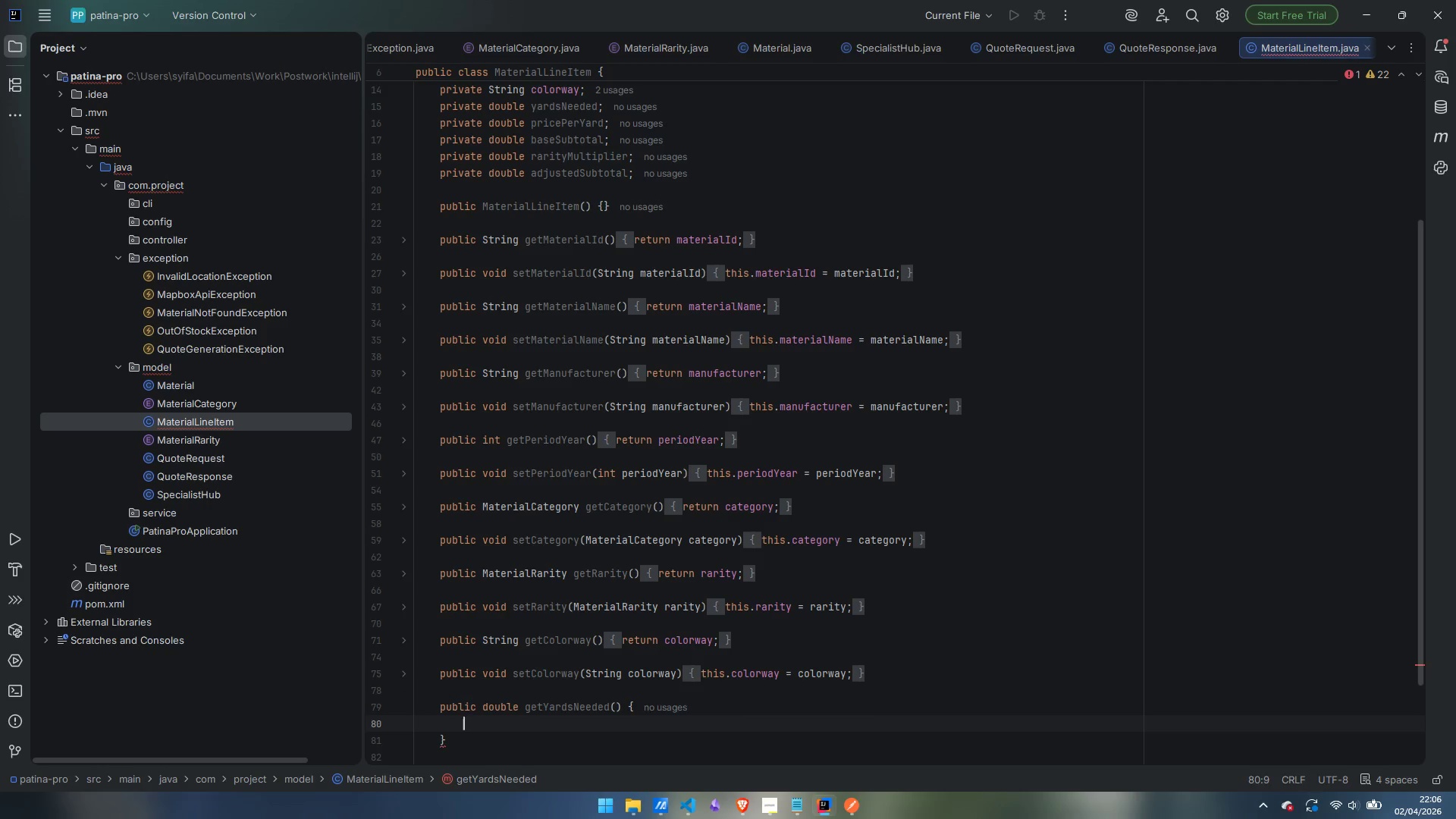 
wait(11.27)
 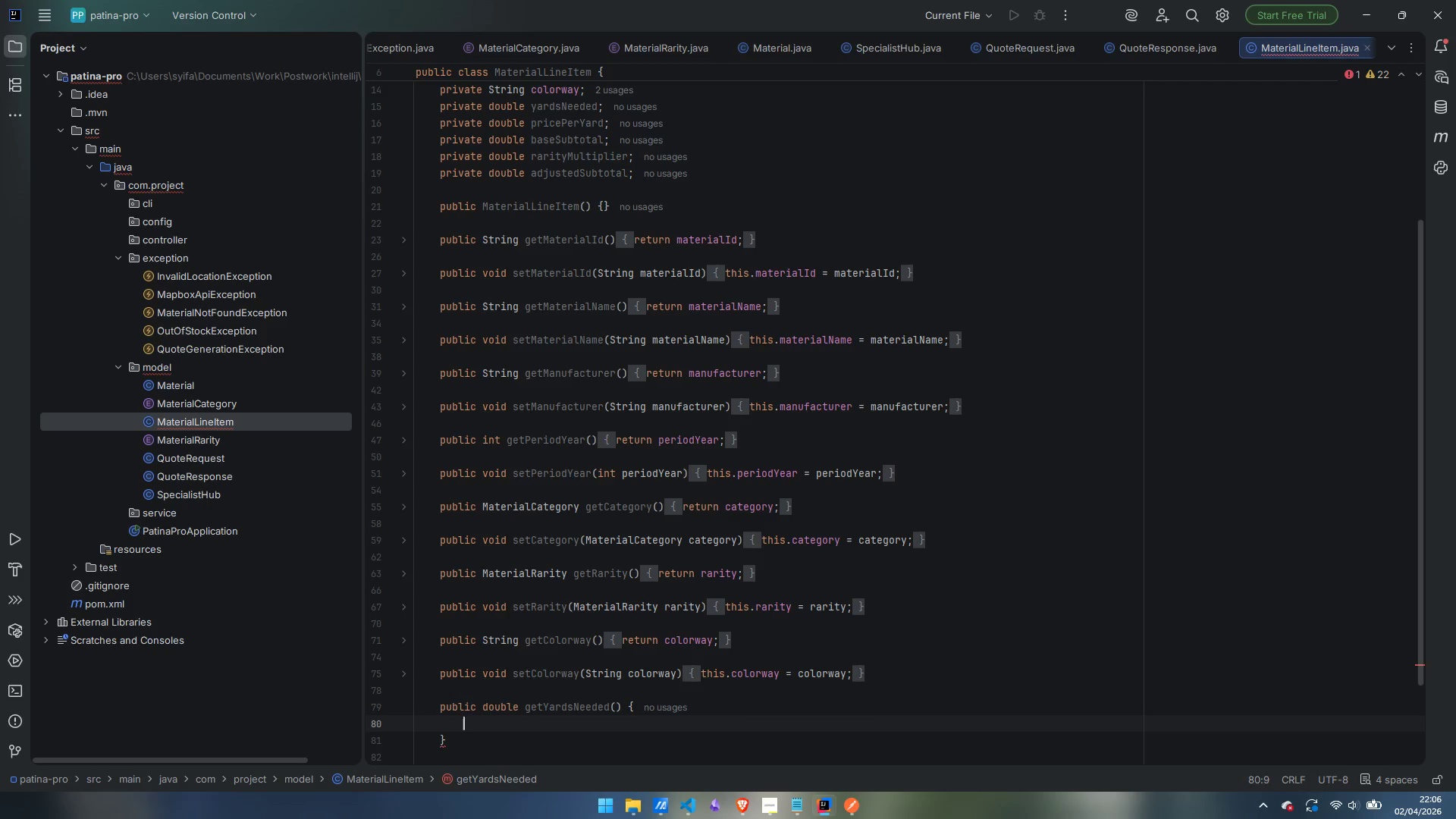 
type(return yardsNeeded;)
 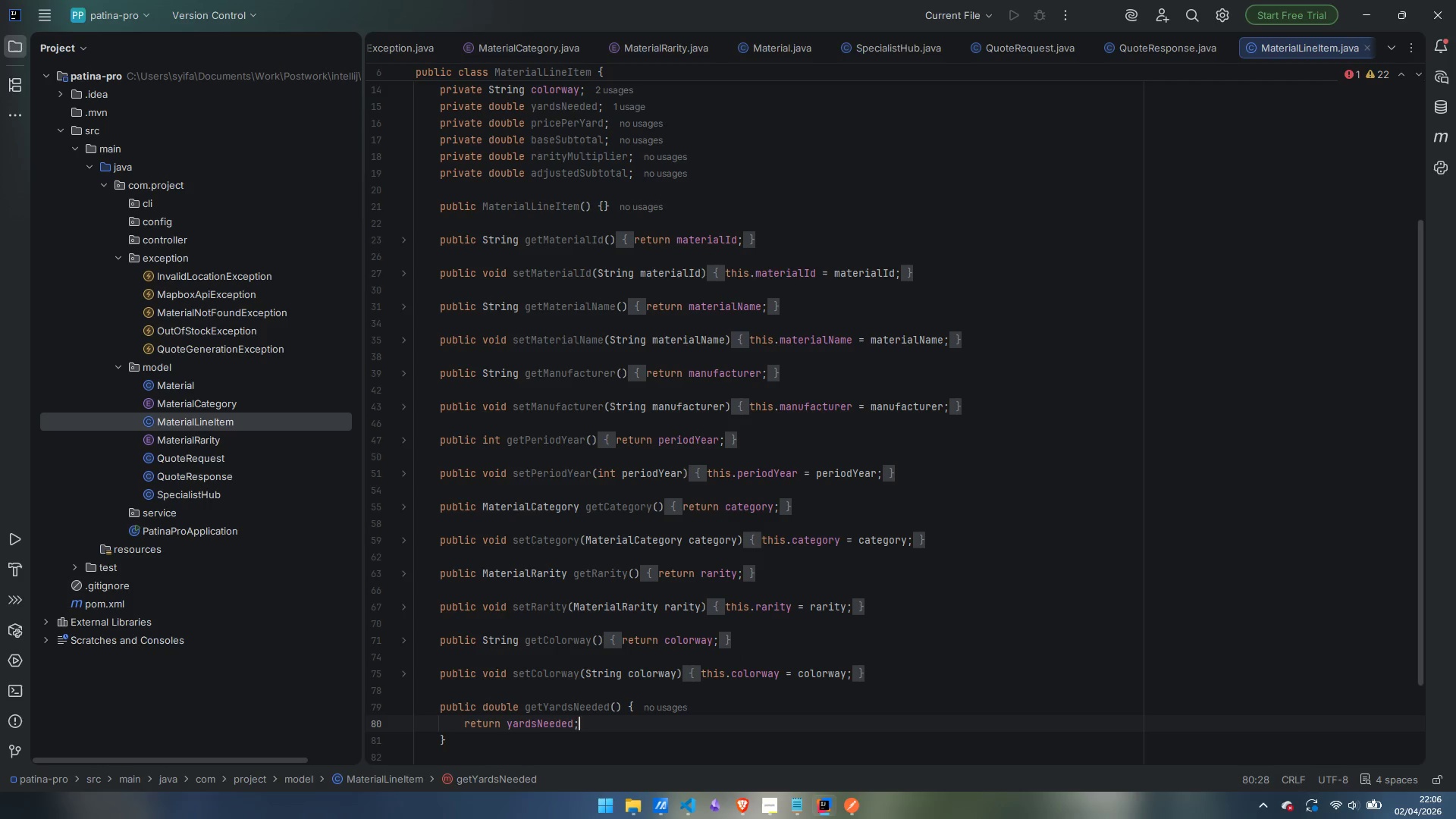 
key(ArrowDown)
 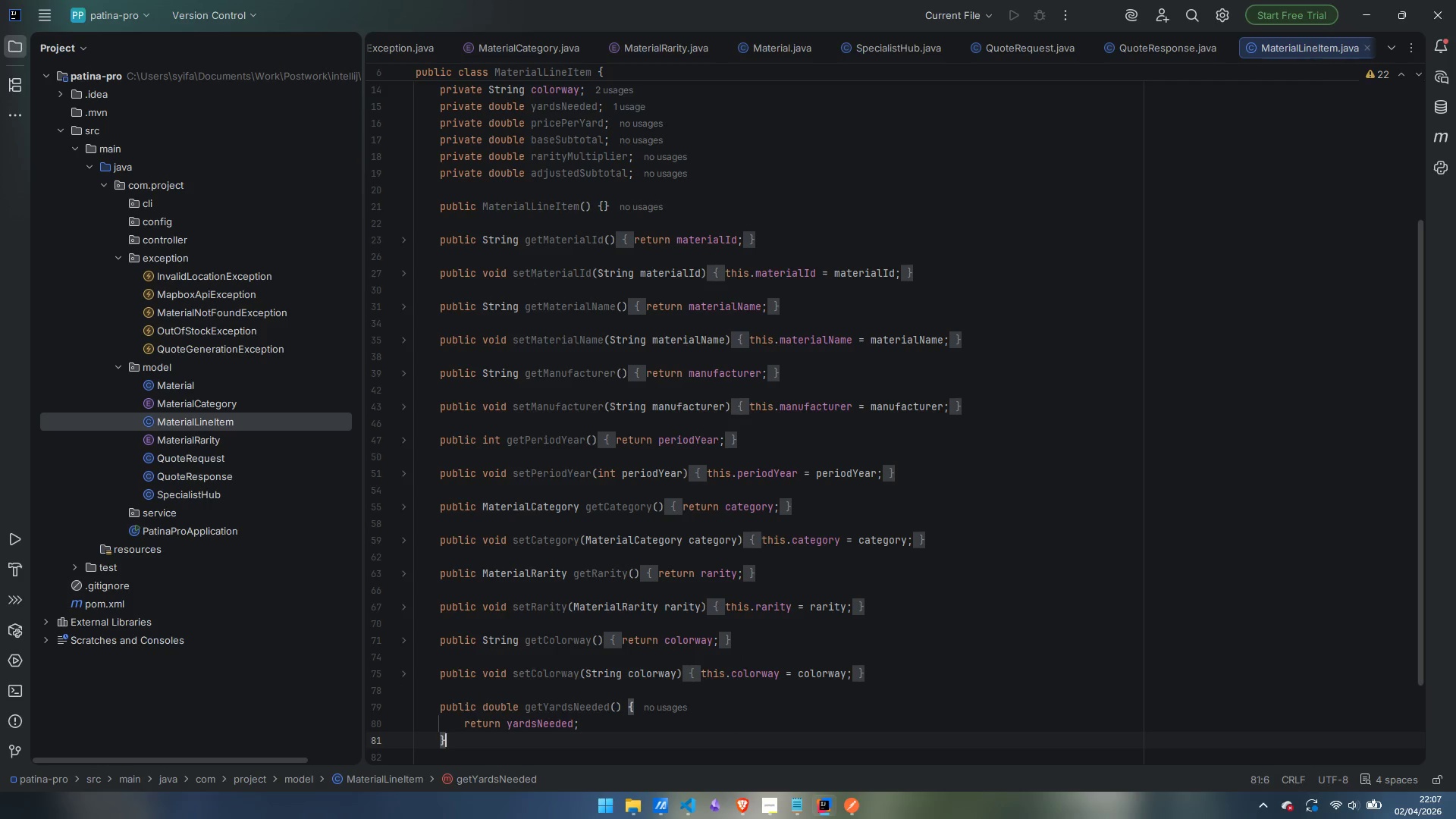 
key(Enter)
 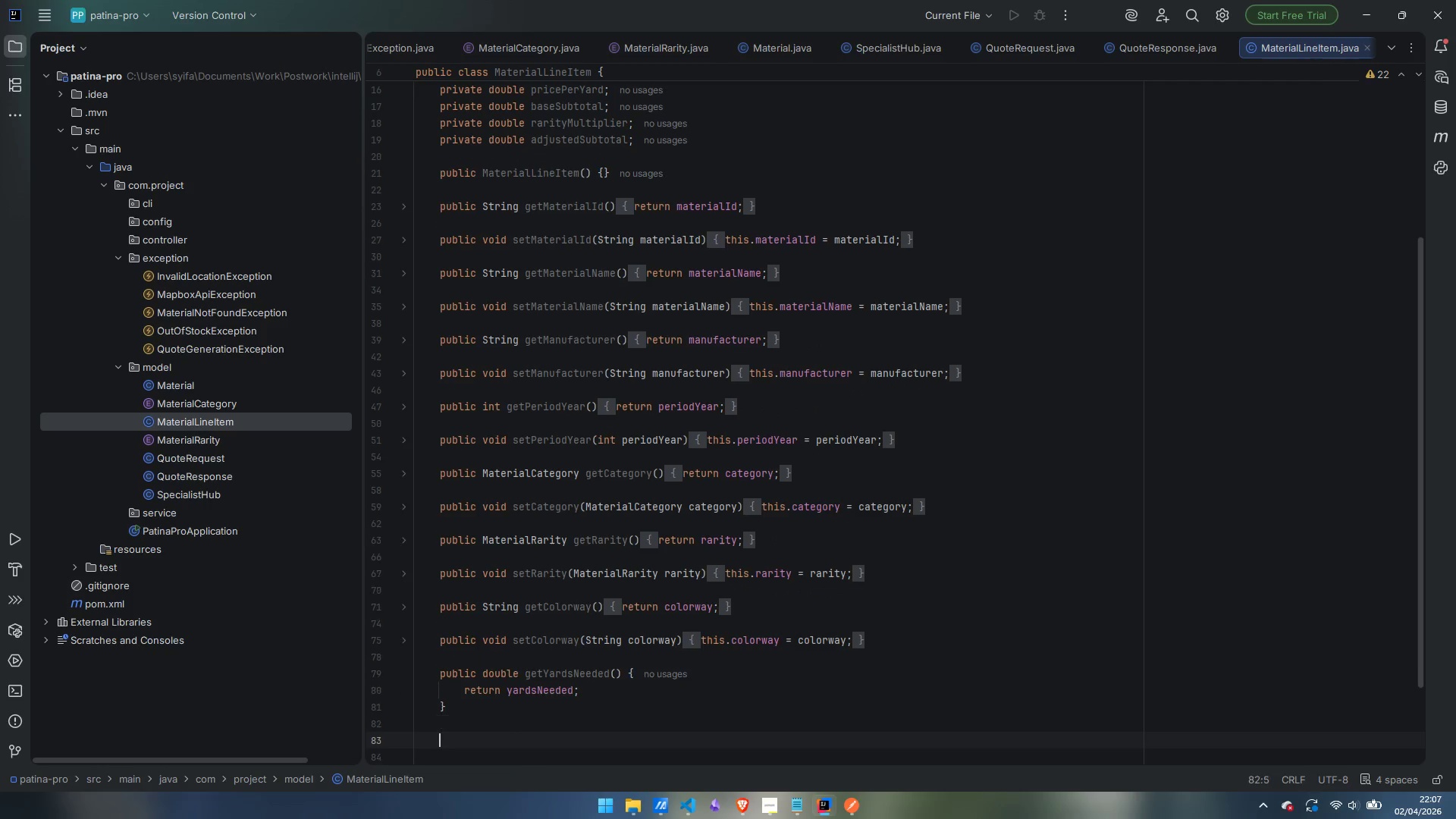 
key(Enter)
 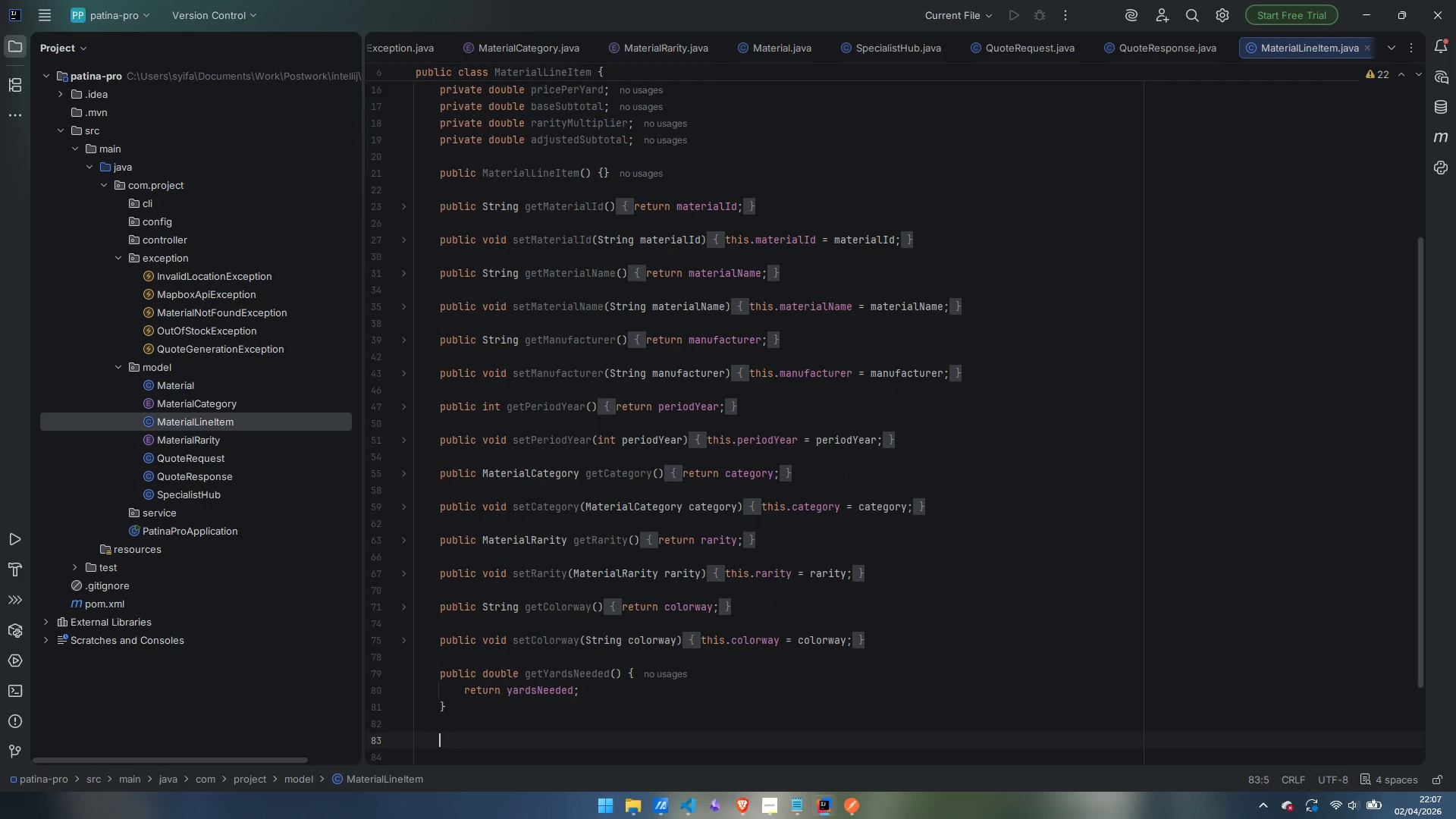 
type(public double )
 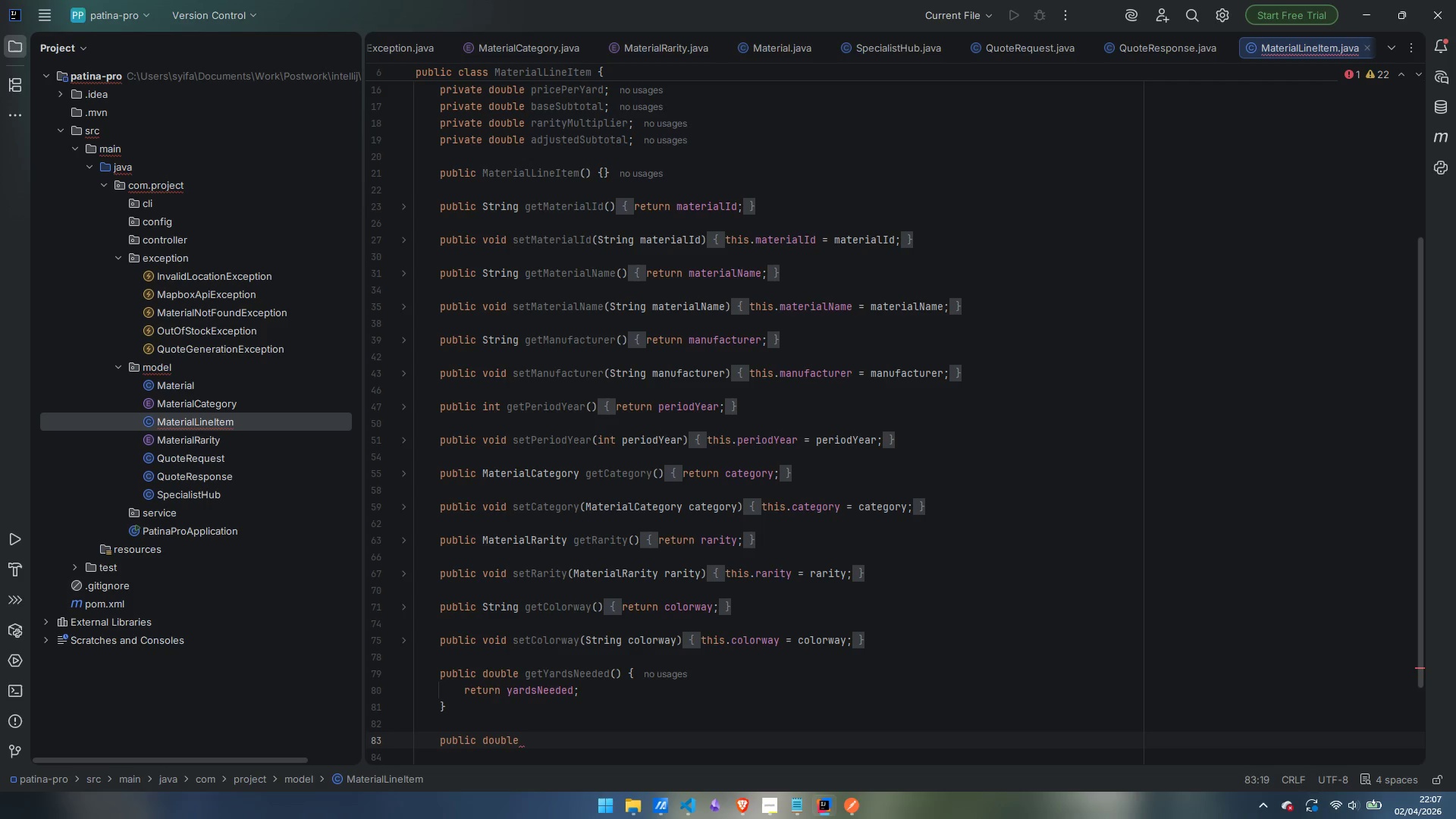 
key(Control+ControlLeft)
 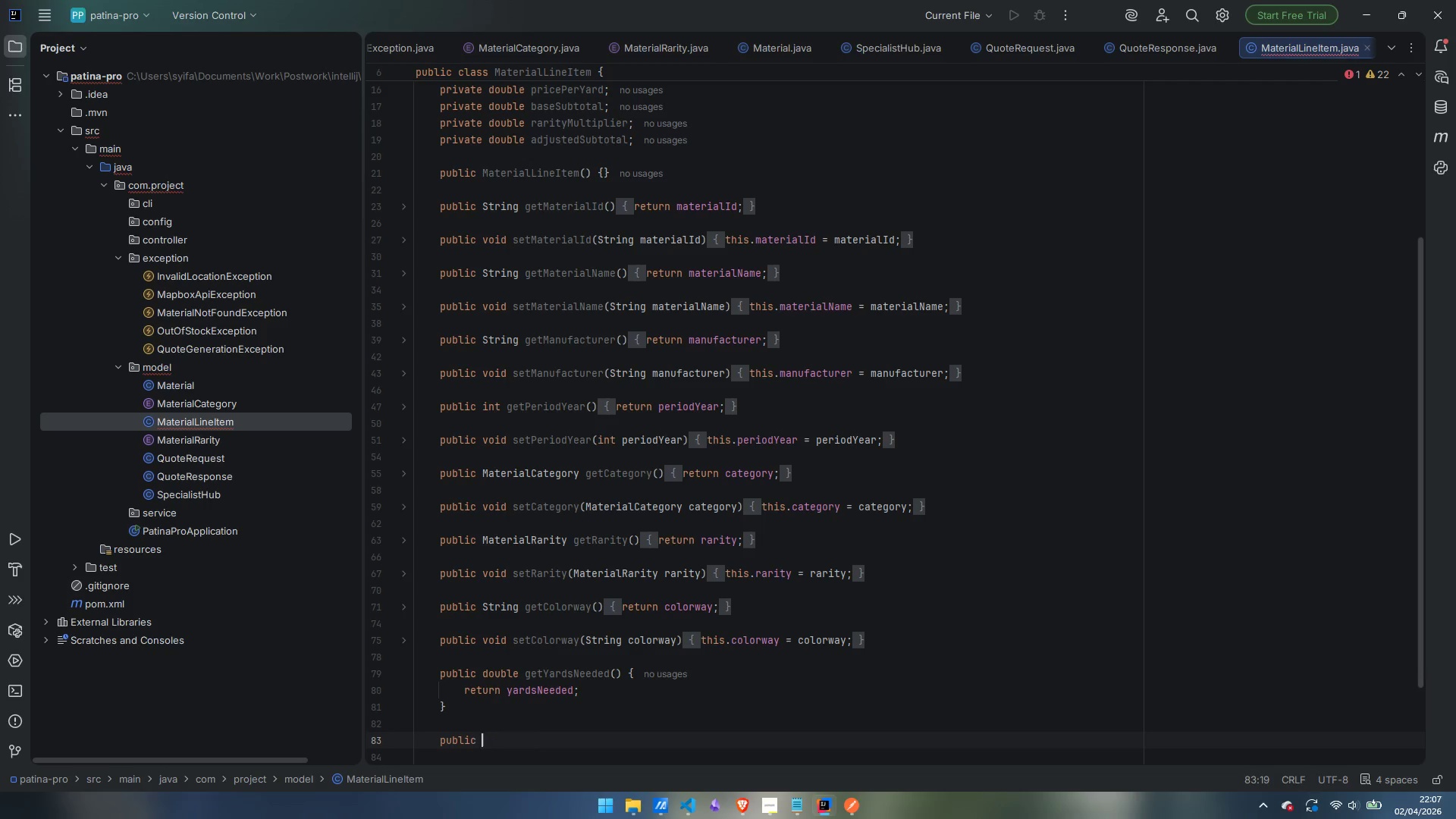 
key(Control+Backspace)
 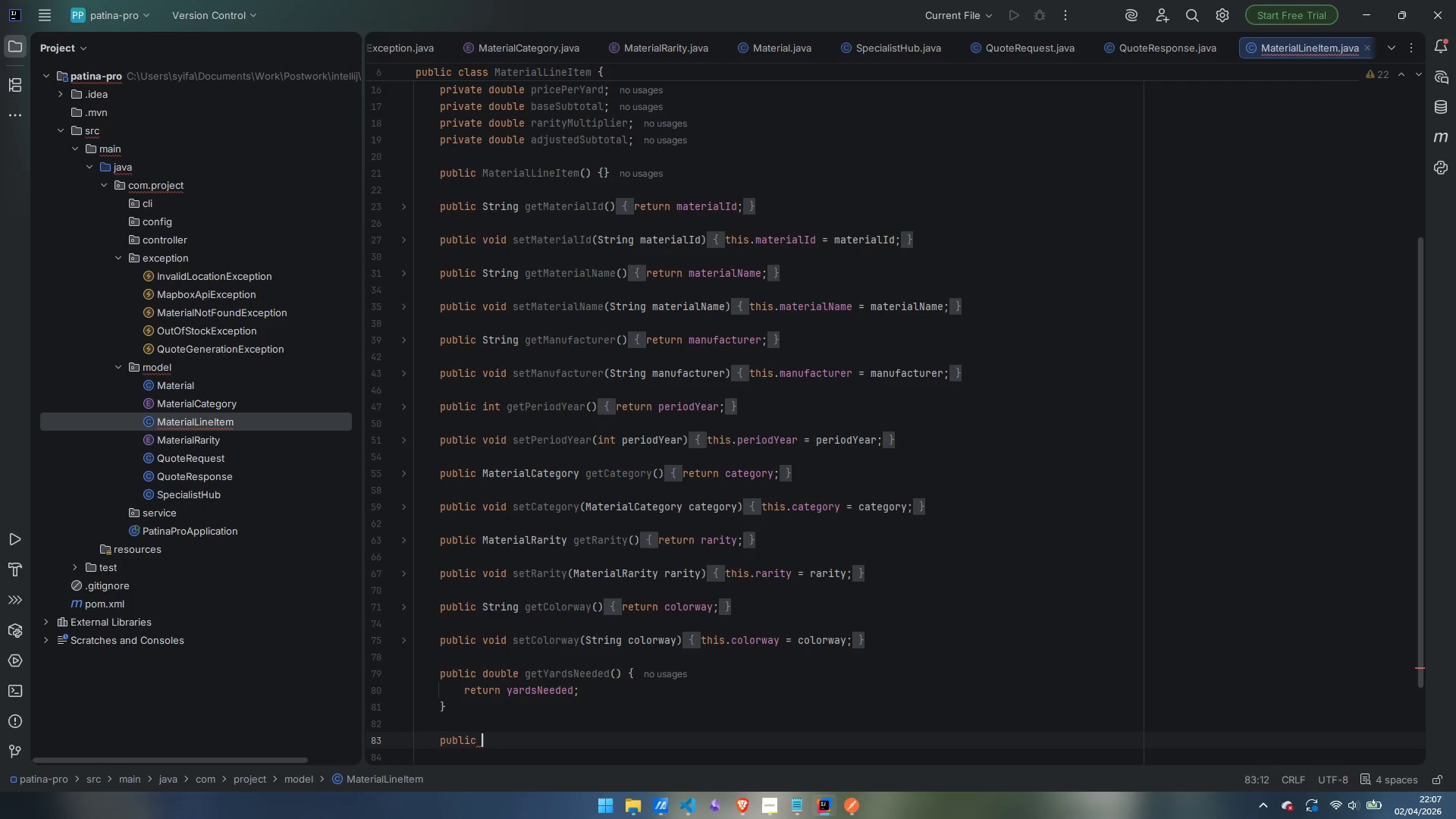 
type(void setYeardsNeeded()
 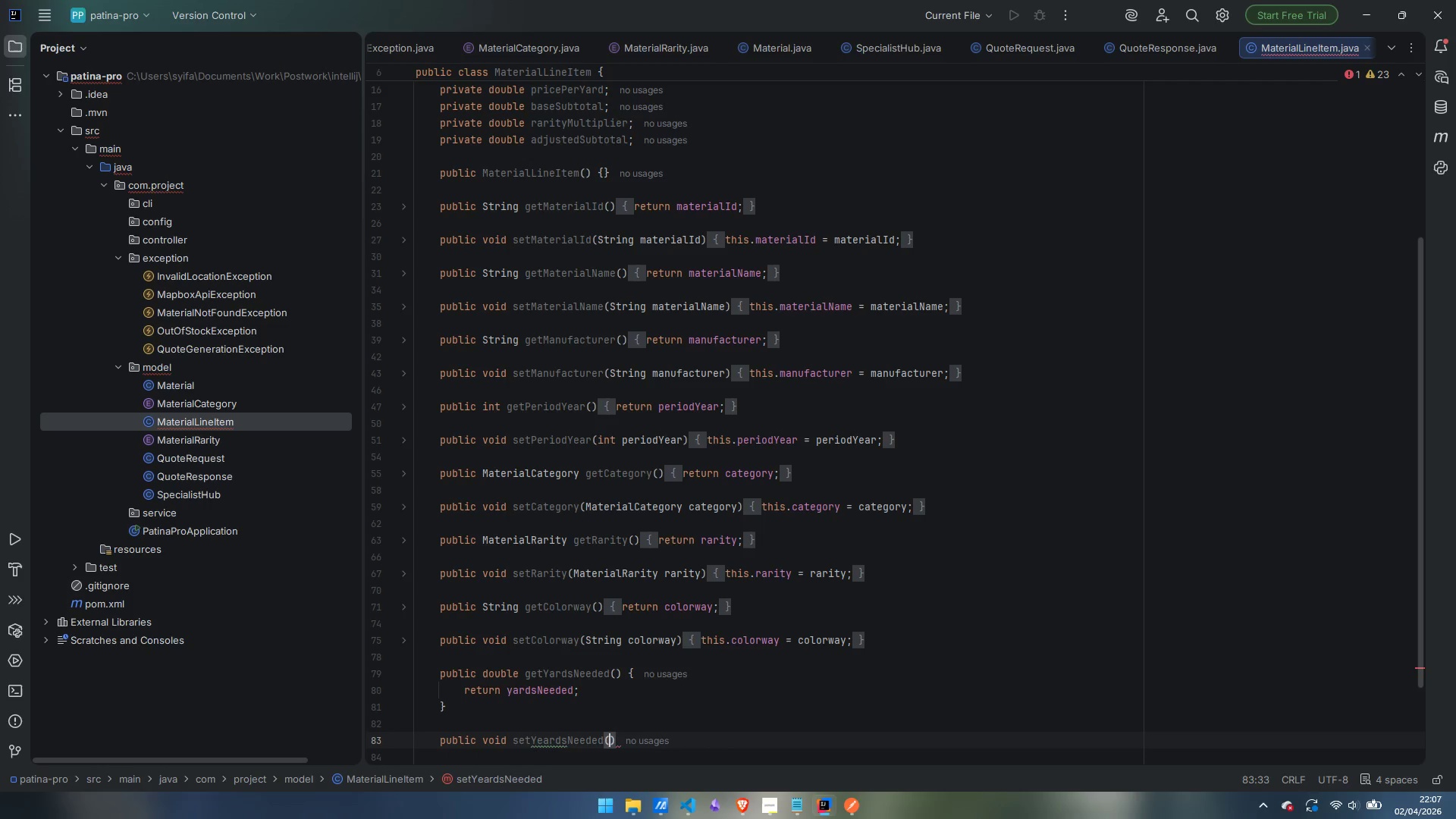 
key(ArrowLeft)
 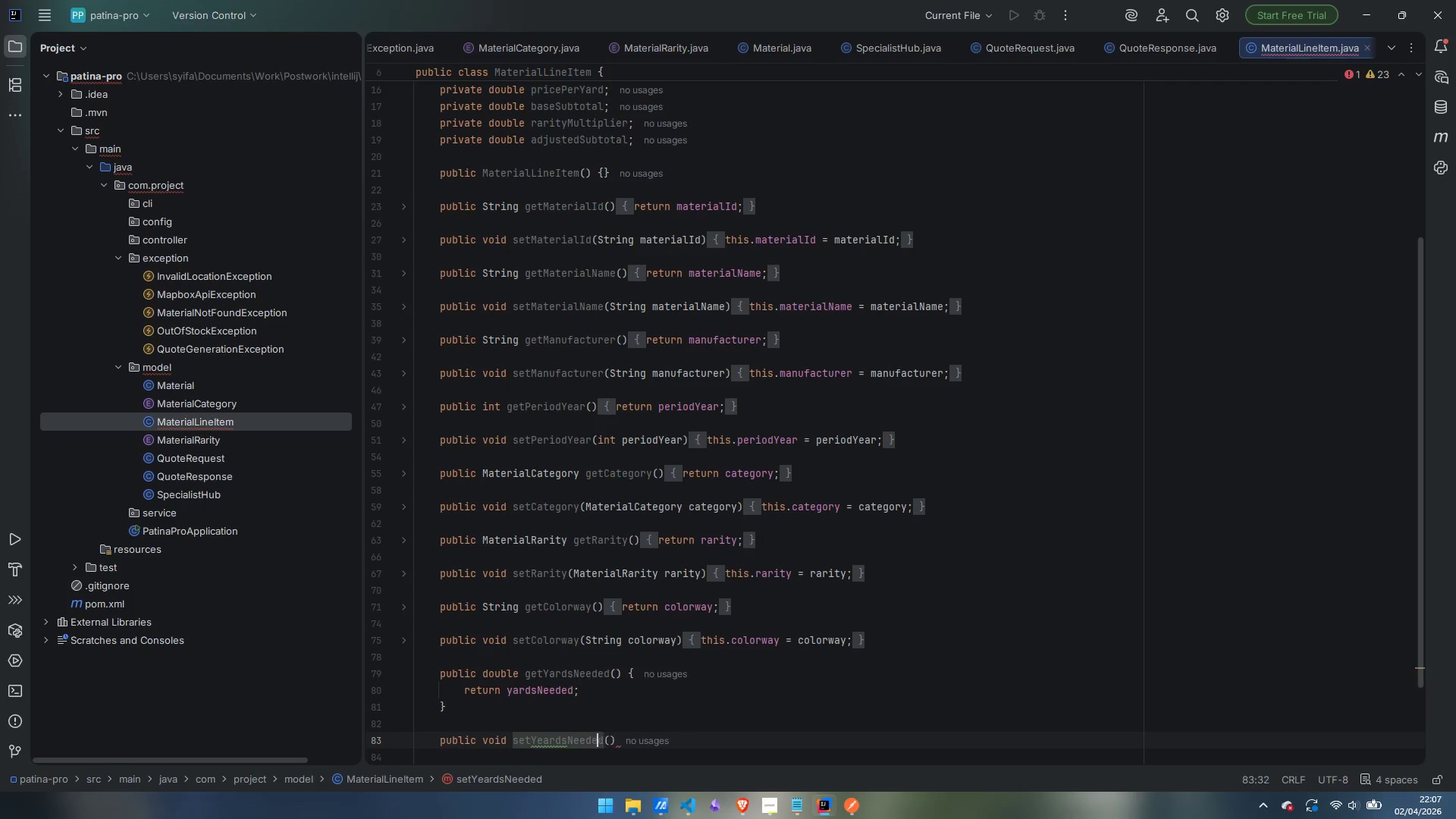 
key(ArrowLeft)
 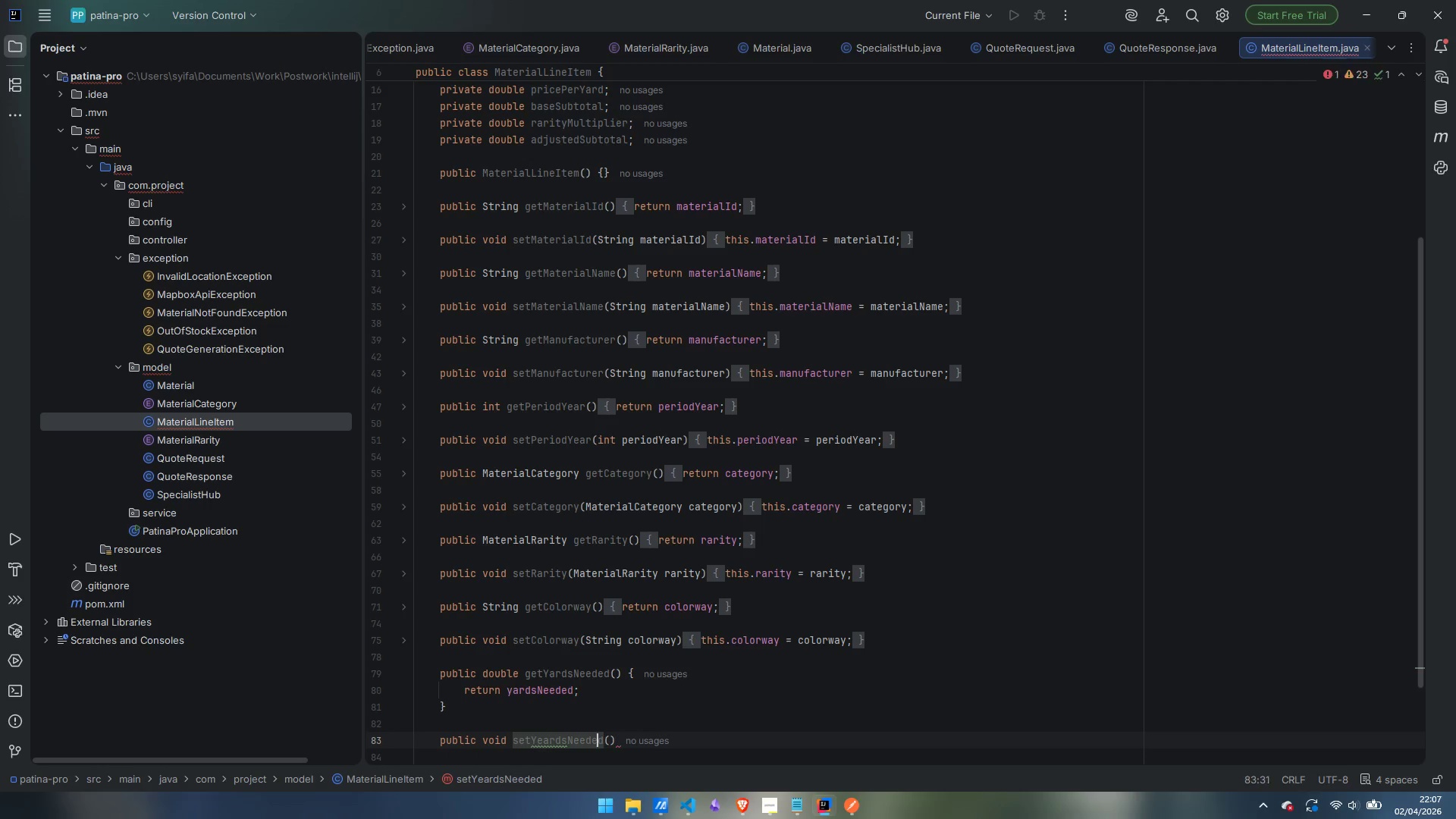 
key(ArrowLeft)
 